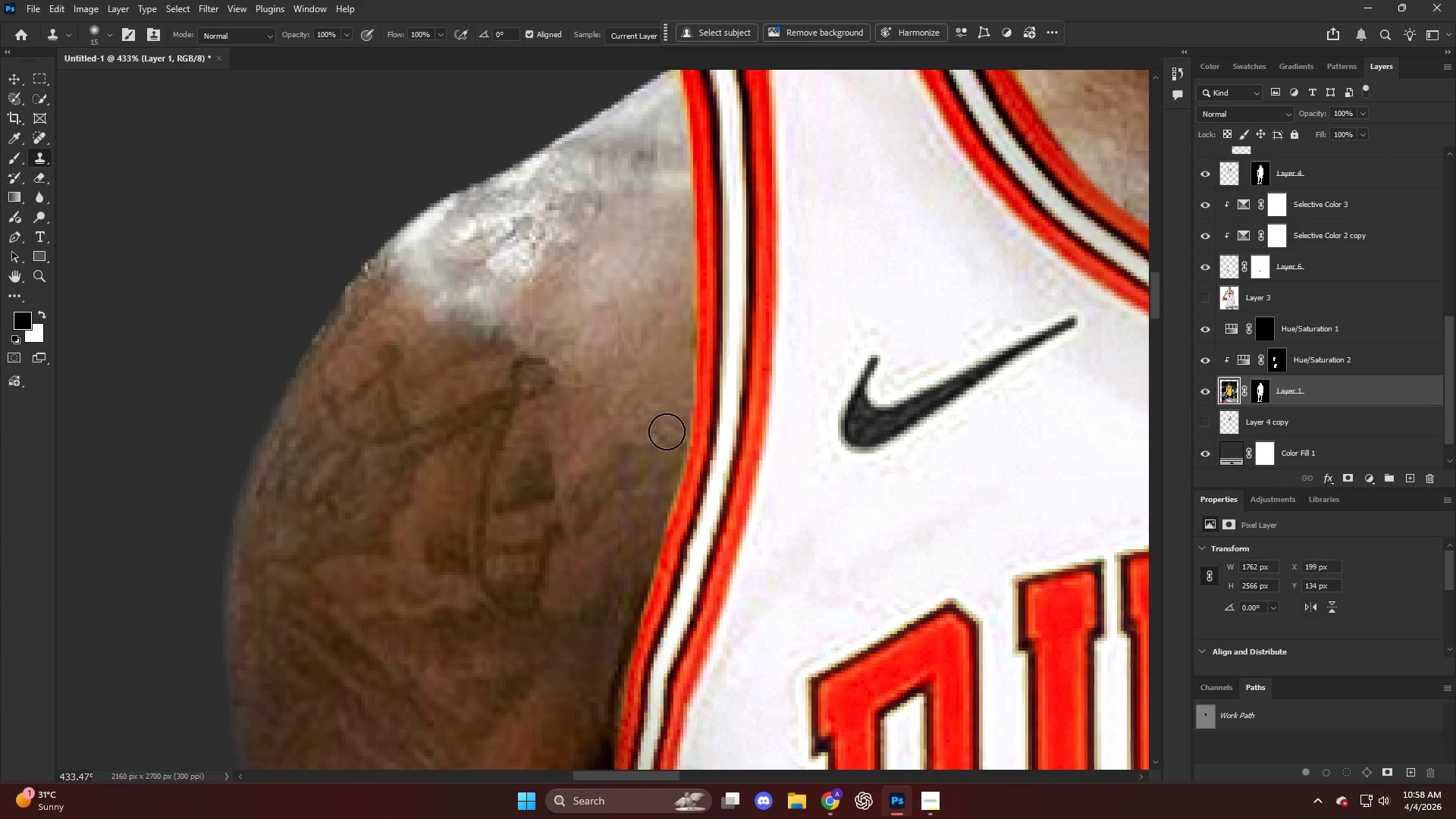 
hold_key(key=AltLeft, duration=0.31)
left_click_drag(start_coordinate=[645, 369], to_coordinate=[644, 362])
 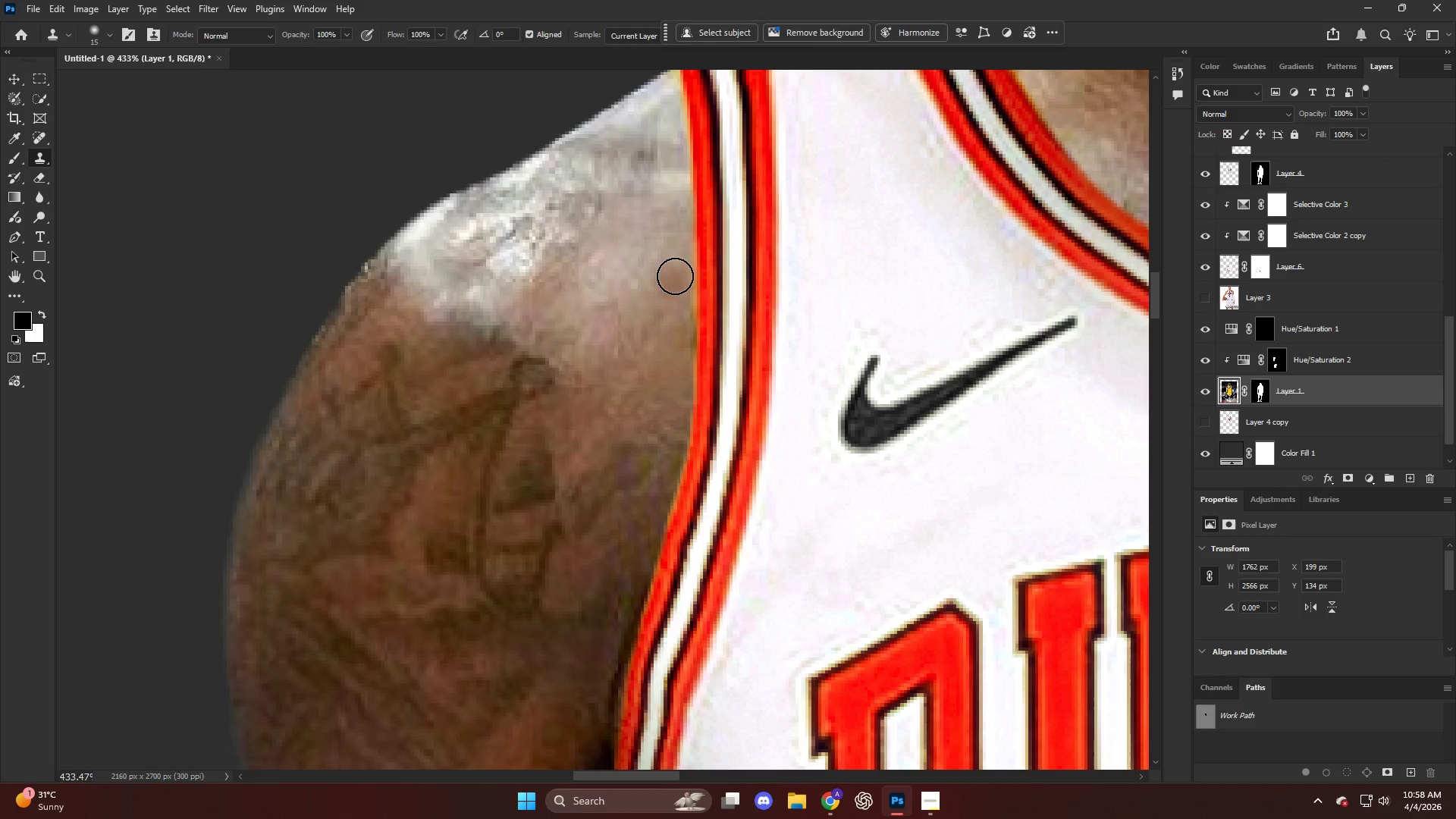 
left_click_drag(start_coordinate=[682, 284], to_coordinate=[699, 421])
 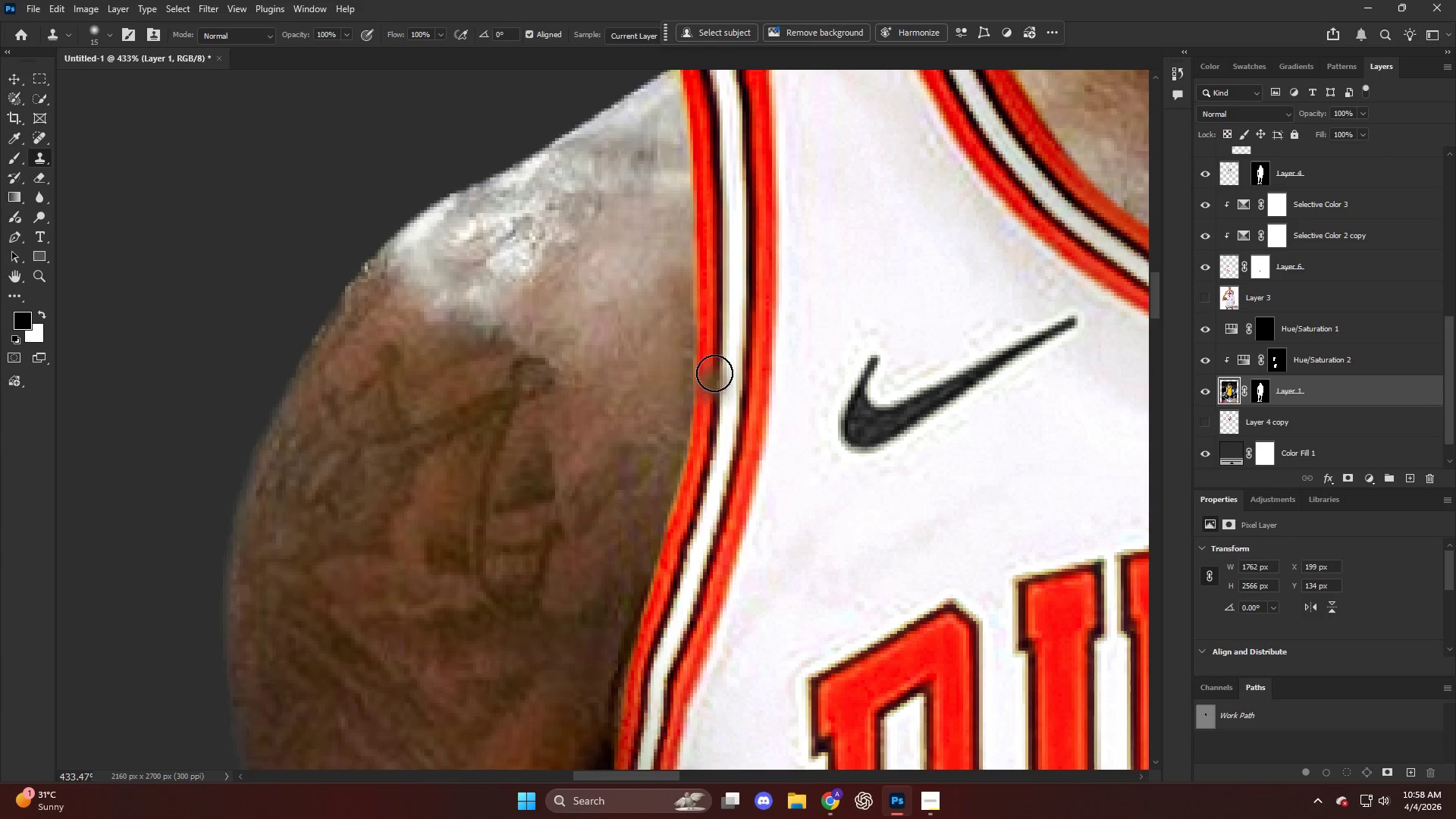 
key(Control+ControlLeft)
 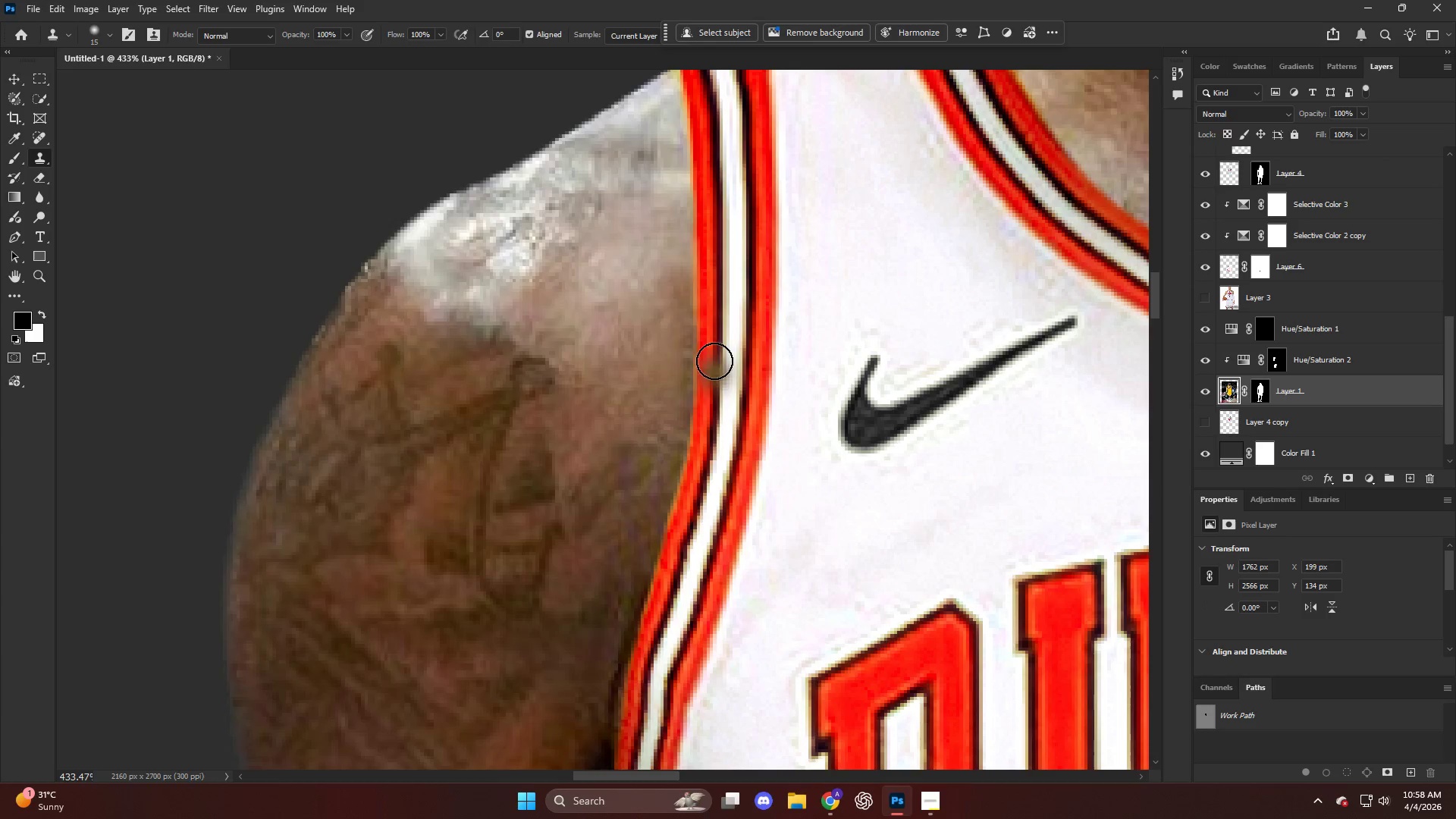 
key(Control+Z)
 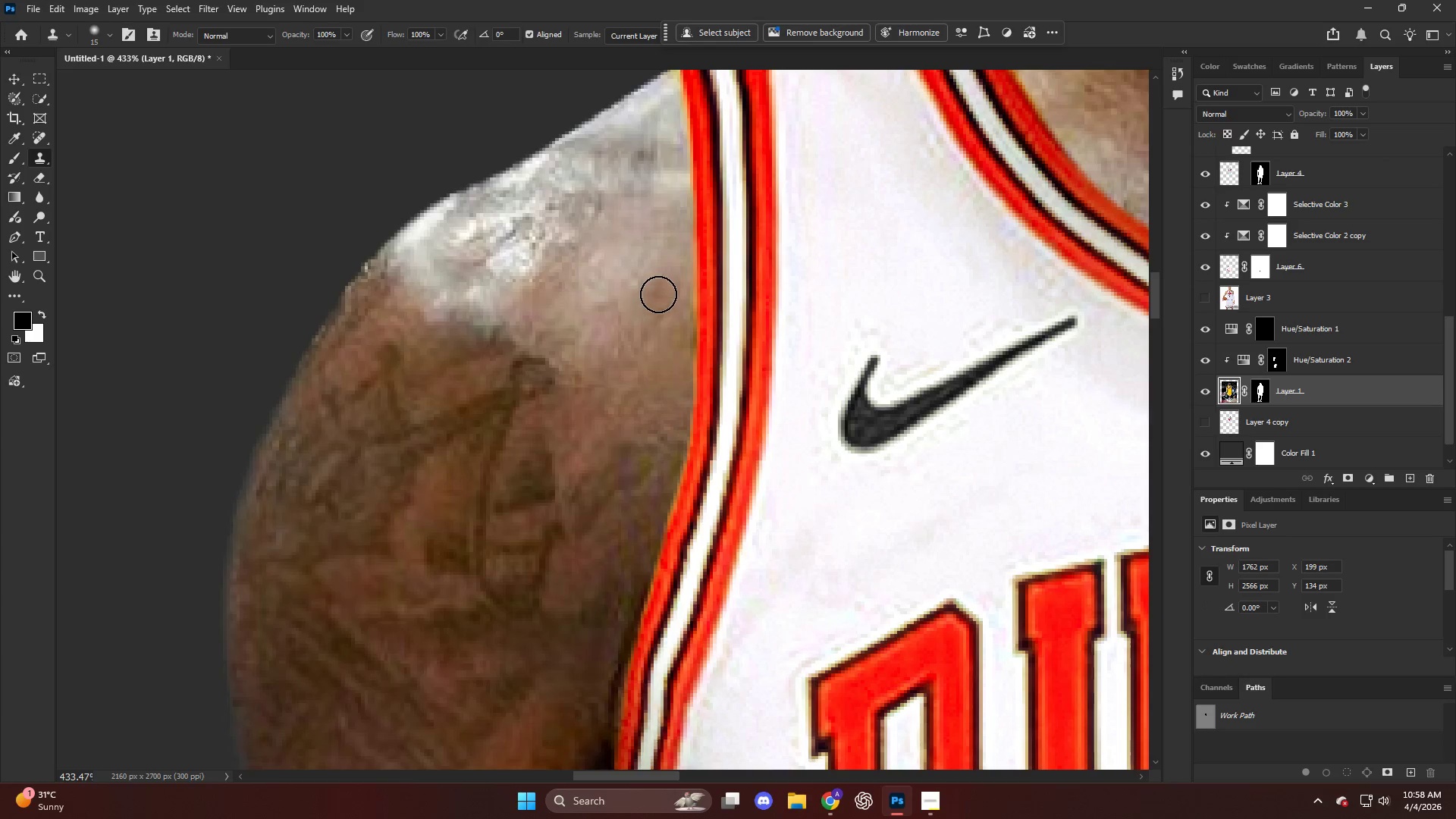 
hold_key(key=AltLeft, duration=0.62)
 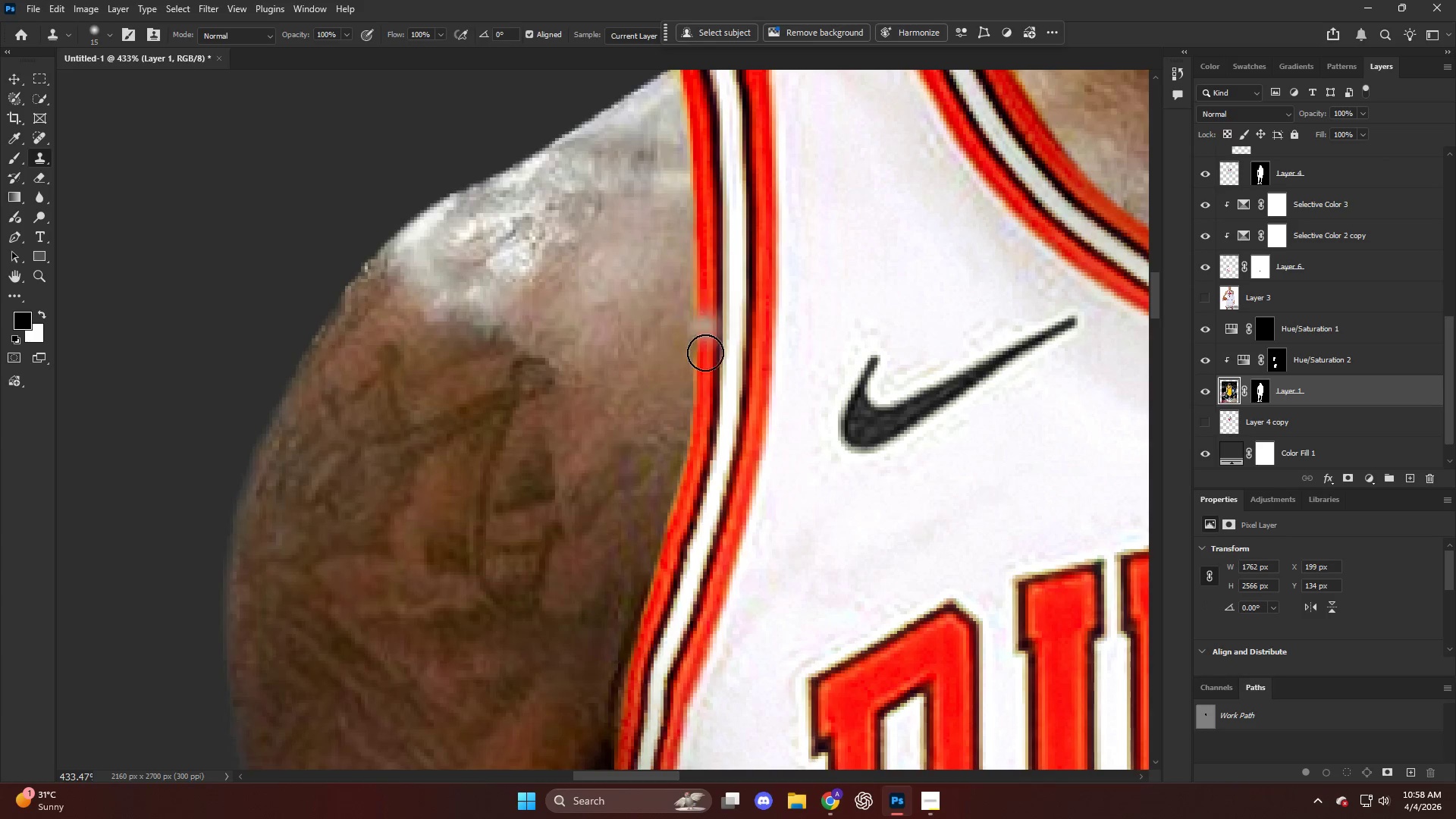 
left_click_drag(start_coordinate=[705, 344], to_coordinate=[701, 421])
 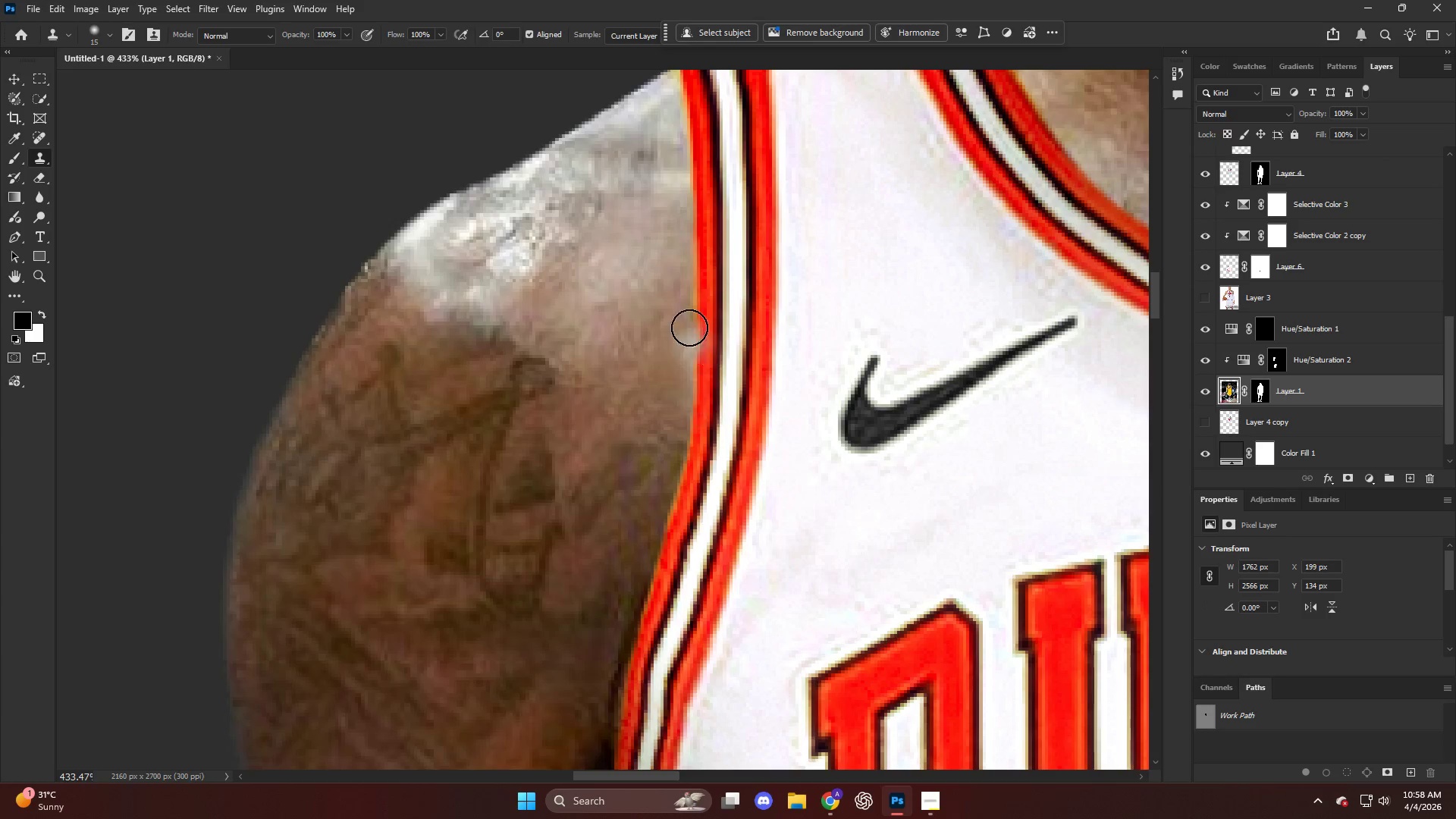 
key(Control+ControlLeft)
 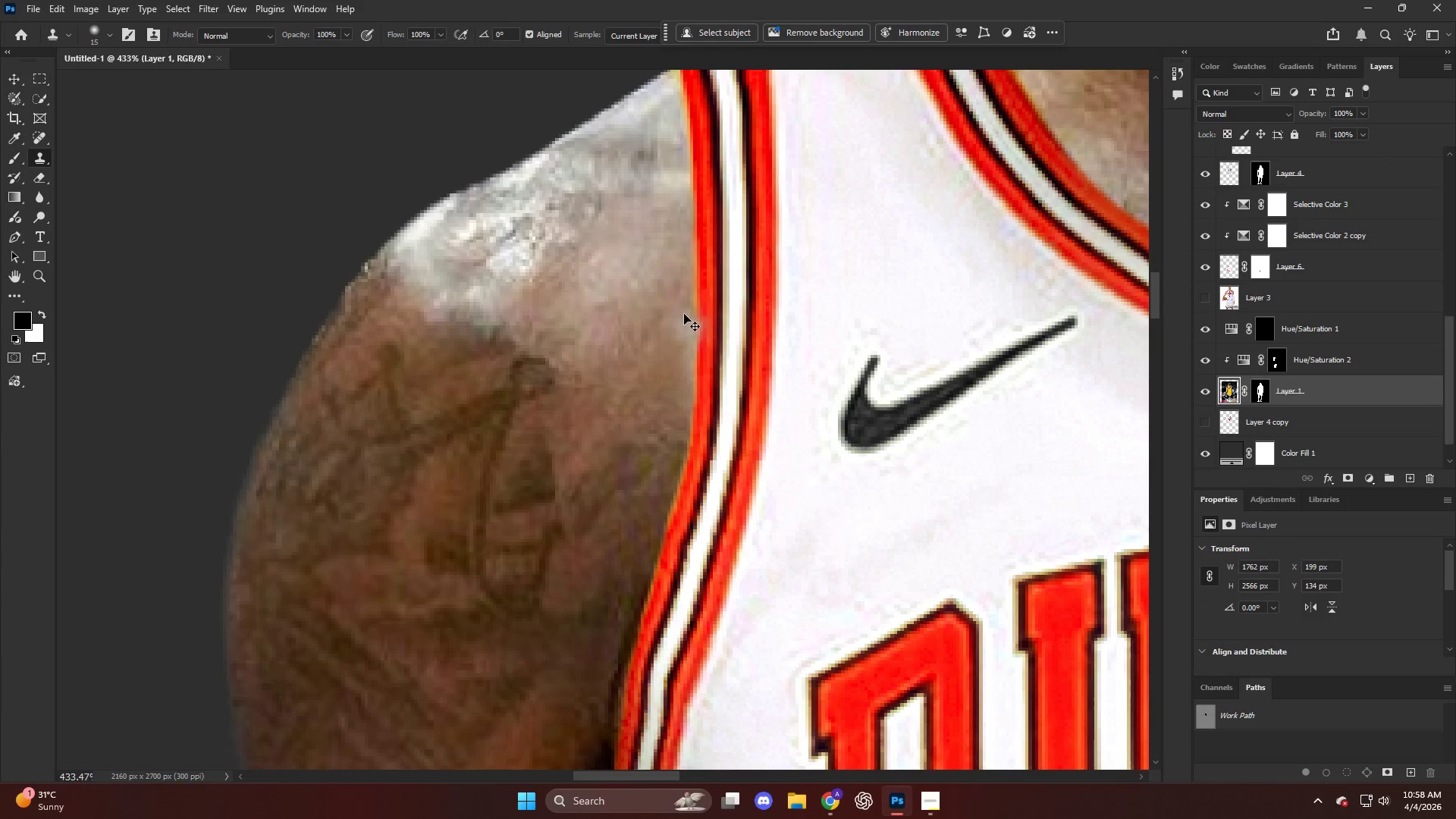 
key(Control+Z)
 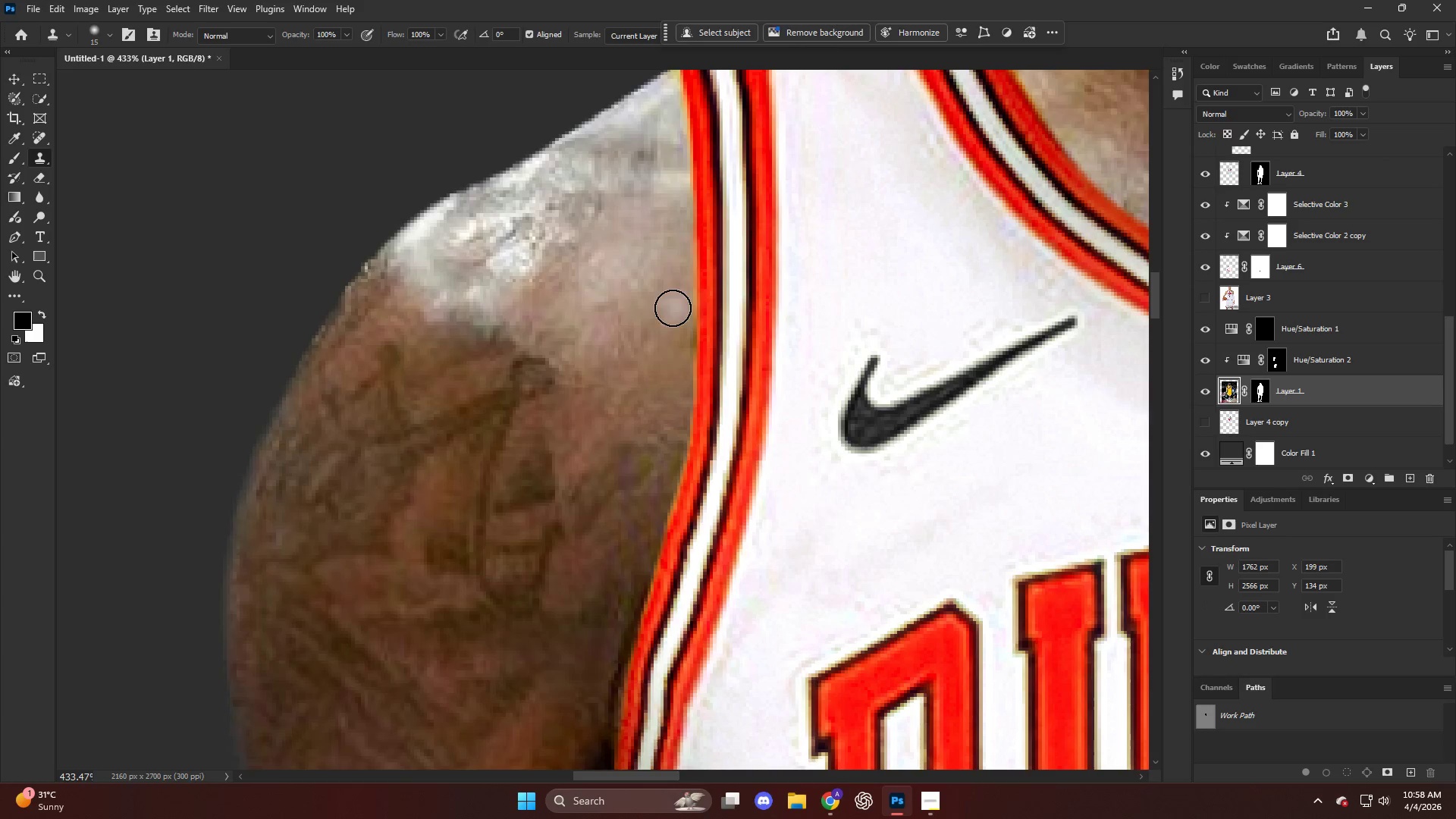 
key(Alt+AltLeft)
 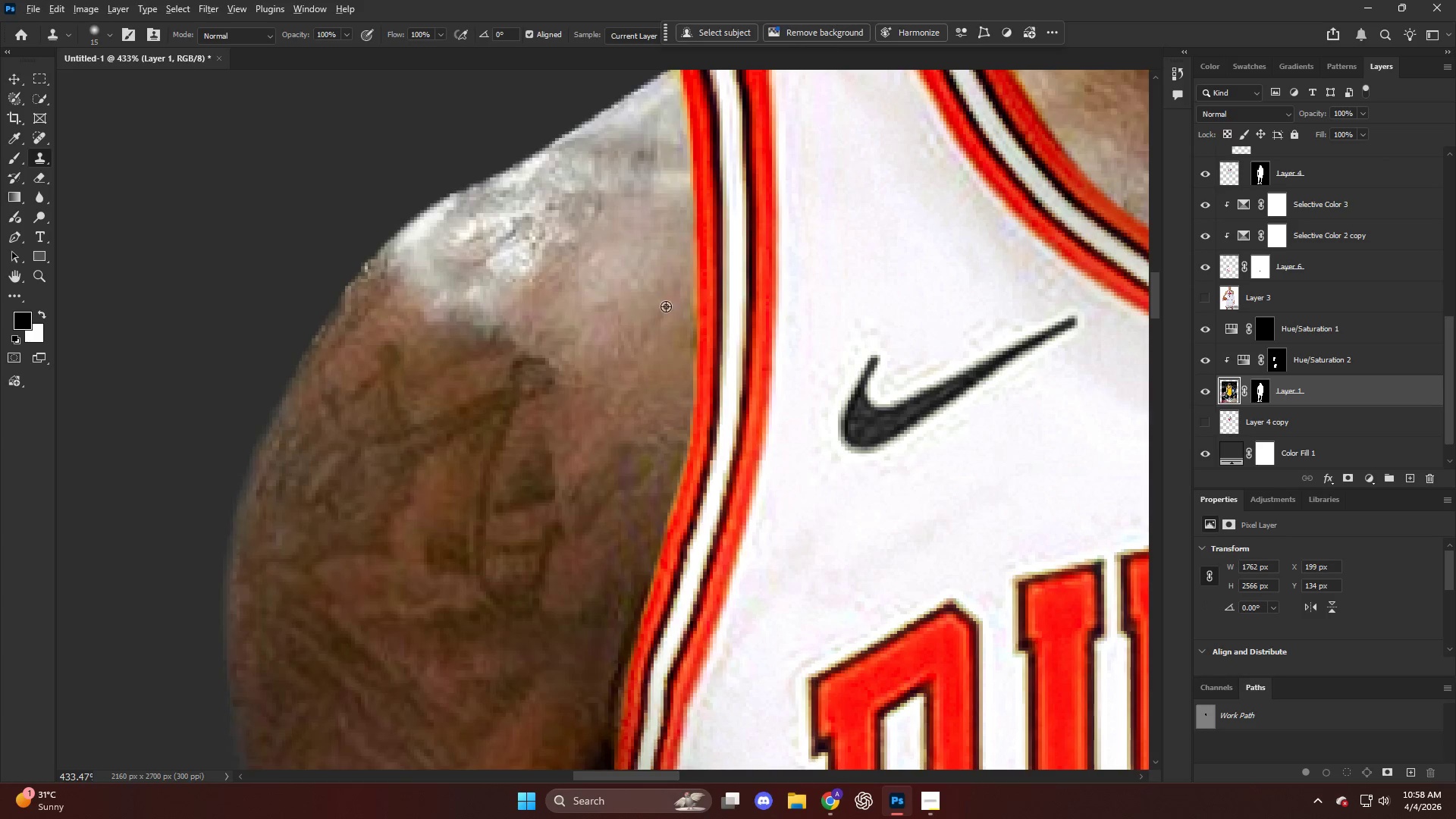 
left_click([666, 306])
 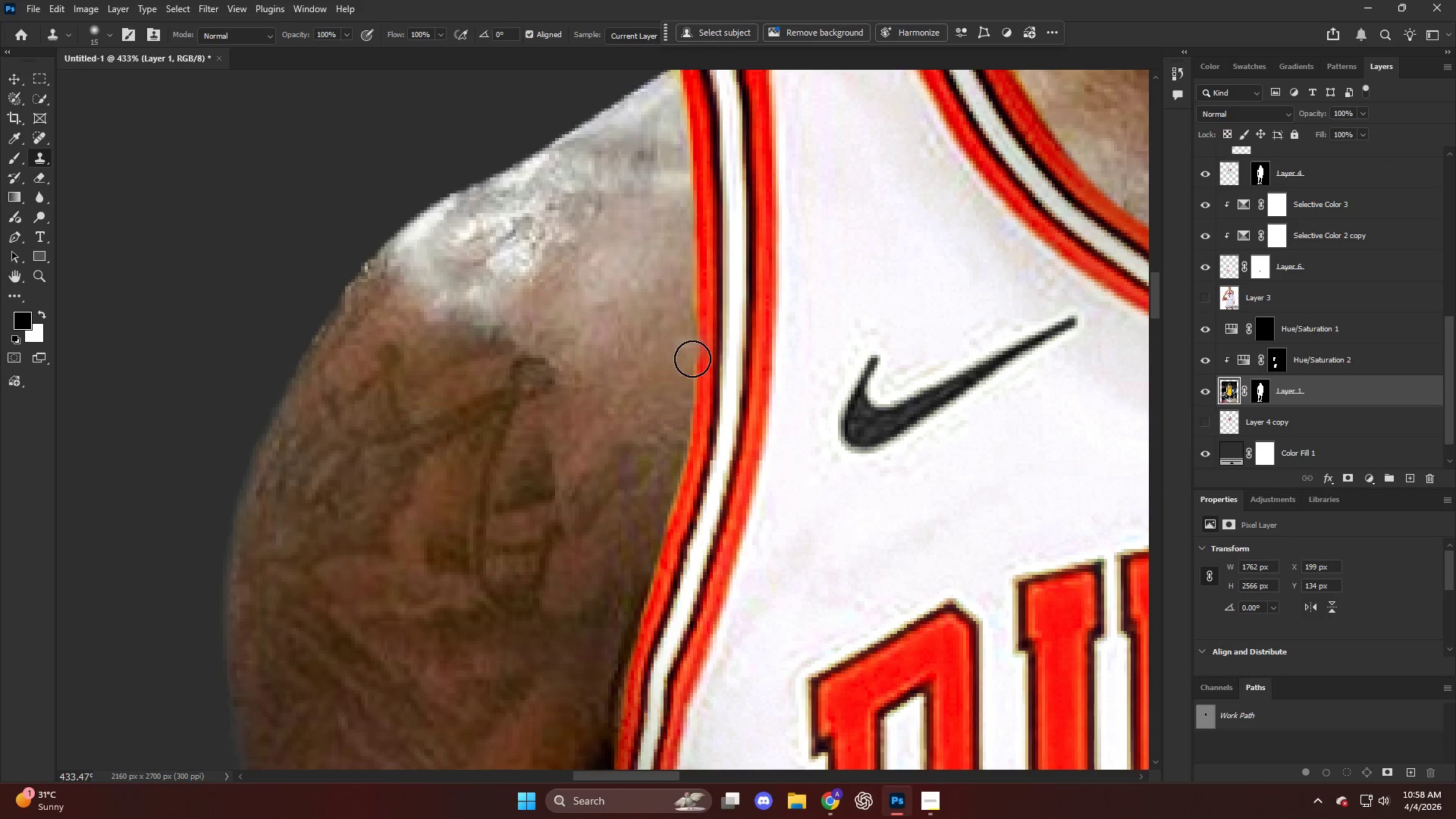 
double_click([696, 376])
 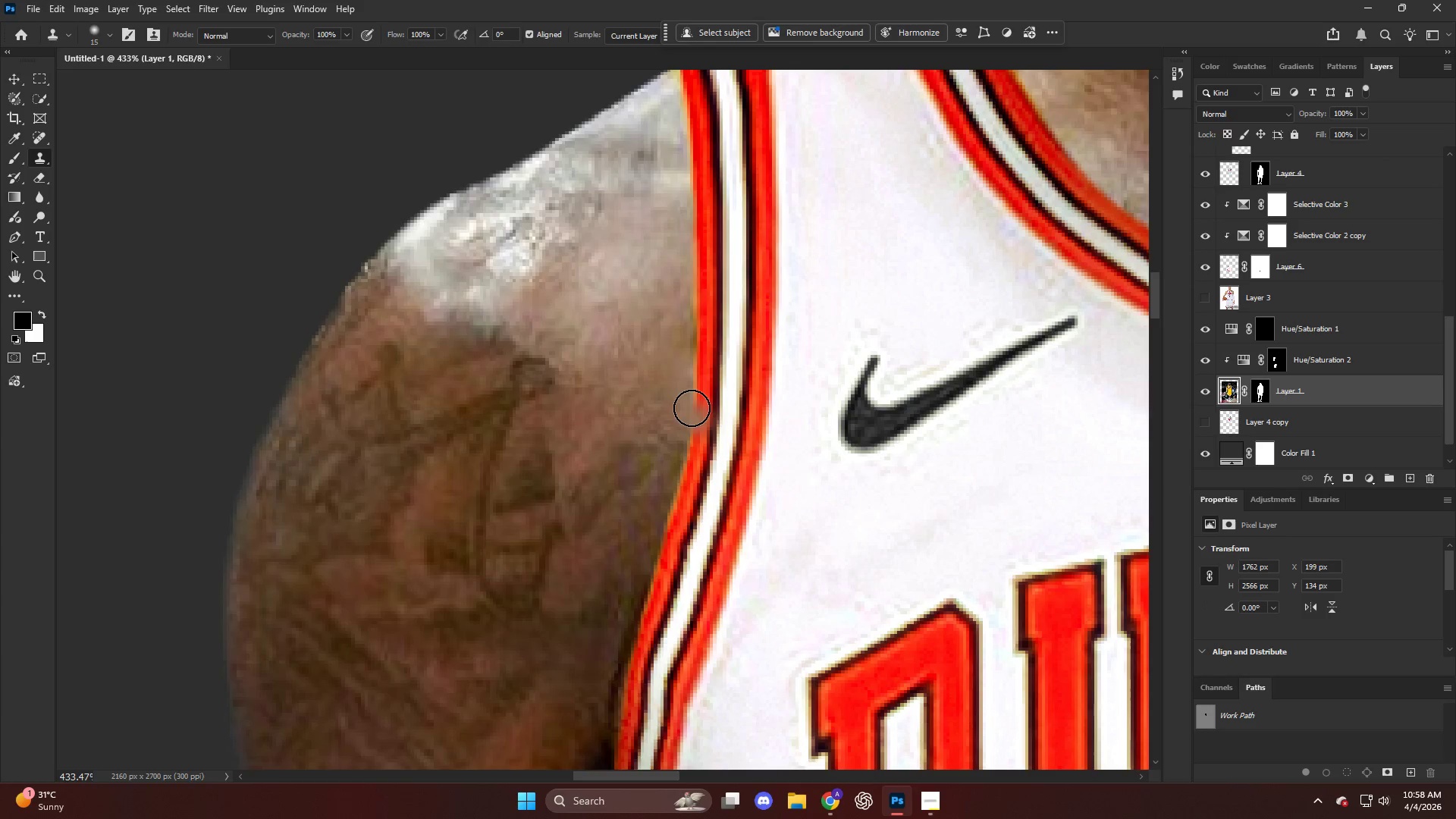 
left_click([683, 300])
 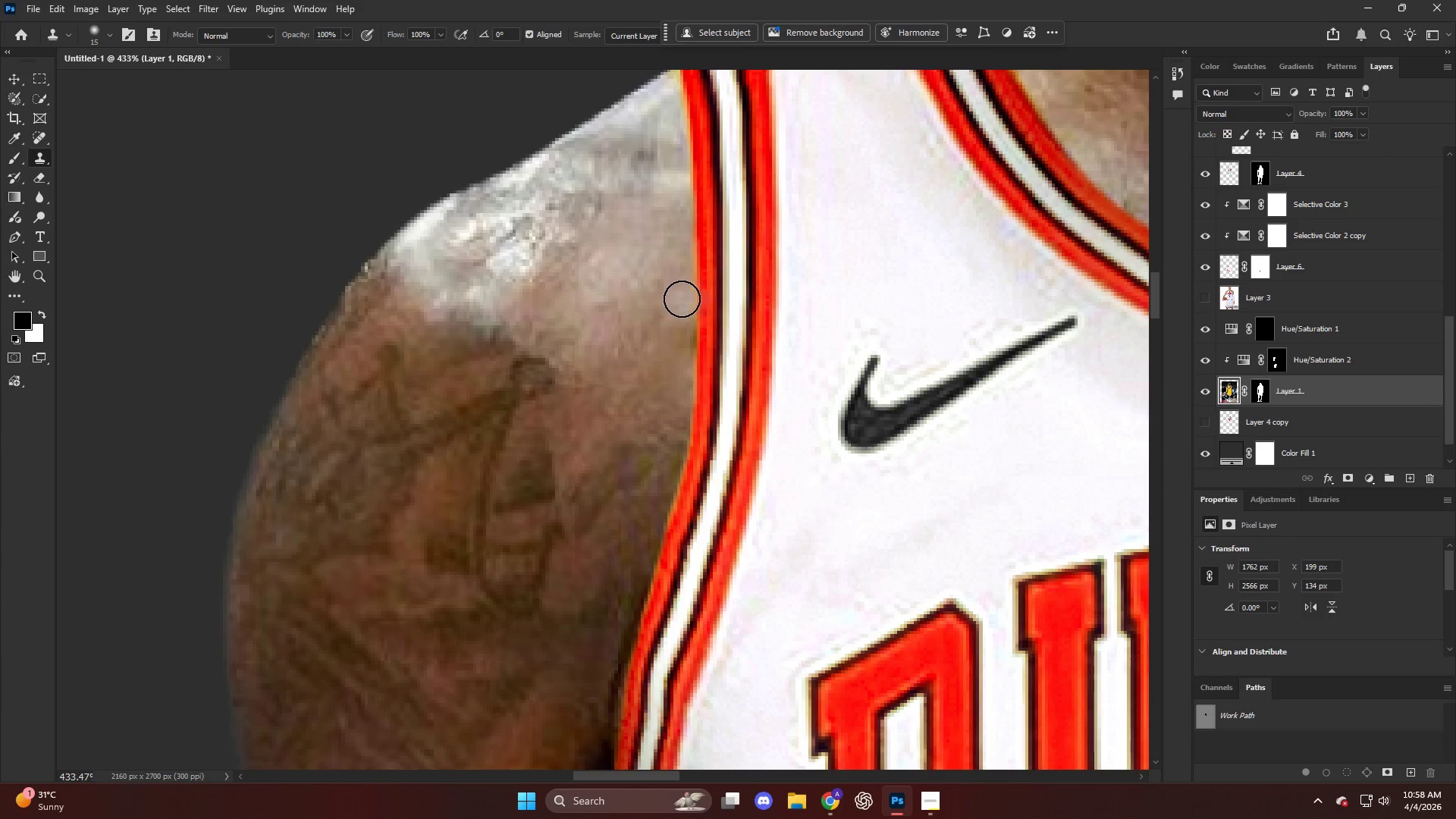 
hold_key(key=AltLeft, duration=0.64)
 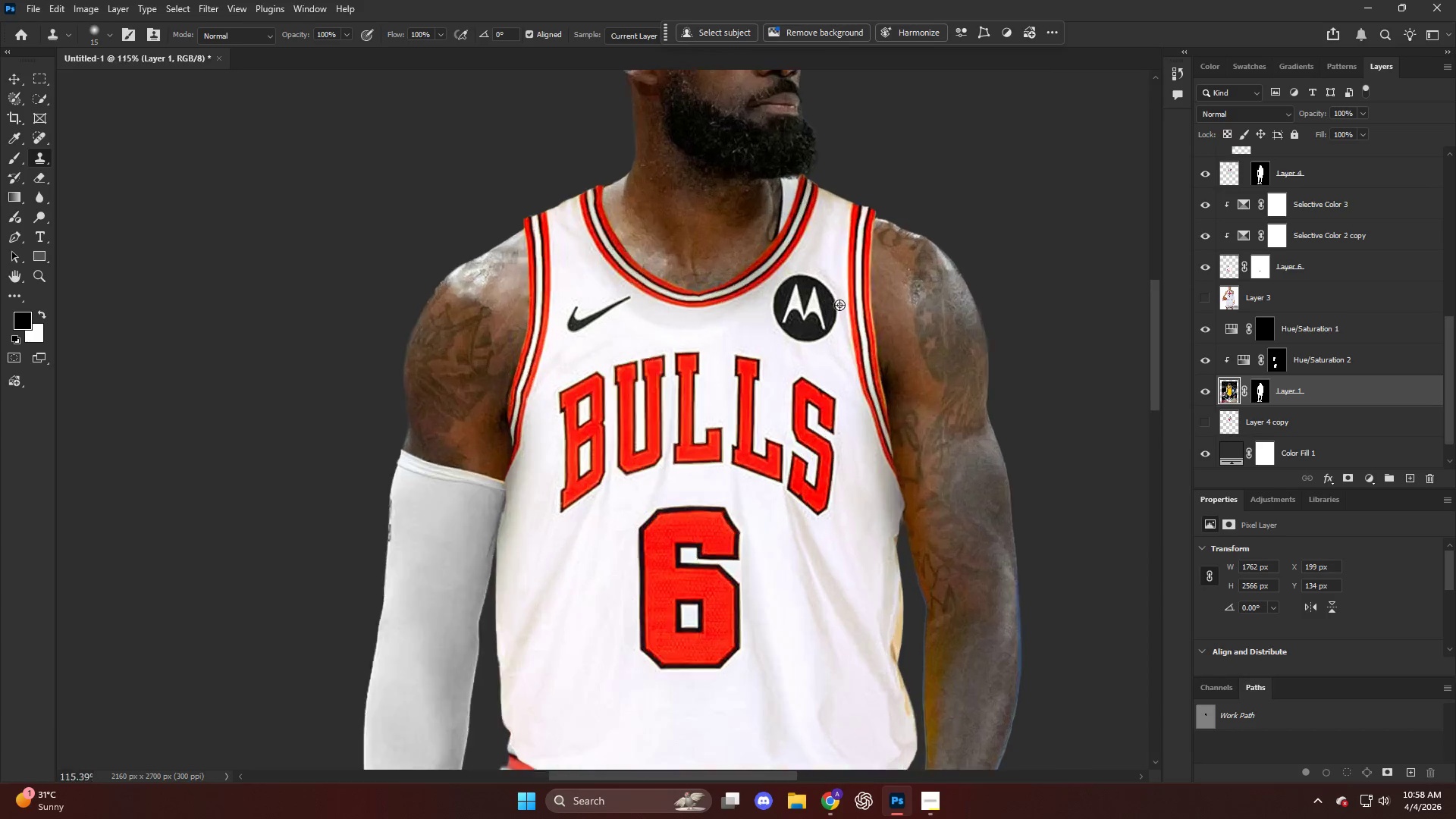 
key(Control+ControlLeft)
 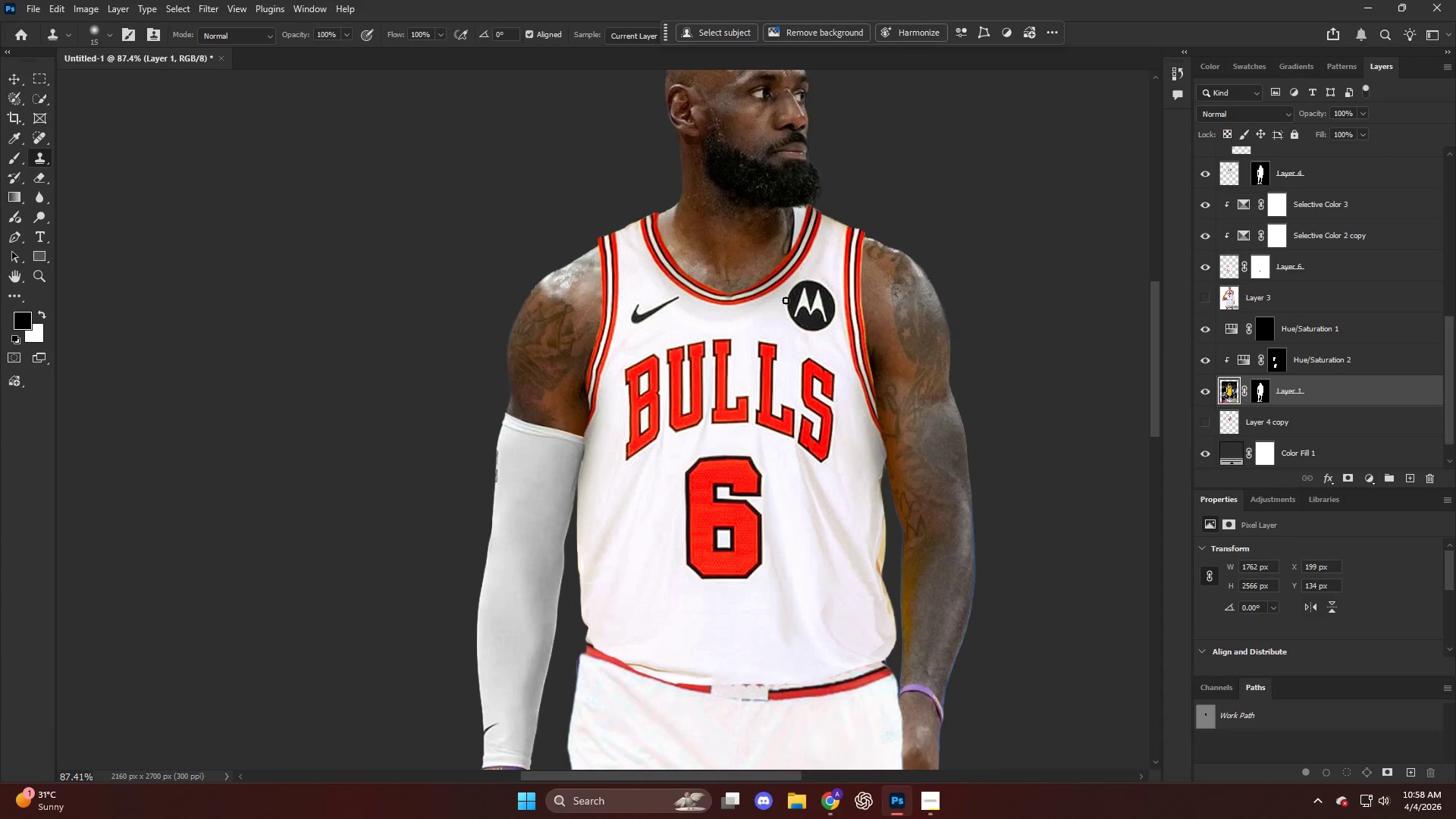 
hold_key(key=AltLeft, duration=0.8)
 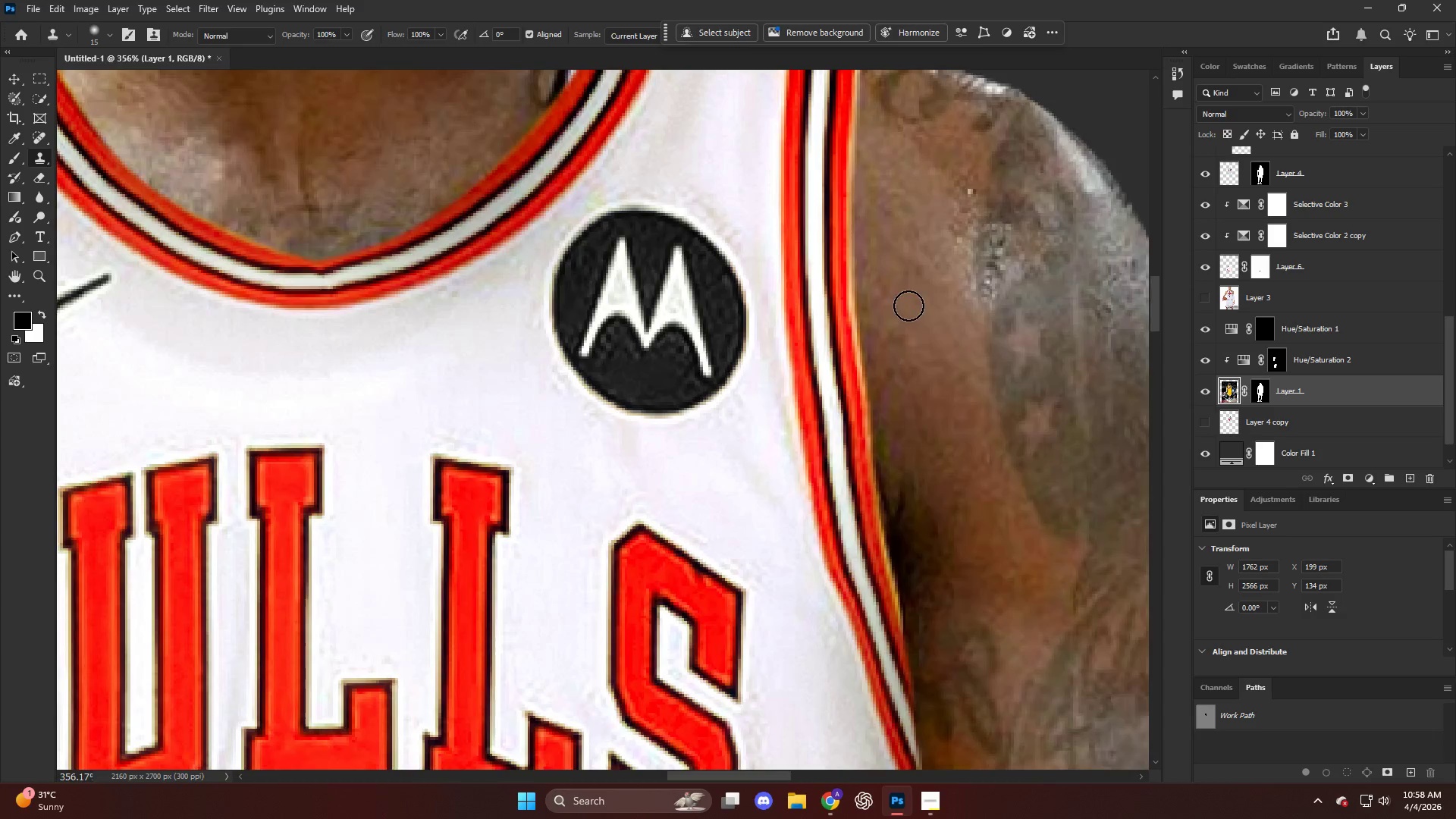 
key(V)
 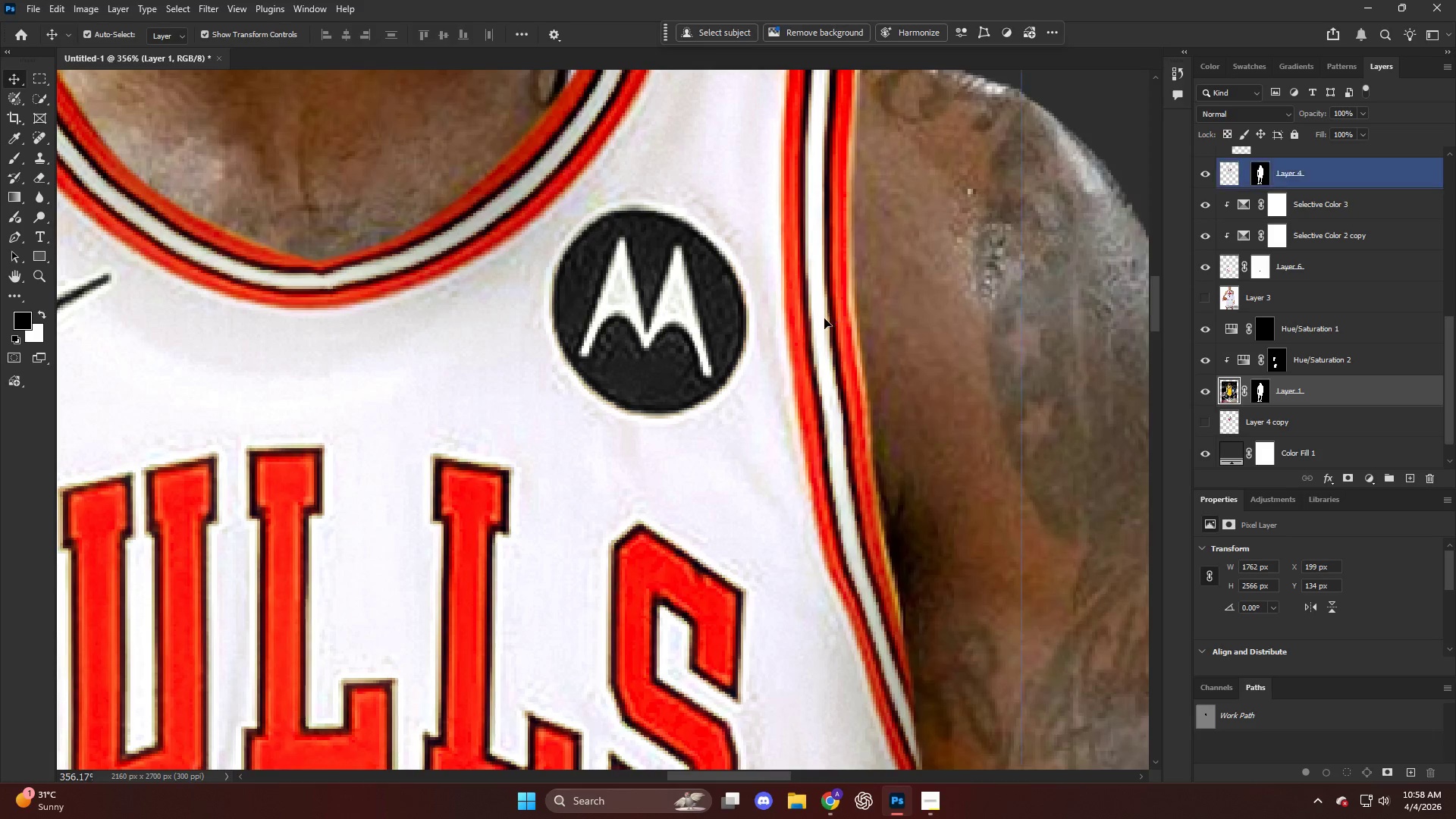 
scroll: coordinate [910, 310], scroll_direction: down, amount: 8.0
 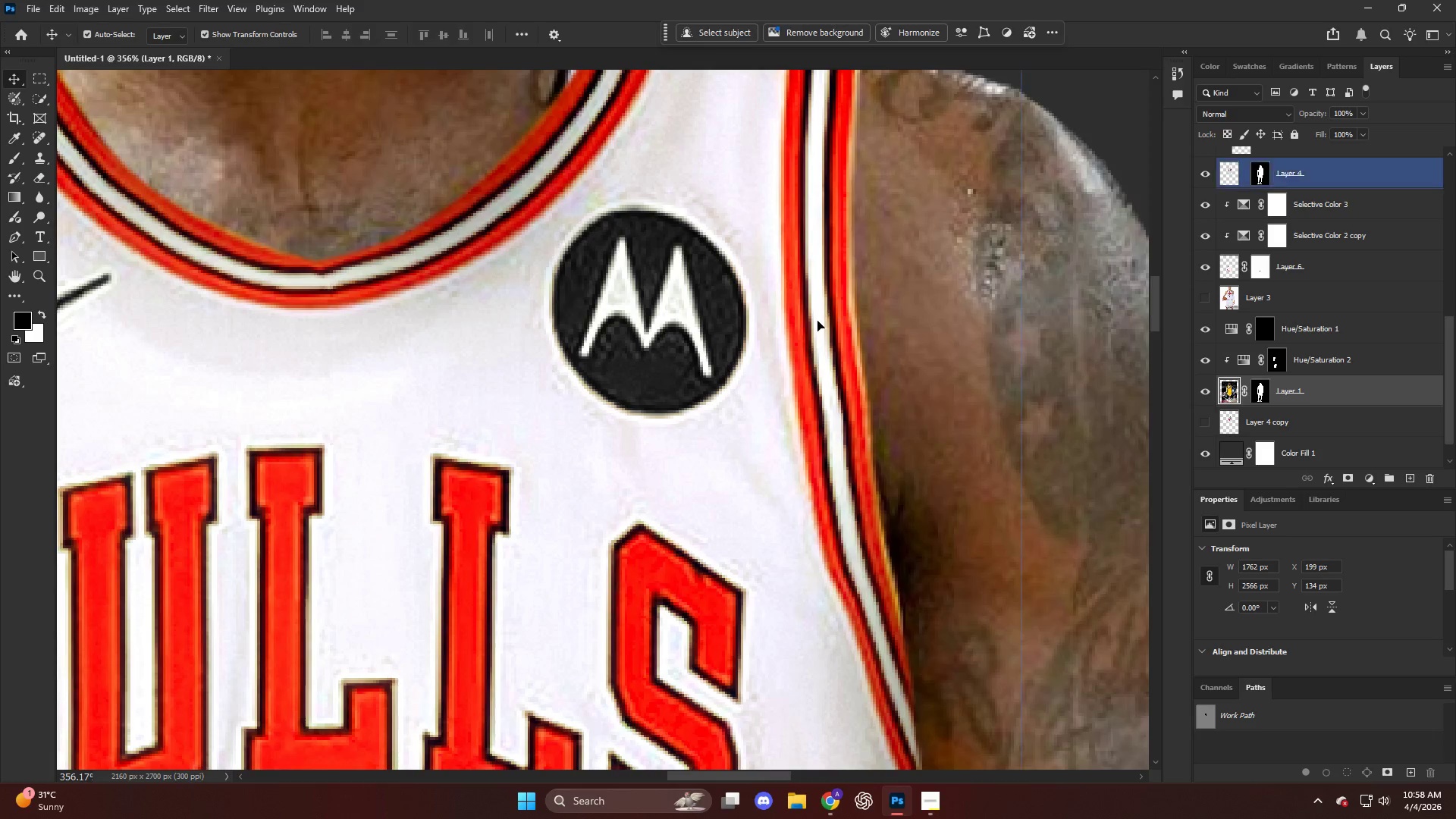 
left_click([817, 321])
 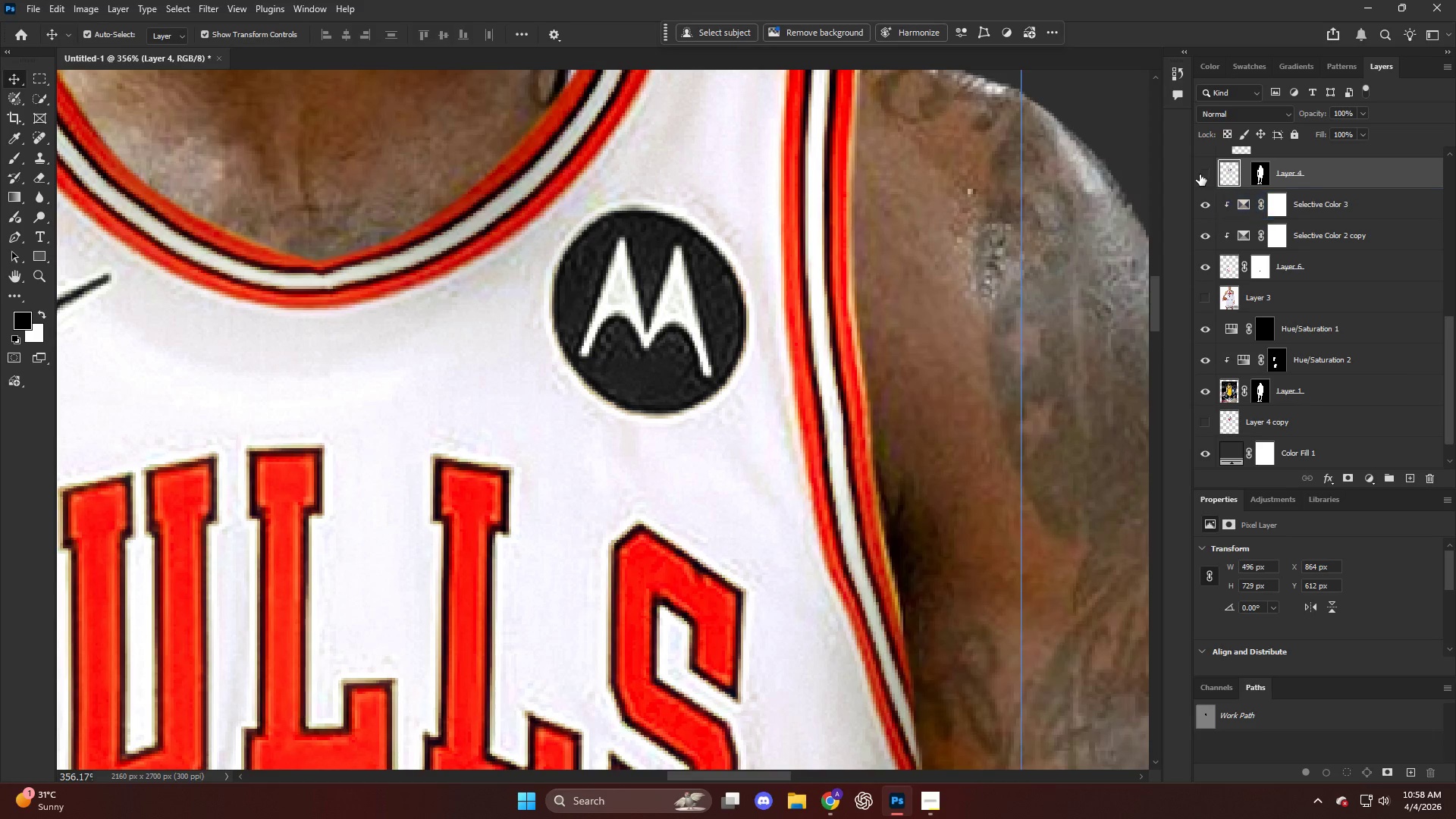 
double_click([1200, 174])
 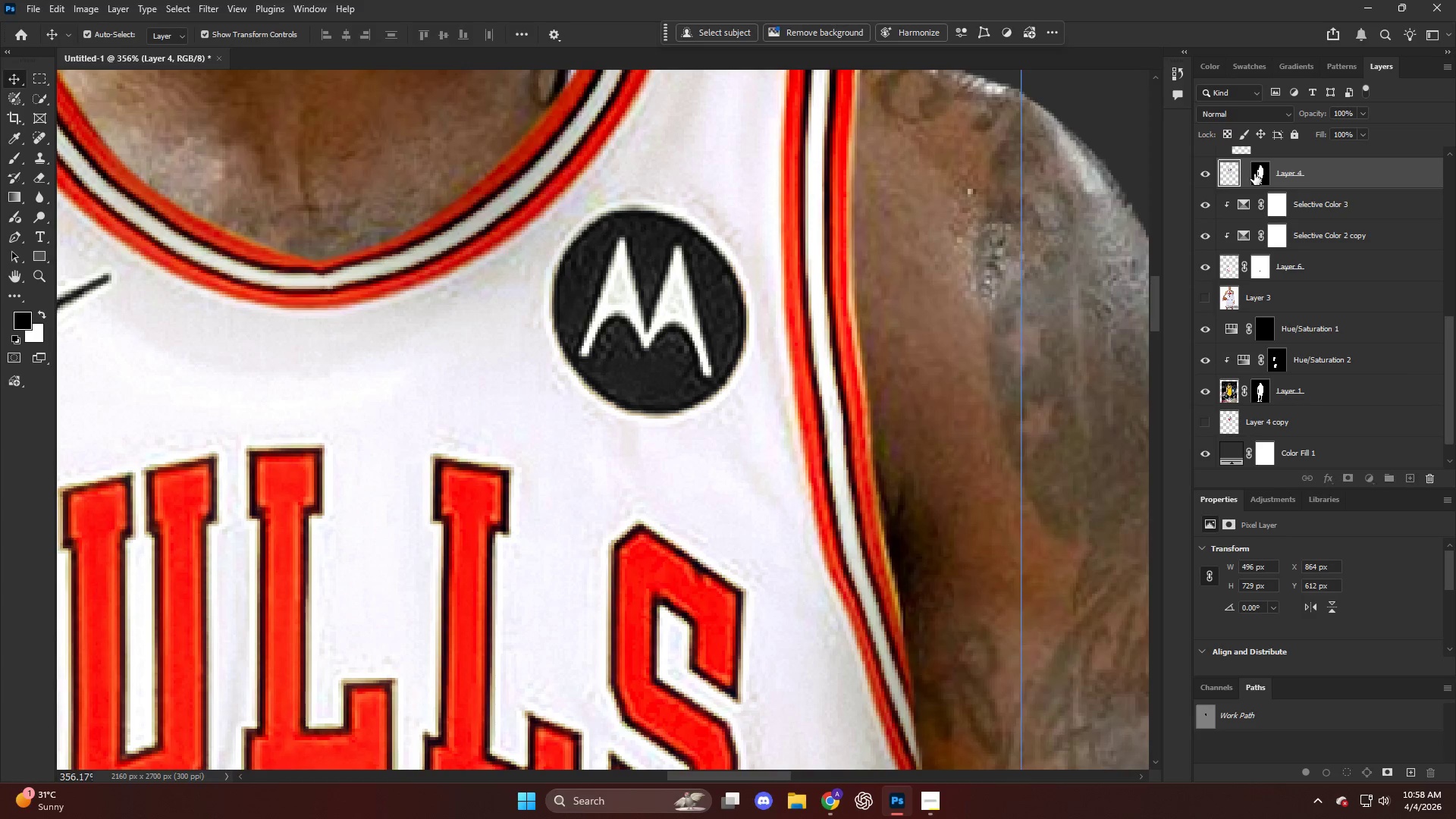 
key(E)
 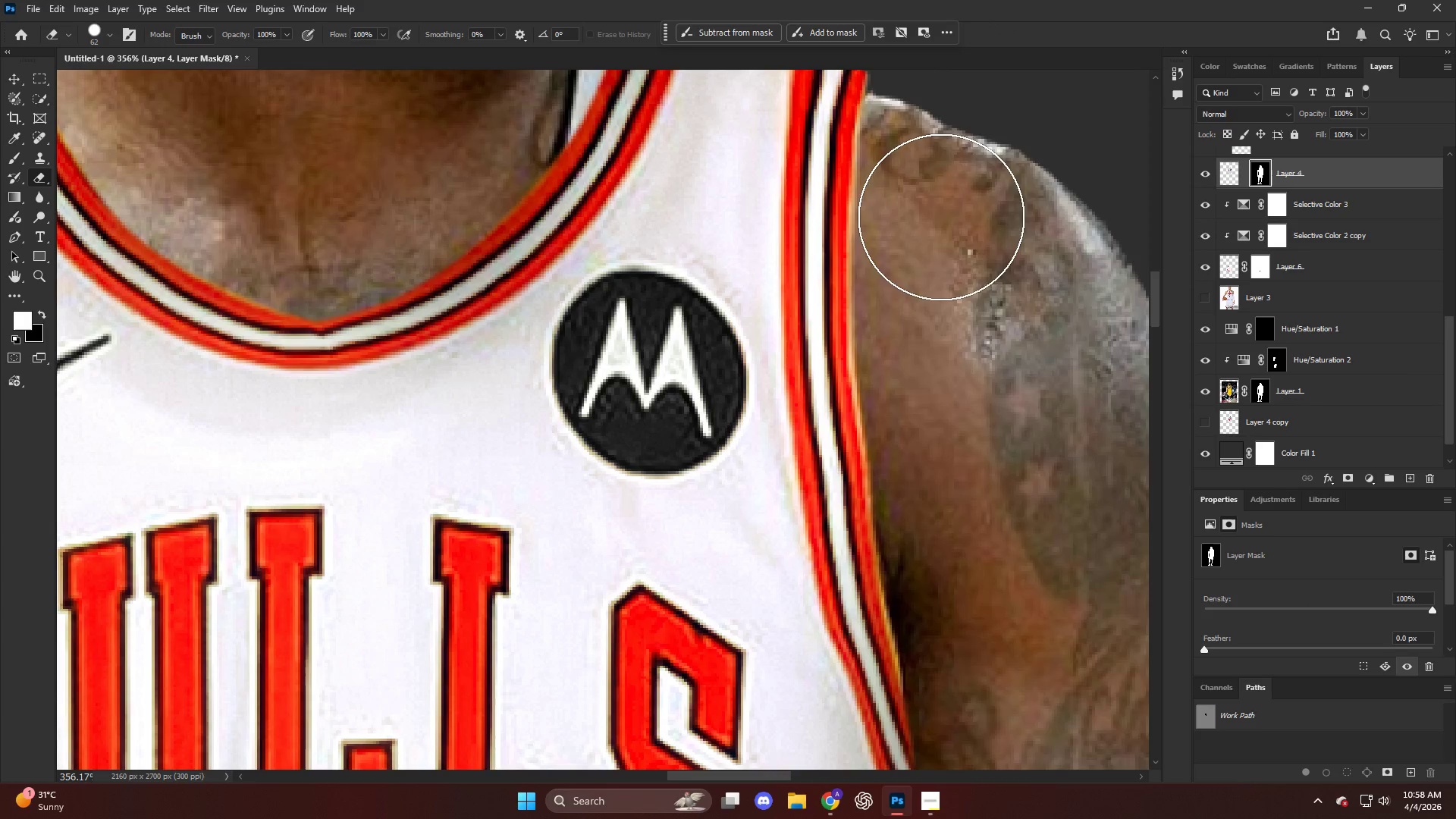 
key(Alt+AltLeft)
 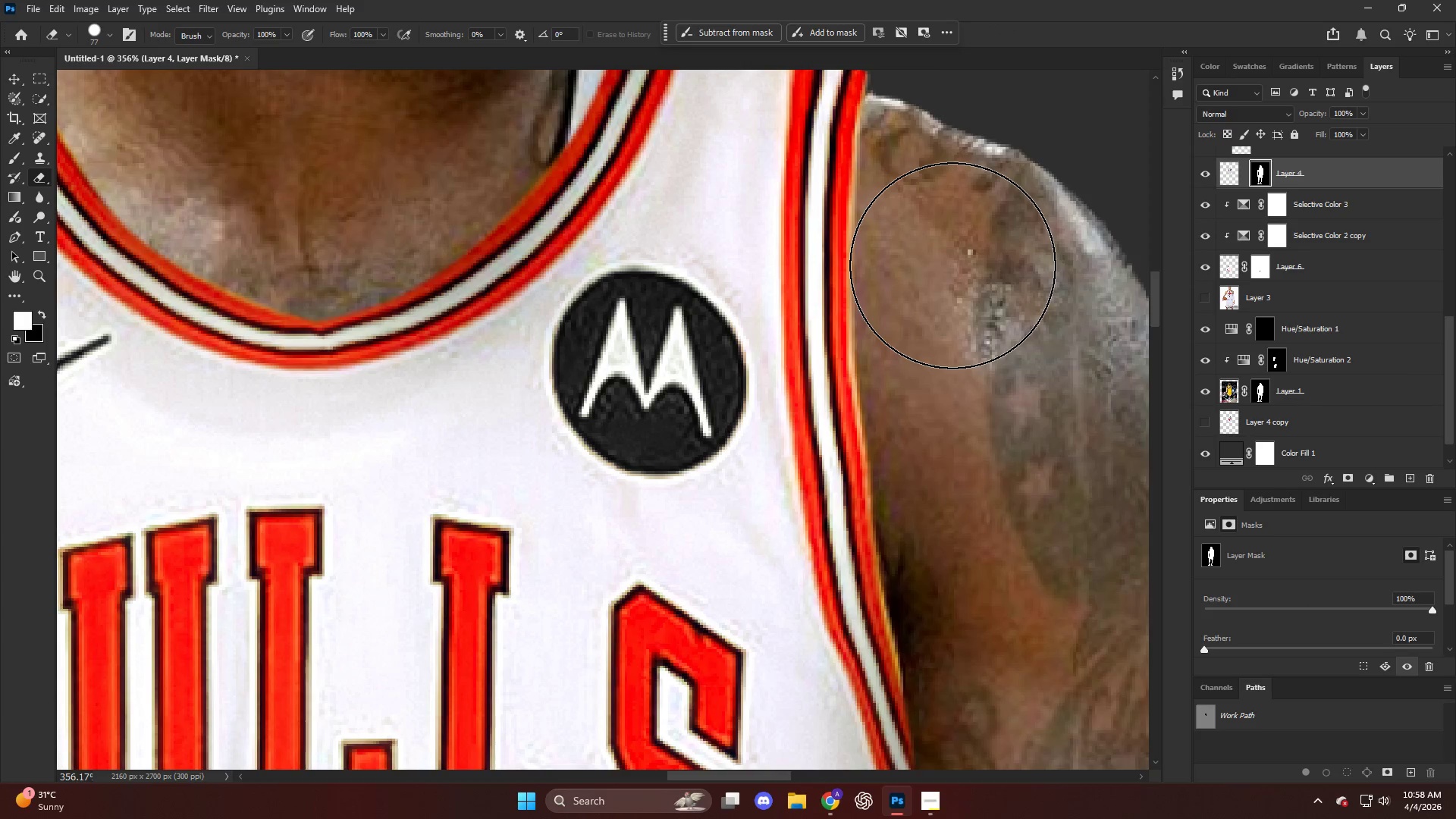 
scroll: coordinate [755, 238], scroll_direction: up, amount: 5.0
 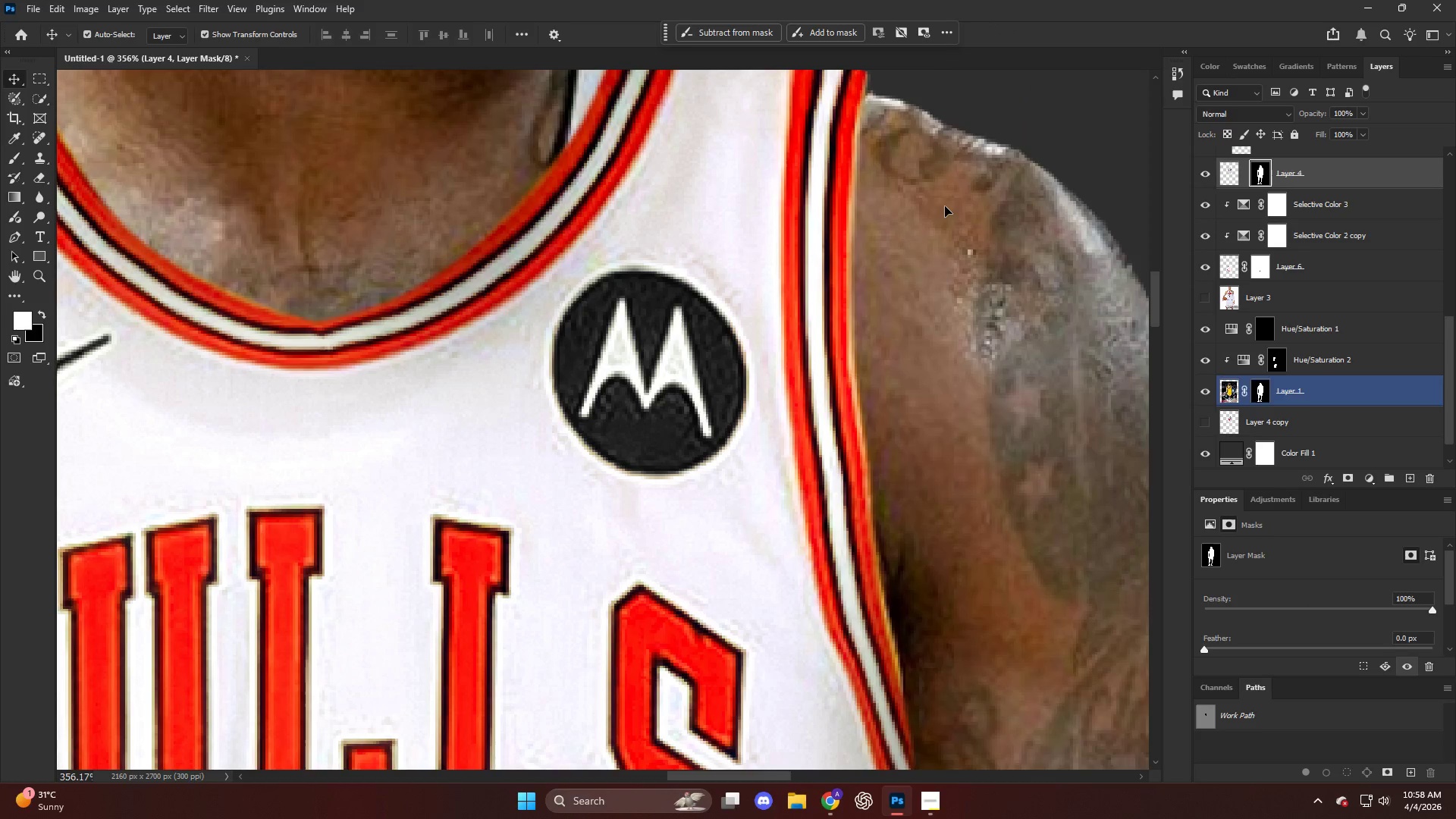 
left_click([951, 265])
 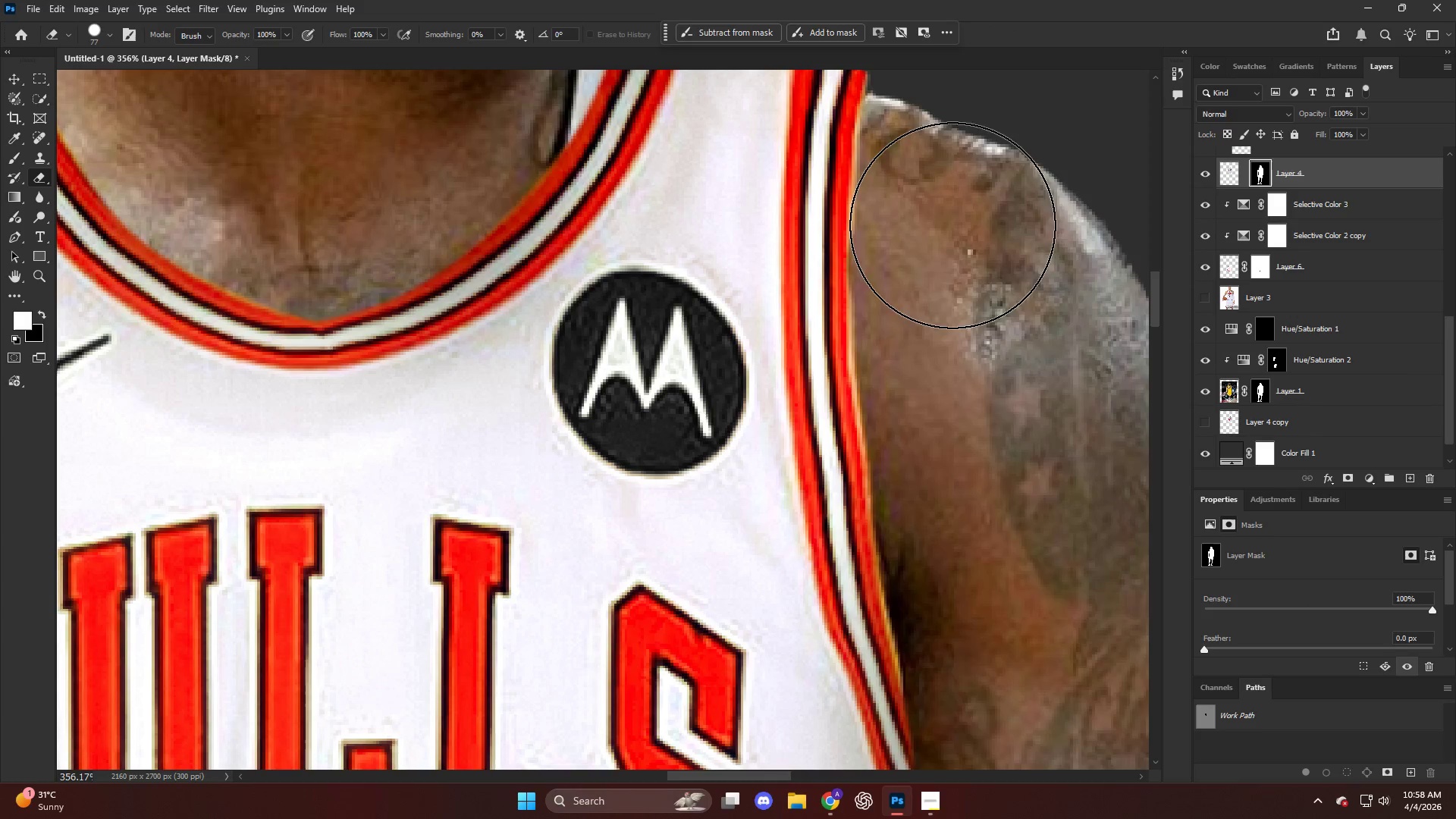 
hold_key(key=ShiftLeft, duration=1.12)
left_click([955, 150])
 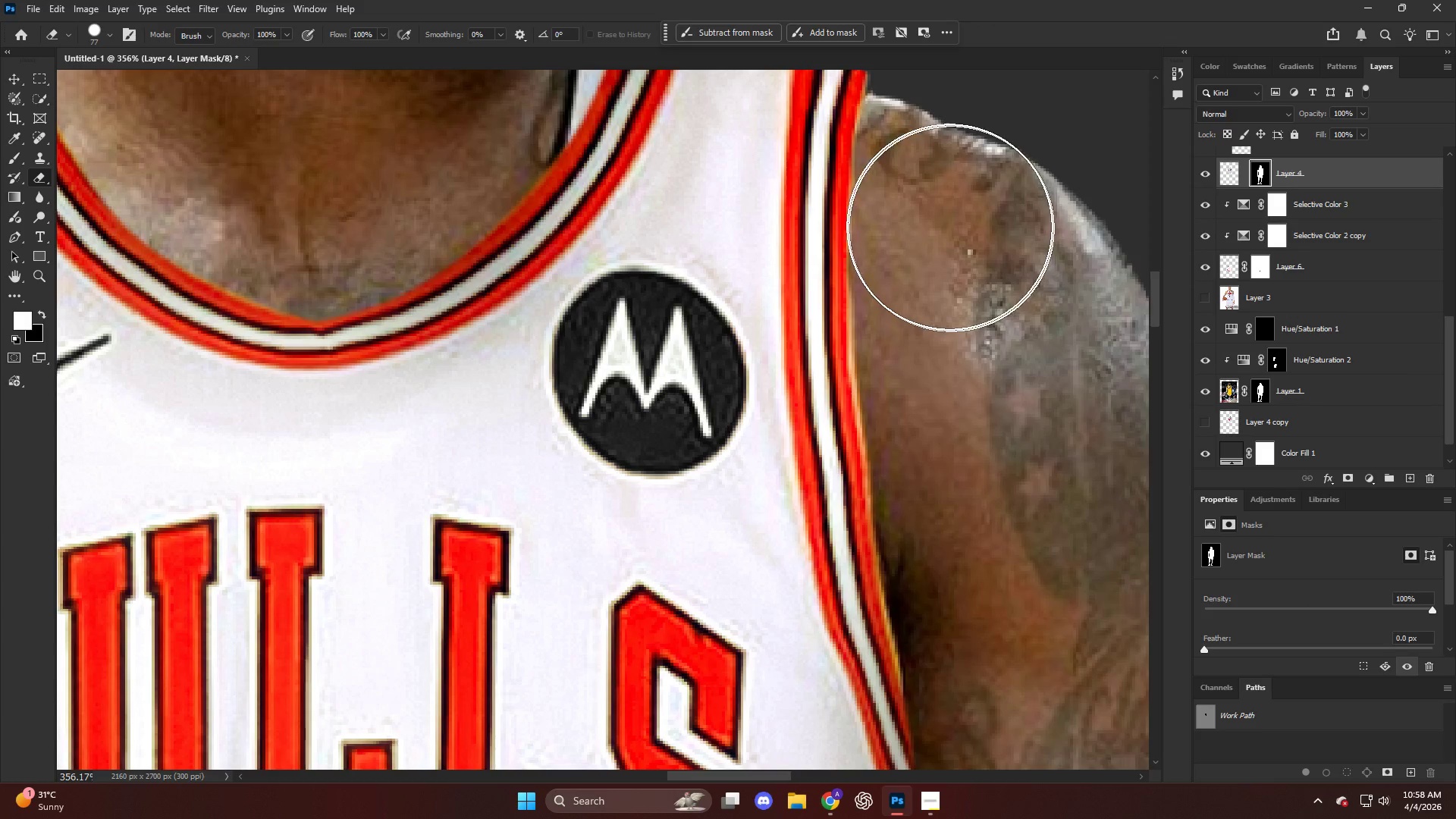 
left_click([949, 225])
 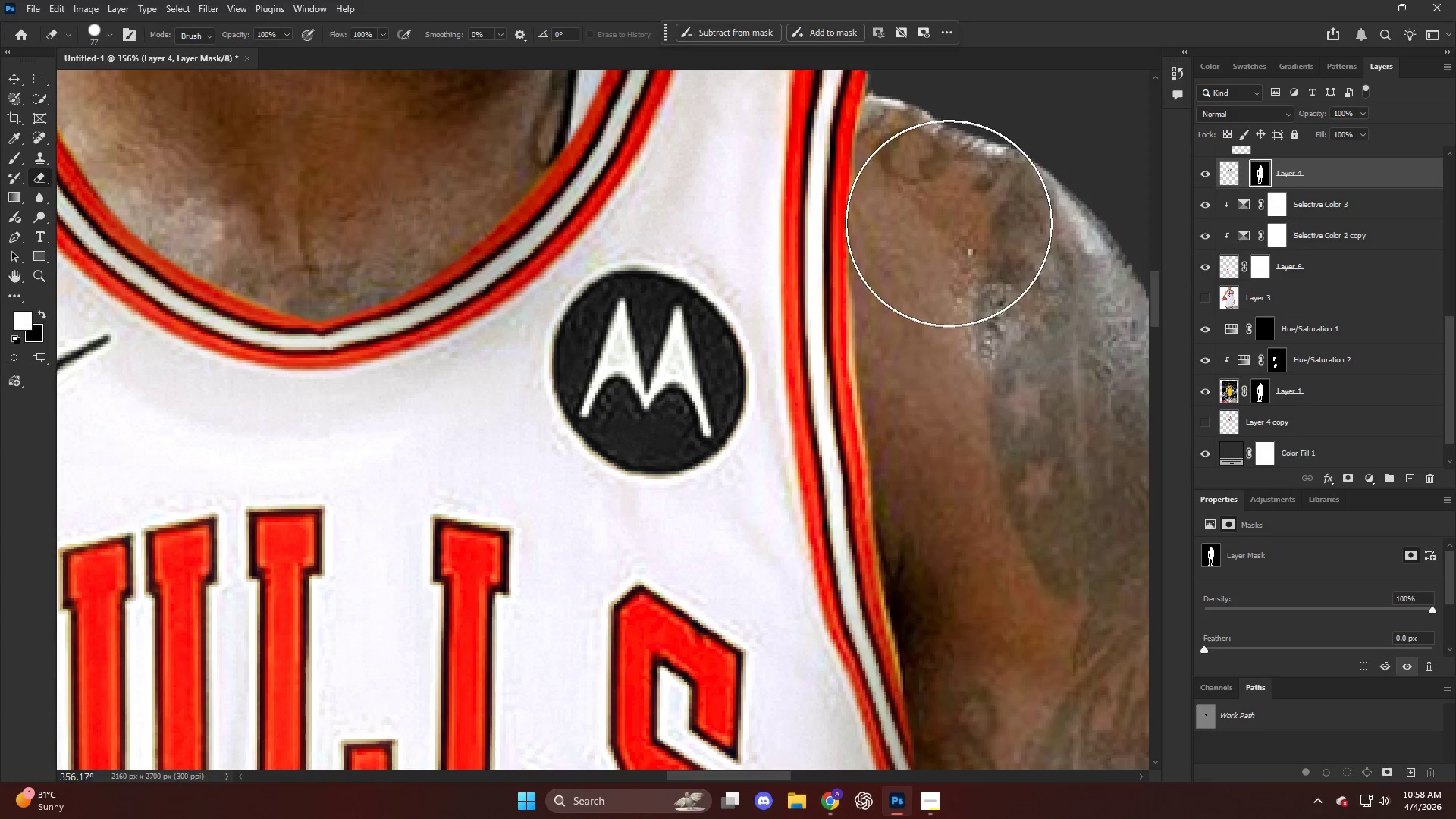 
left_click_drag(start_coordinate=[949, 223], to_coordinate=[950, 218])
 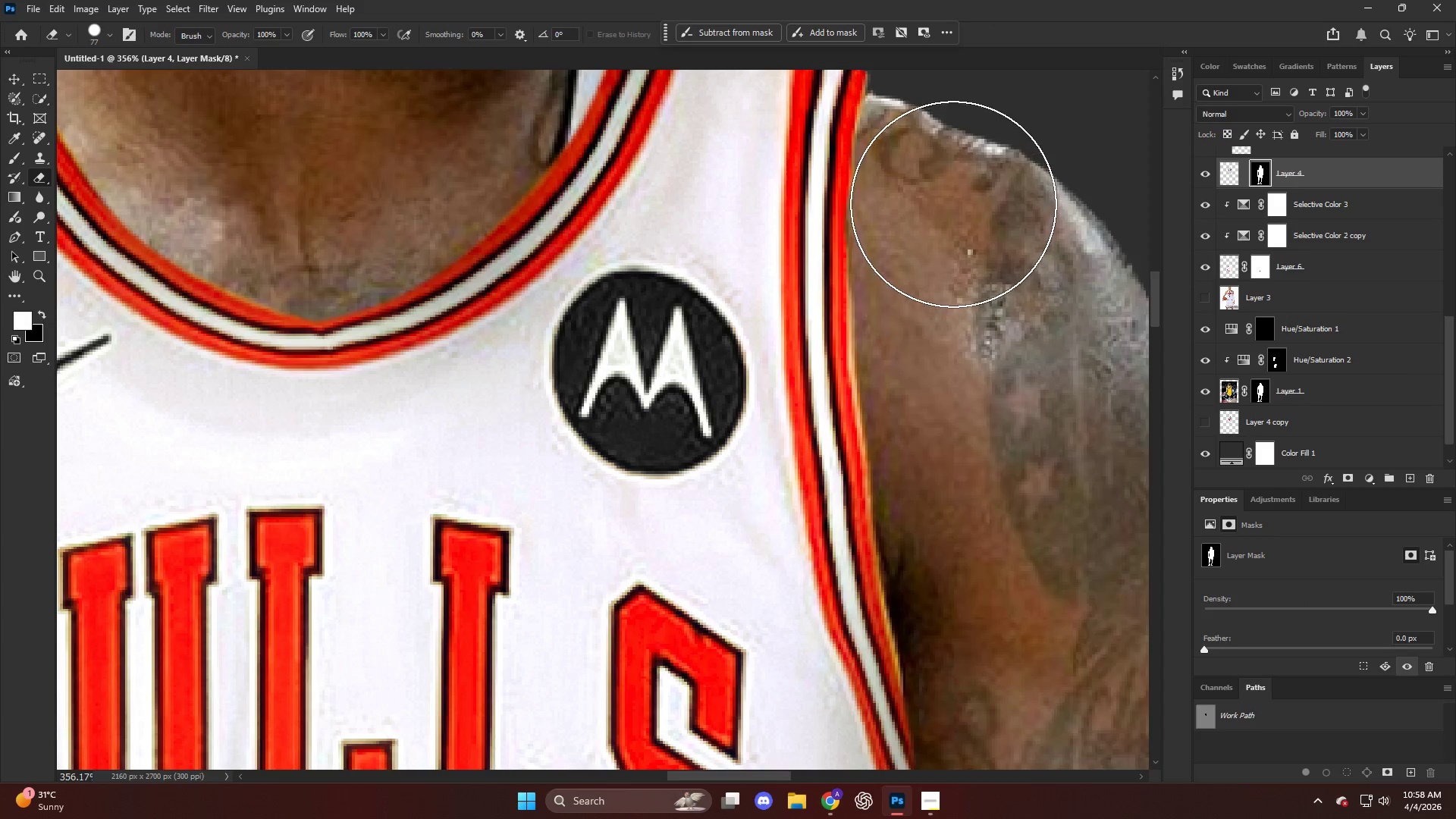 
left_click_drag(start_coordinate=[953, 206], to_coordinate=[953, 200])
 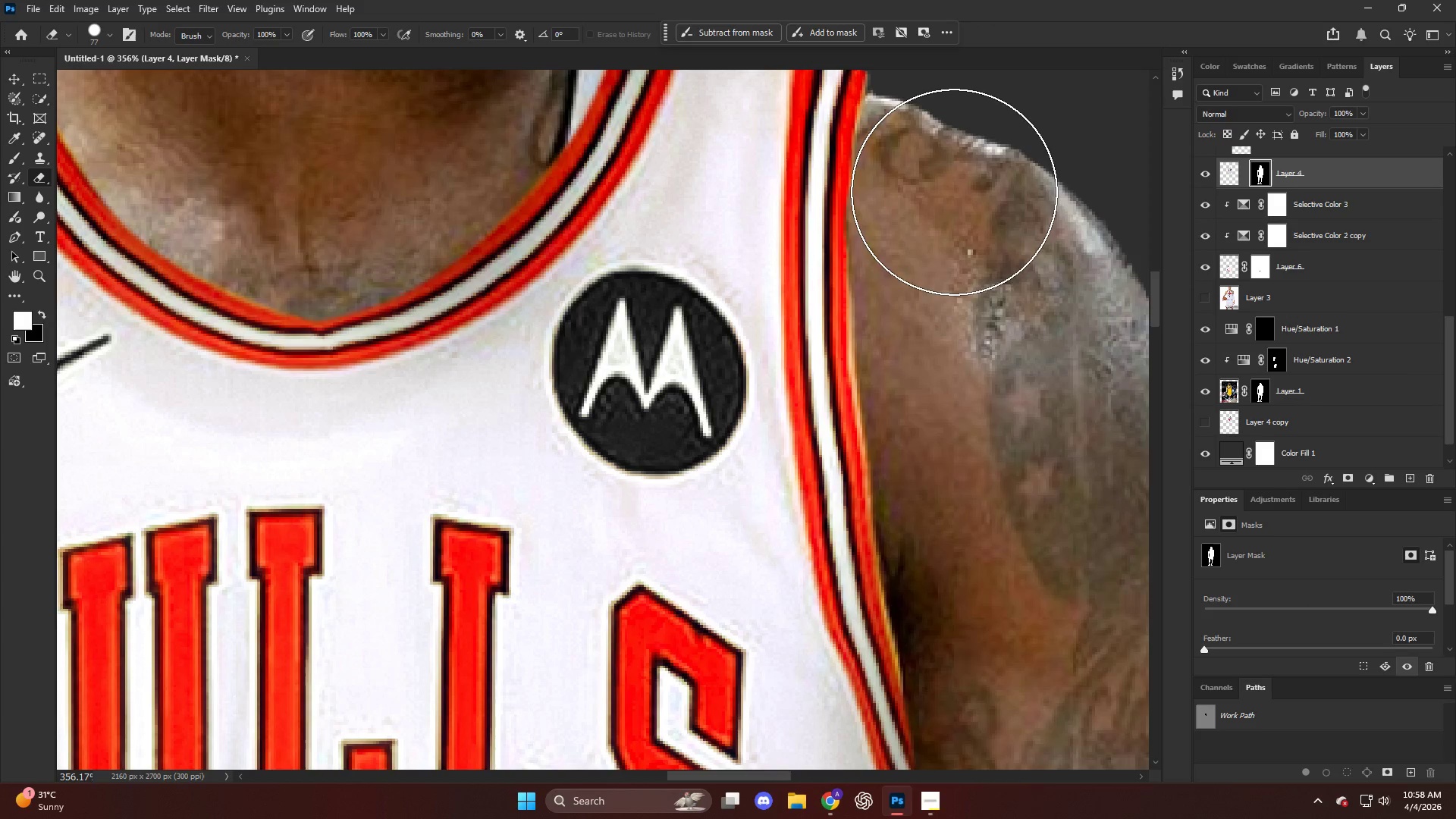 
left_click_drag(start_coordinate=[954, 190], to_coordinate=[954, 183])
 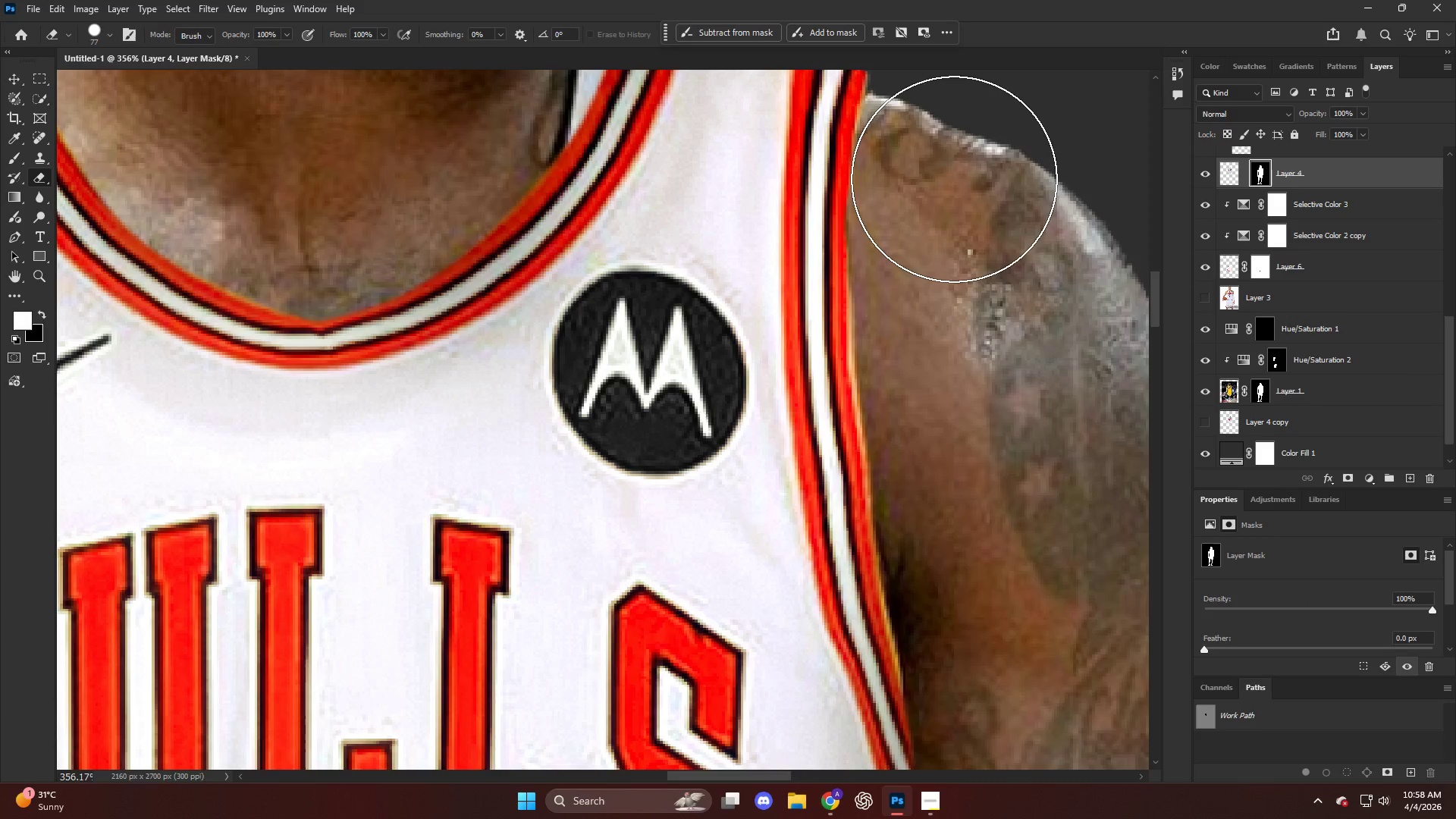 
left_click_drag(start_coordinate=[954, 179], to_coordinate=[958, 180])
 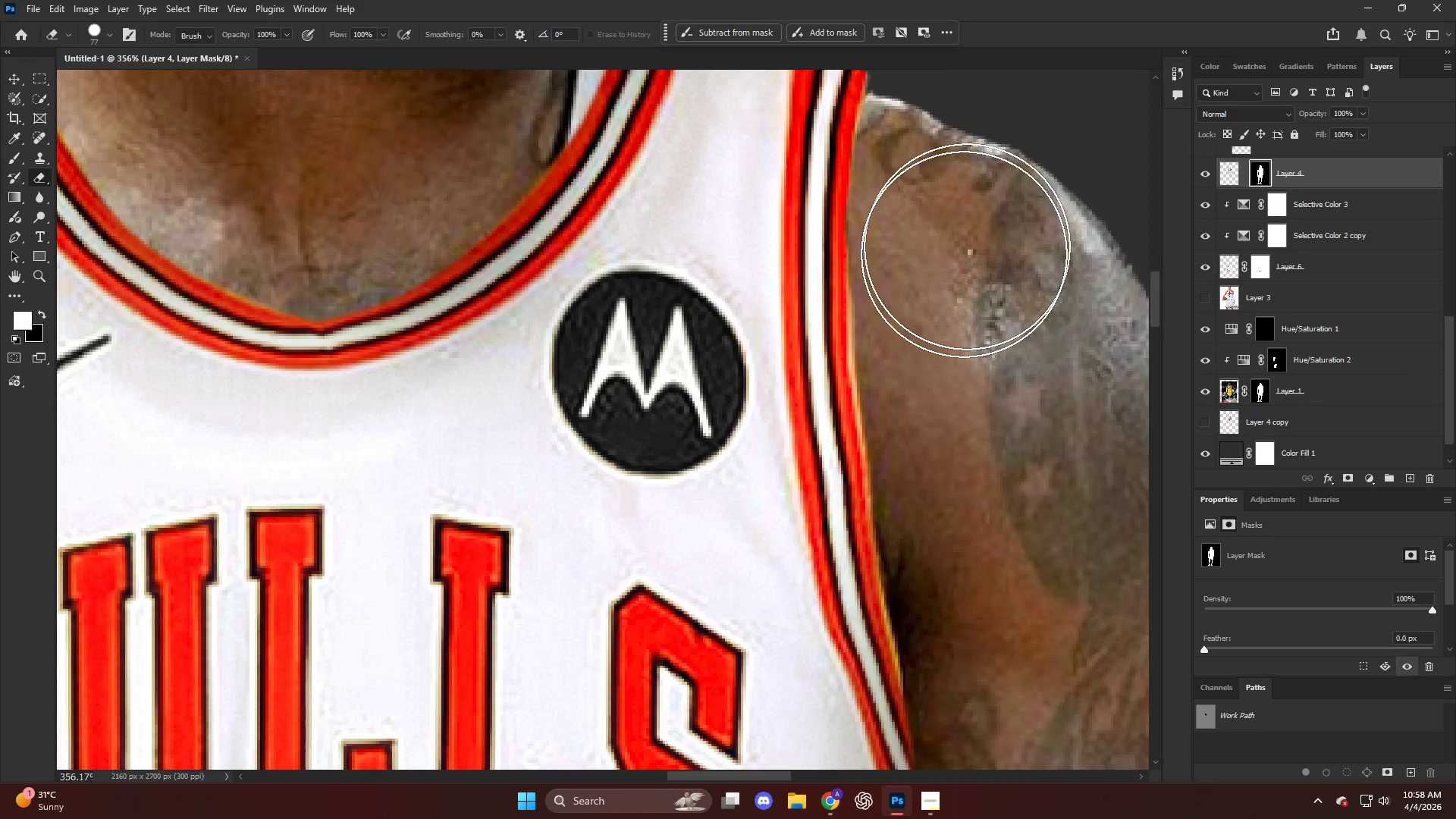 
scroll: coordinate [954, 273], scroll_direction: down, amount: 4.0
 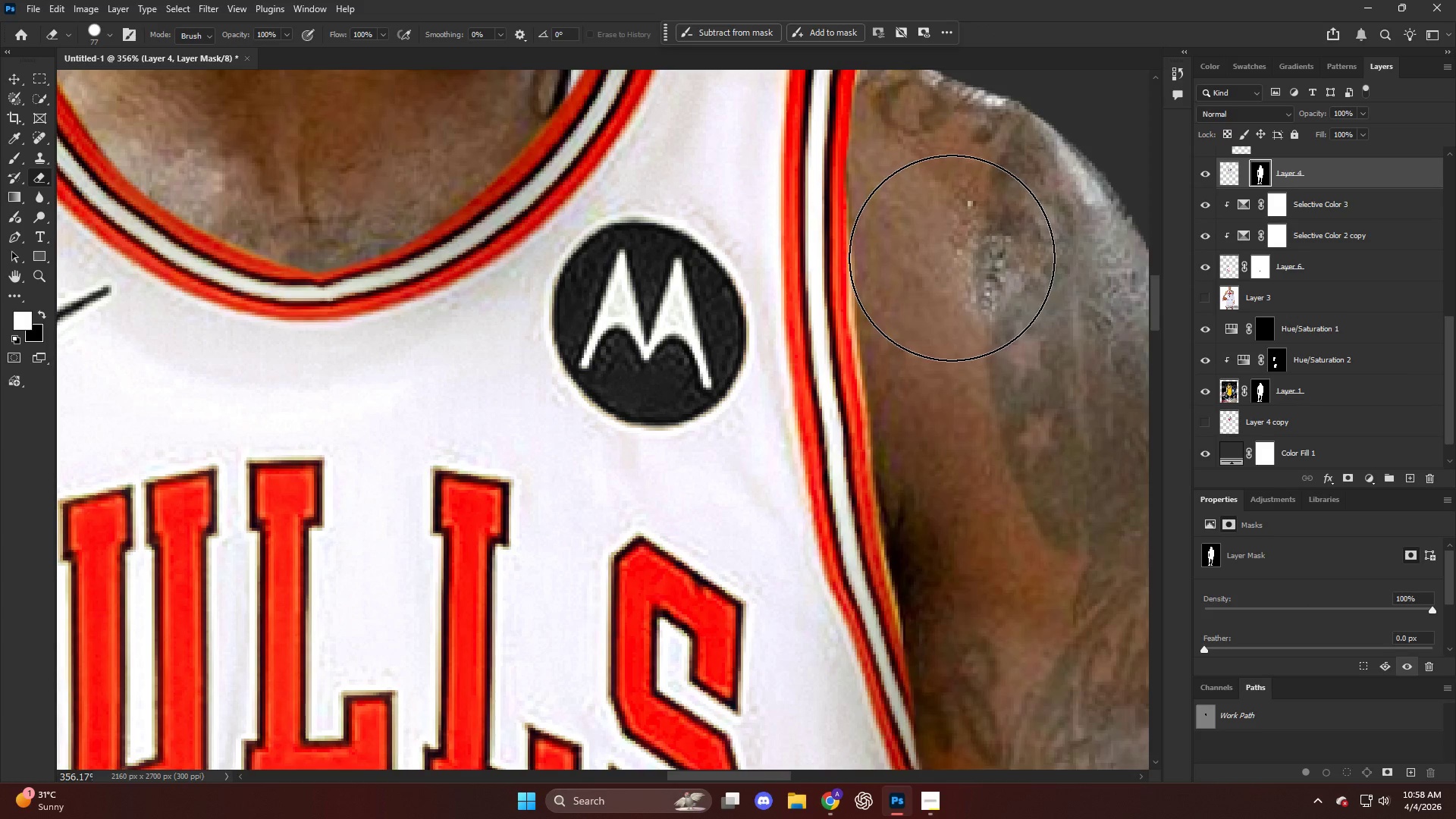 
left_click([953, 258])
 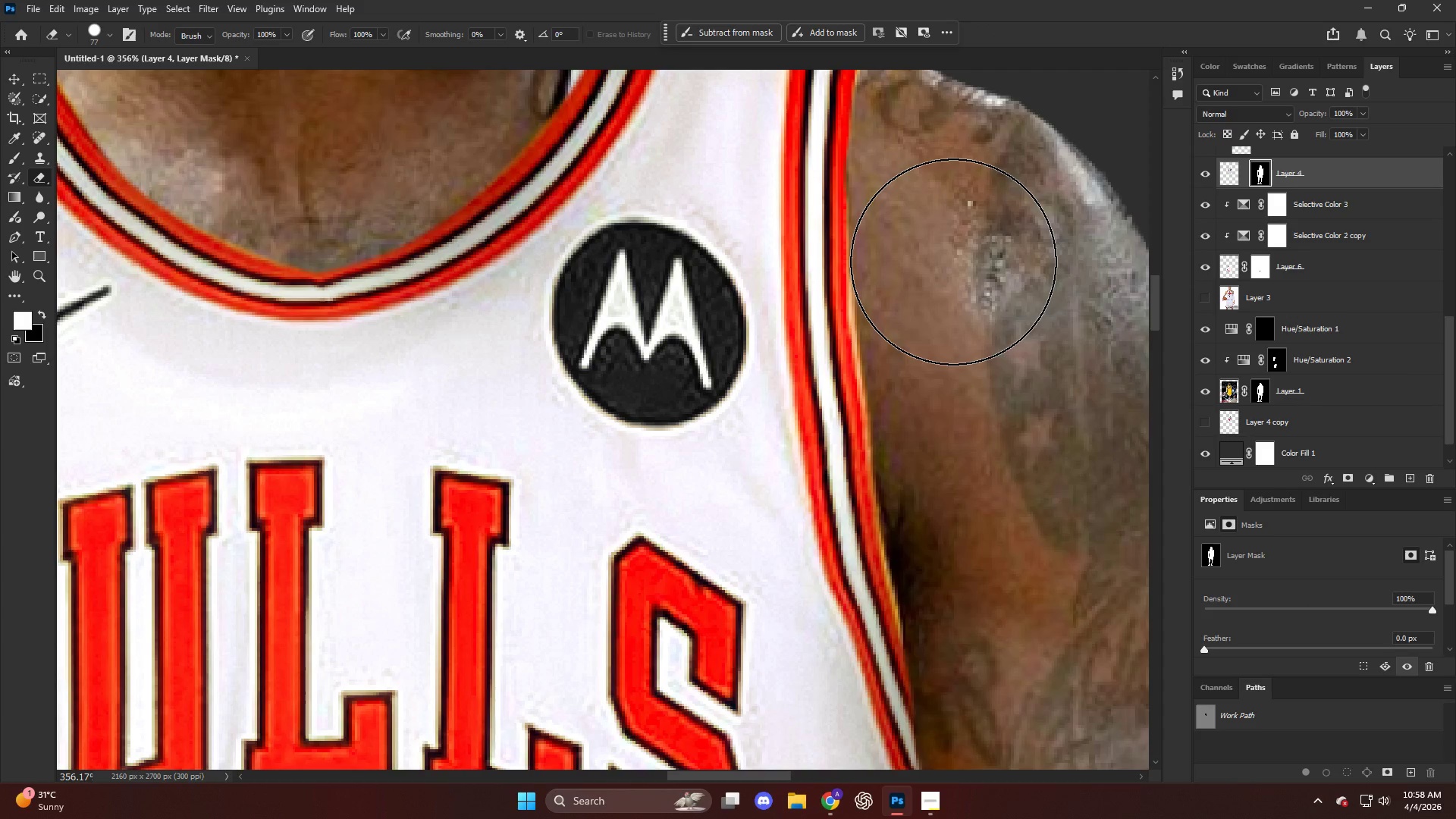 
left_click_drag(start_coordinate=[953, 264], to_coordinate=[953, 268])
 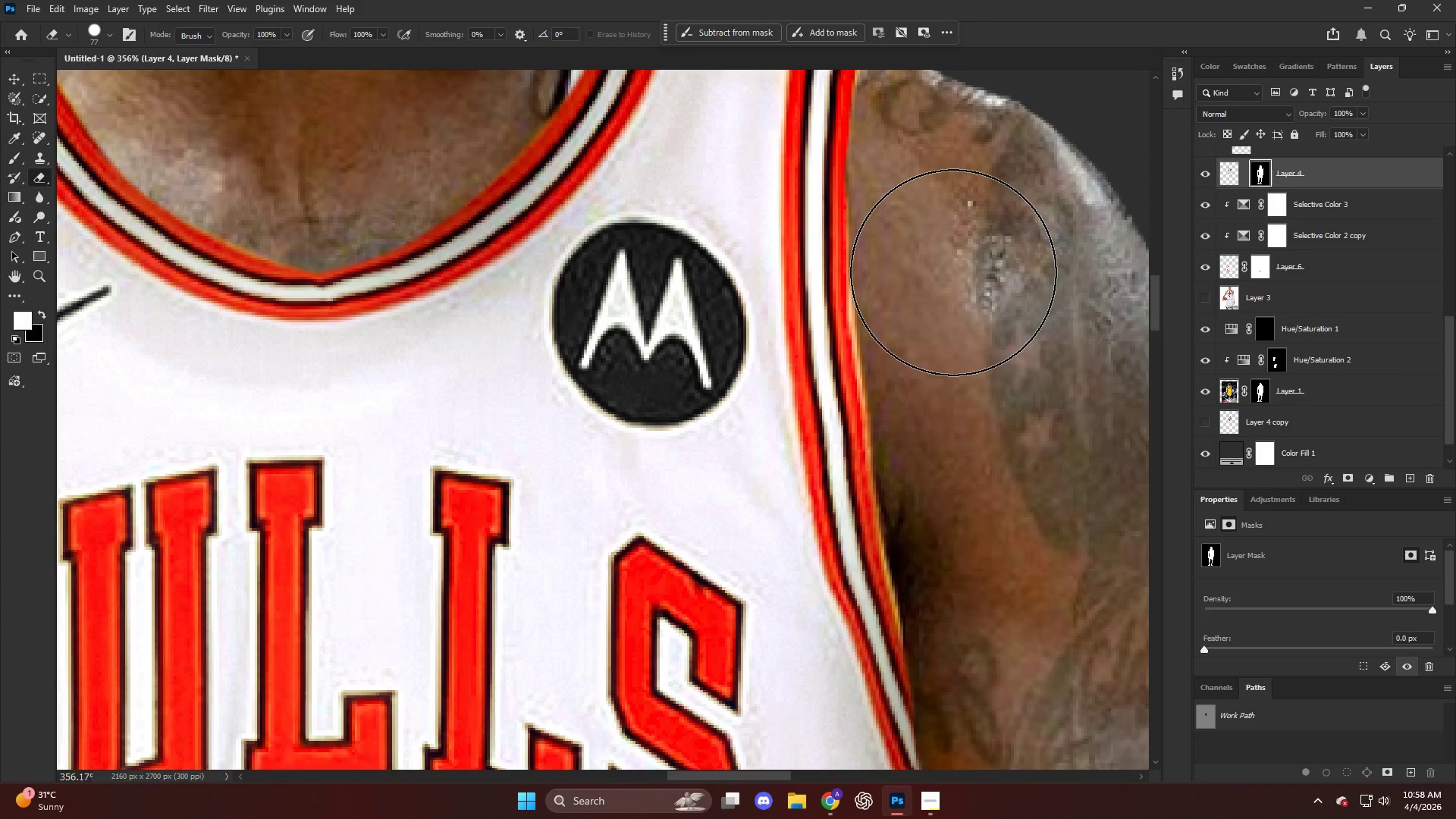 
left_click_drag(start_coordinate=[953, 275], to_coordinate=[953, 282])
 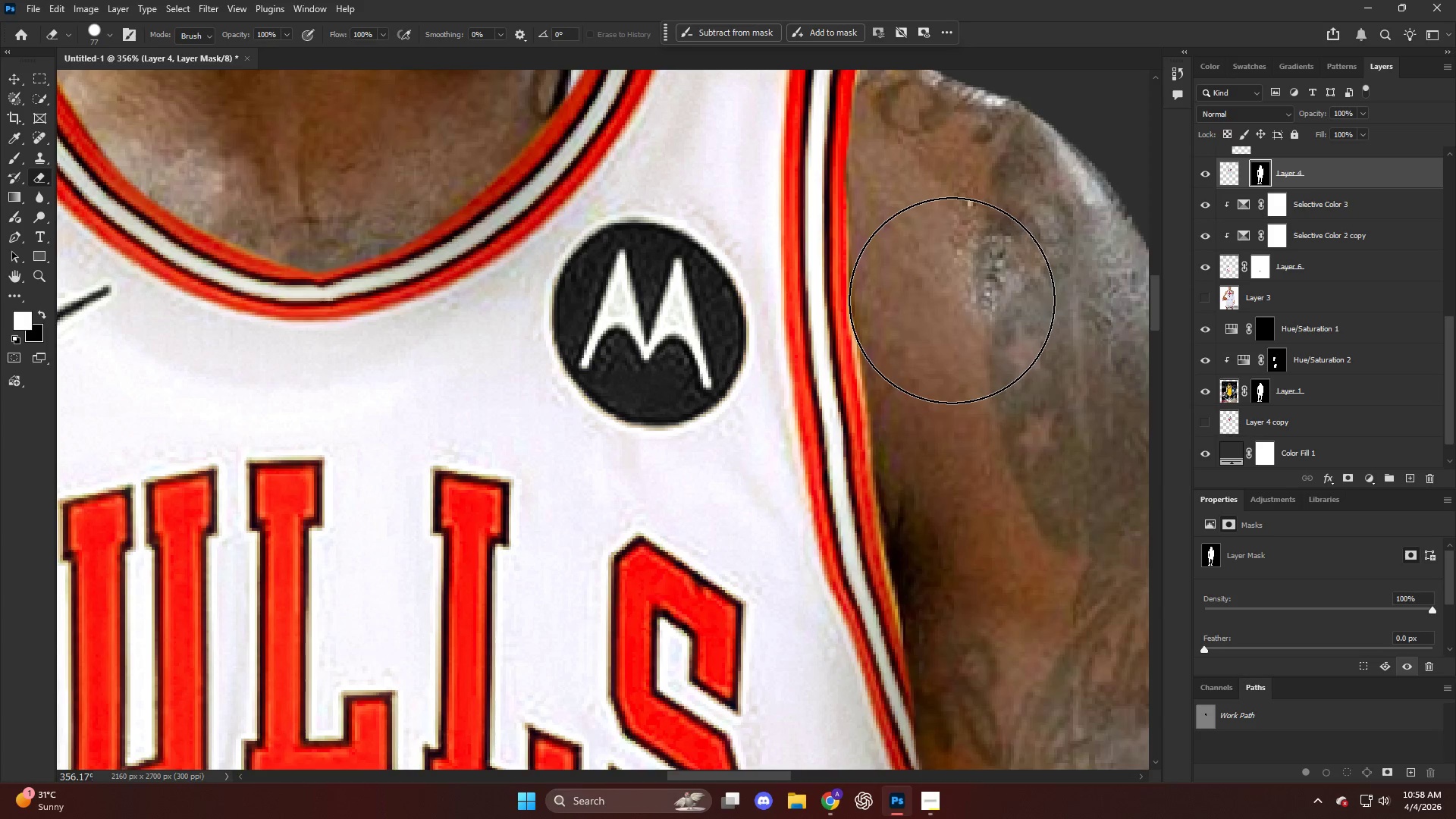 
left_click_drag(start_coordinate=[952, 307], to_coordinate=[952, 312])
 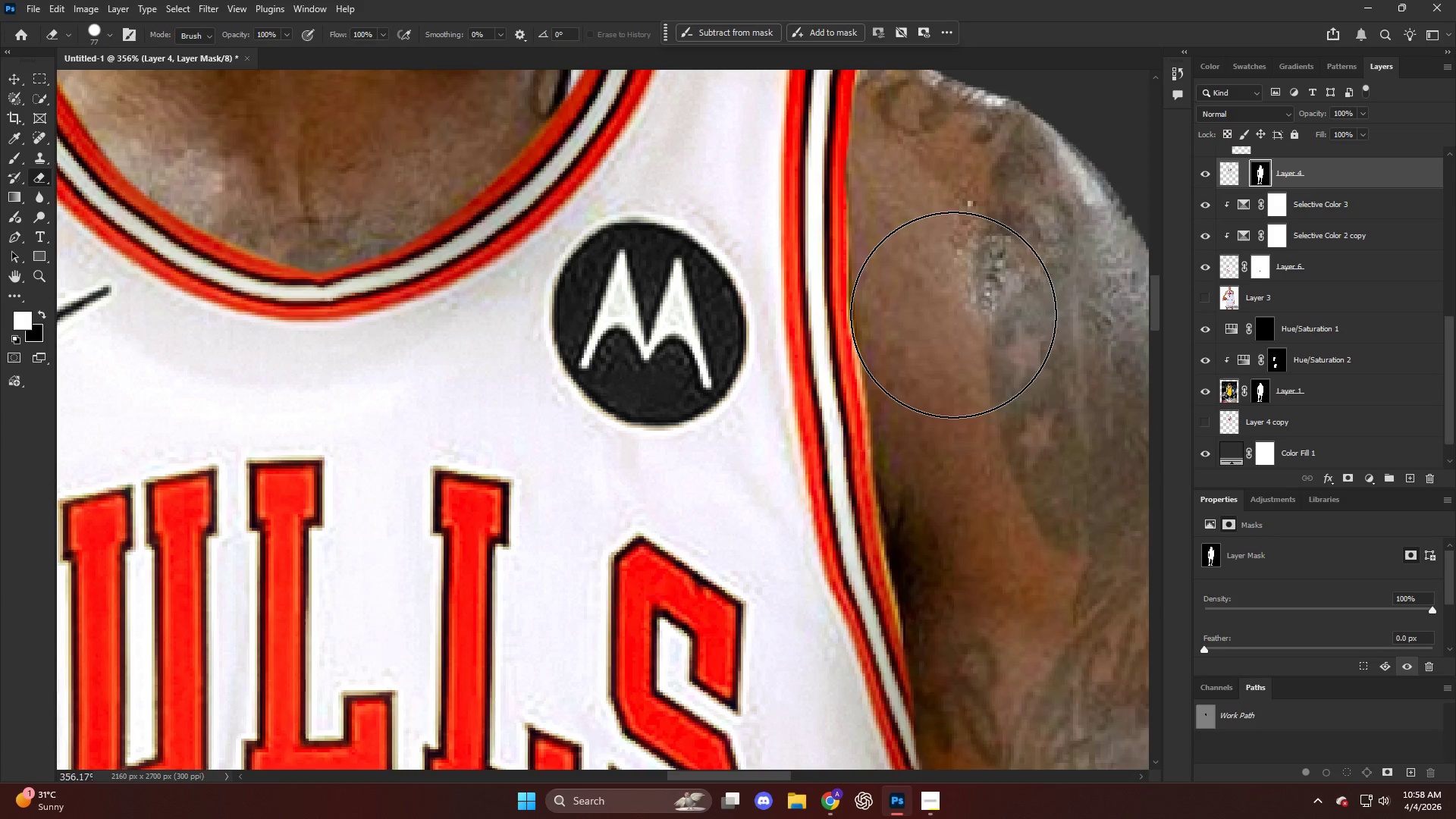 
left_click_drag(start_coordinate=[953, 315], to_coordinate=[953, 319])
 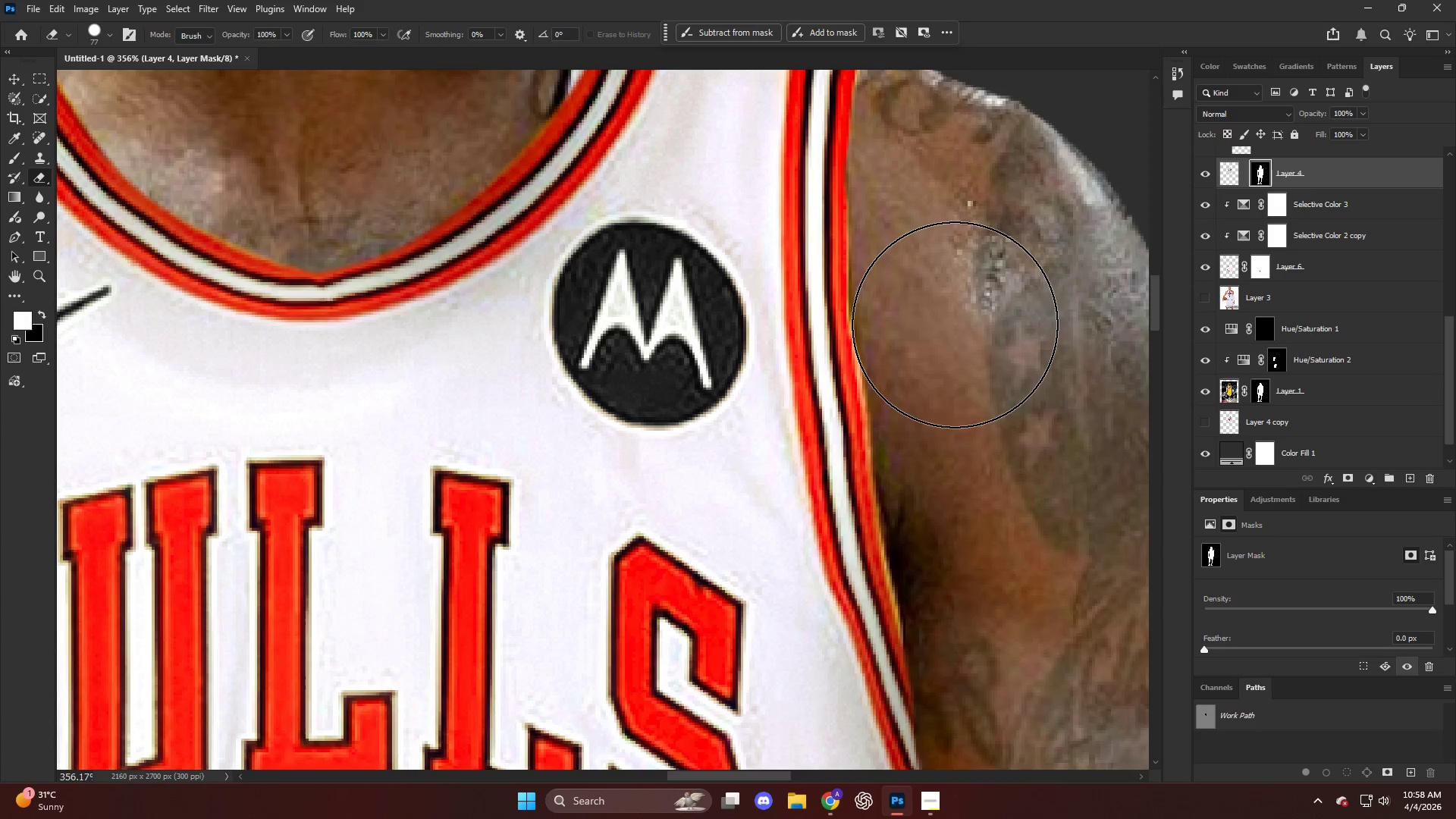 
left_click_drag(start_coordinate=[956, 326], to_coordinate=[956, 331])
 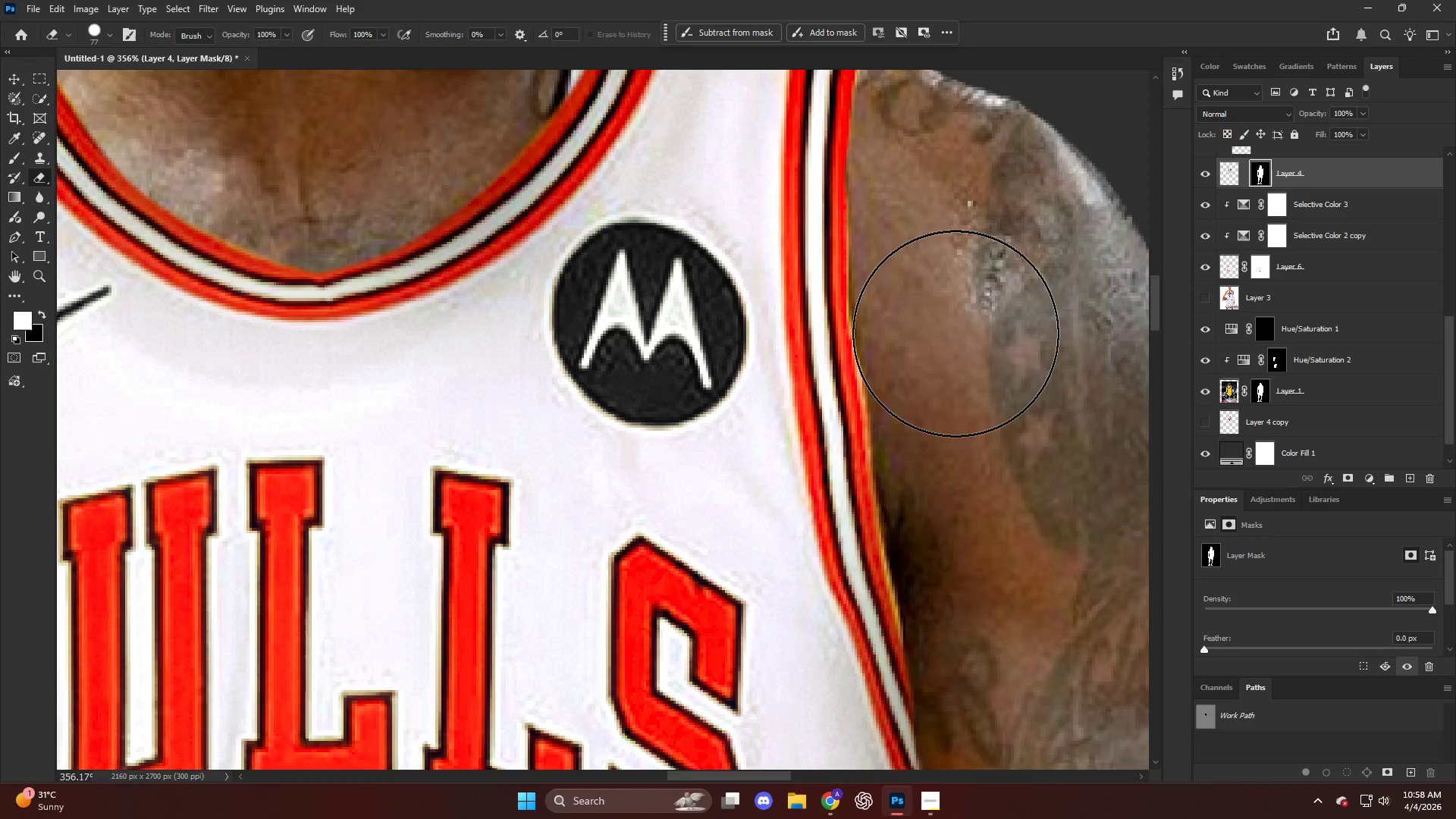 
left_click_drag(start_coordinate=[956, 337], to_coordinate=[957, 341])
 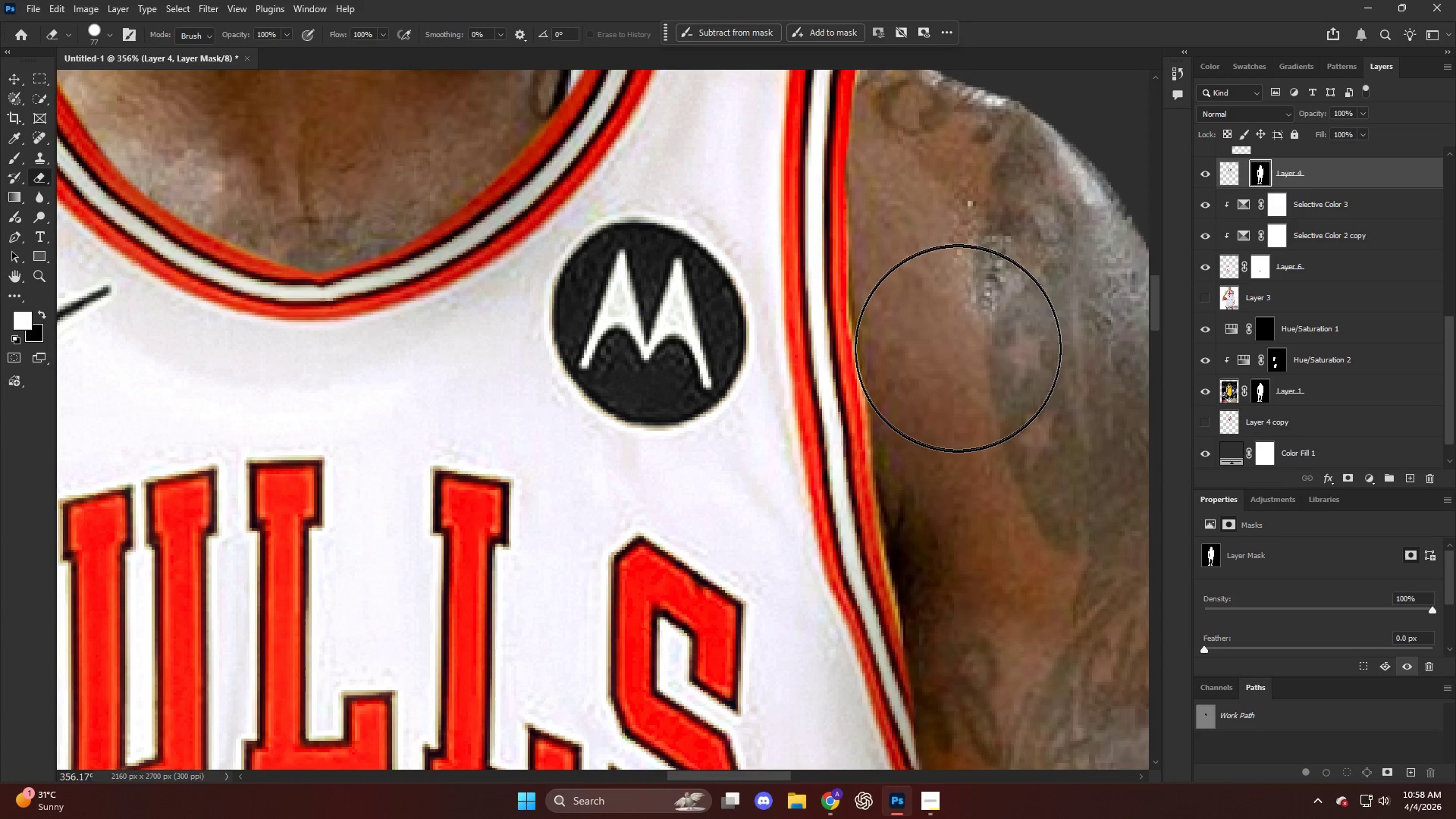 
left_click_drag(start_coordinate=[958, 349], to_coordinate=[958, 357])
 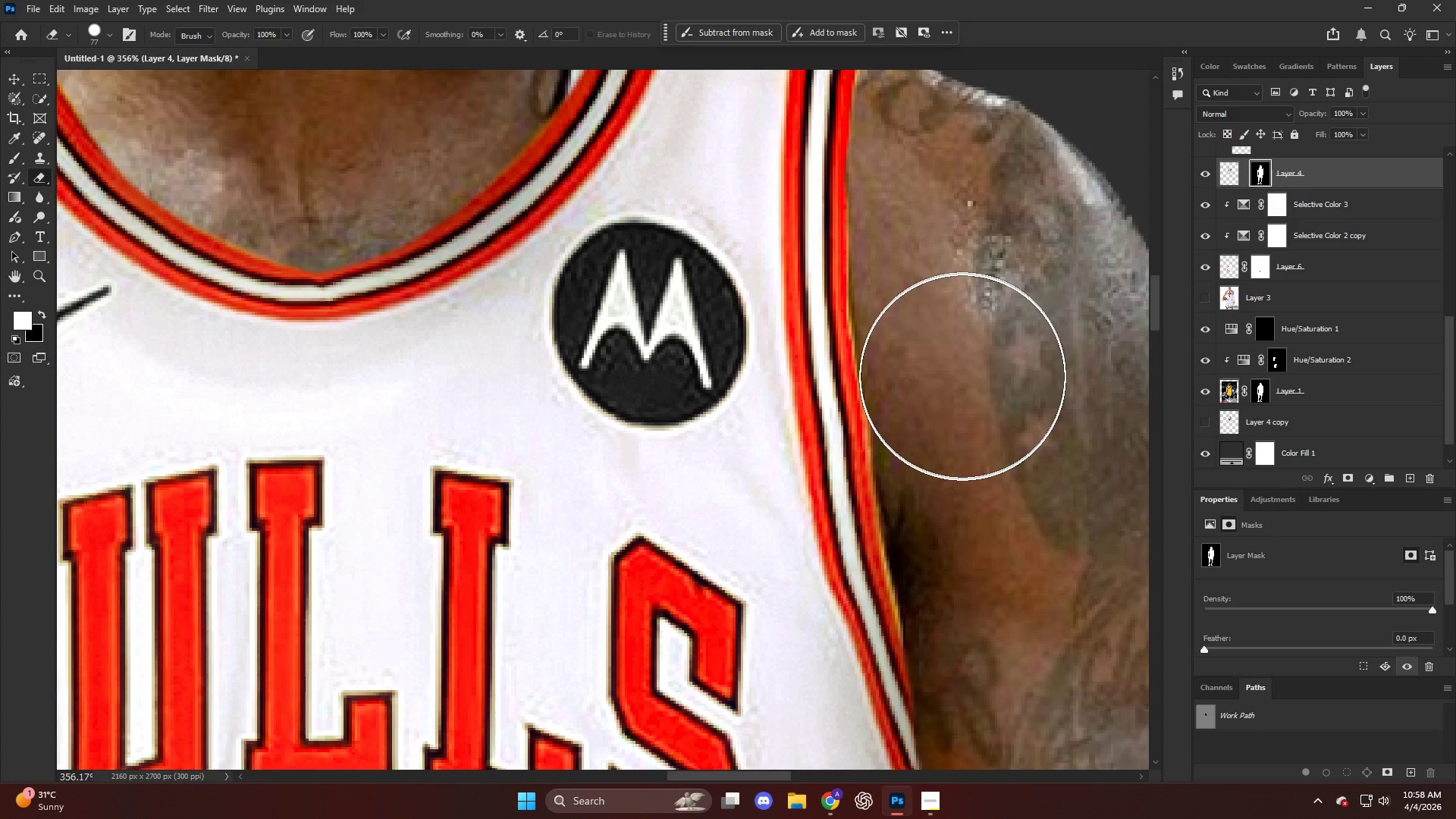 
left_click_drag(start_coordinate=[965, 384], to_coordinate=[965, 388])
 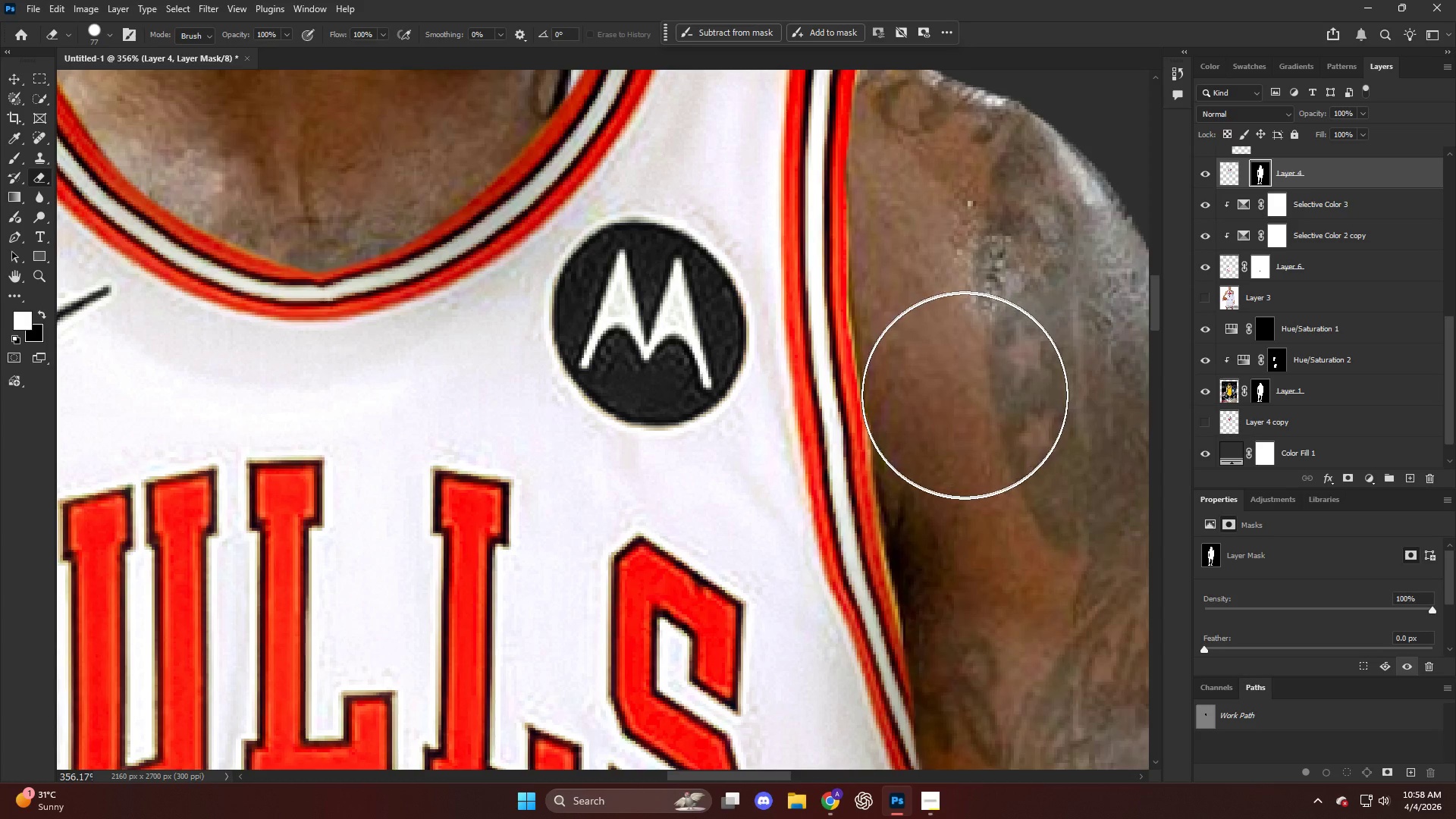 
left_click_drag(start_coordinate=[965, 399], to_coordinate=[965, 405])
 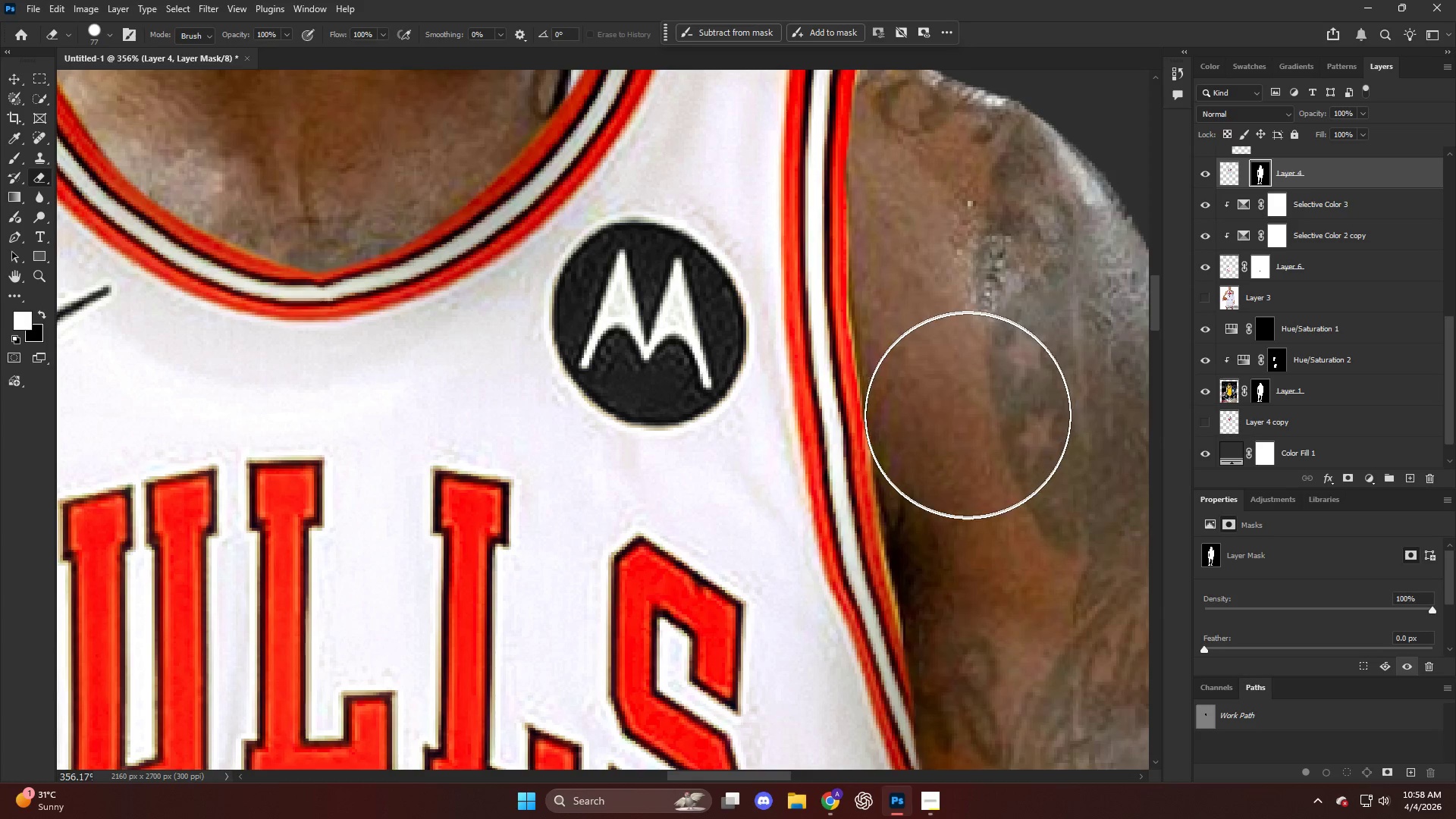 
left_click_drag(start_coordinate=[968, 414], to_coordinate=[968, 420])
 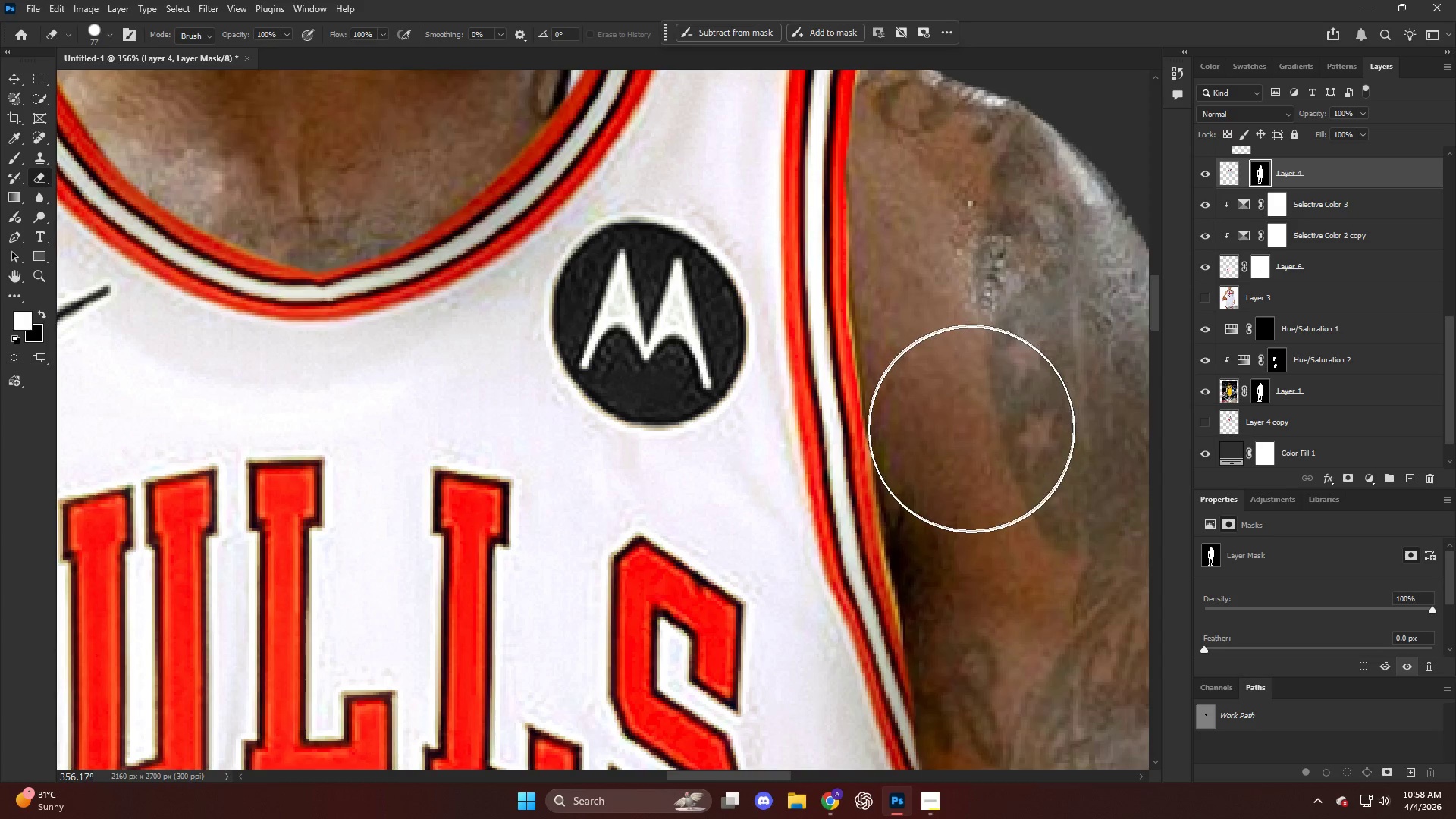 
left_click_drag(start_coordinate=[972, 430], to_coordinate=[972, 435])
 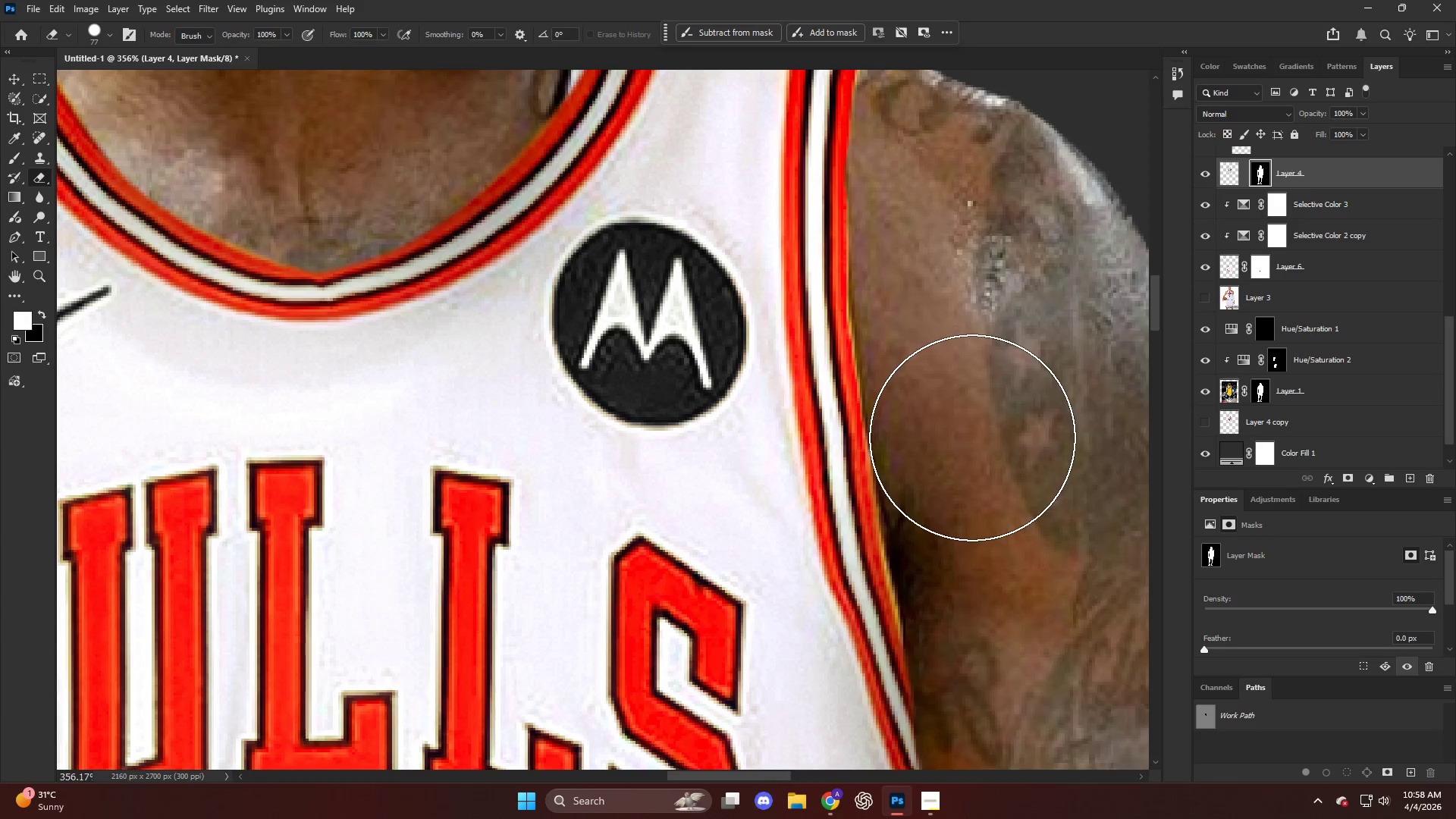 
triple_click([972, 438])
 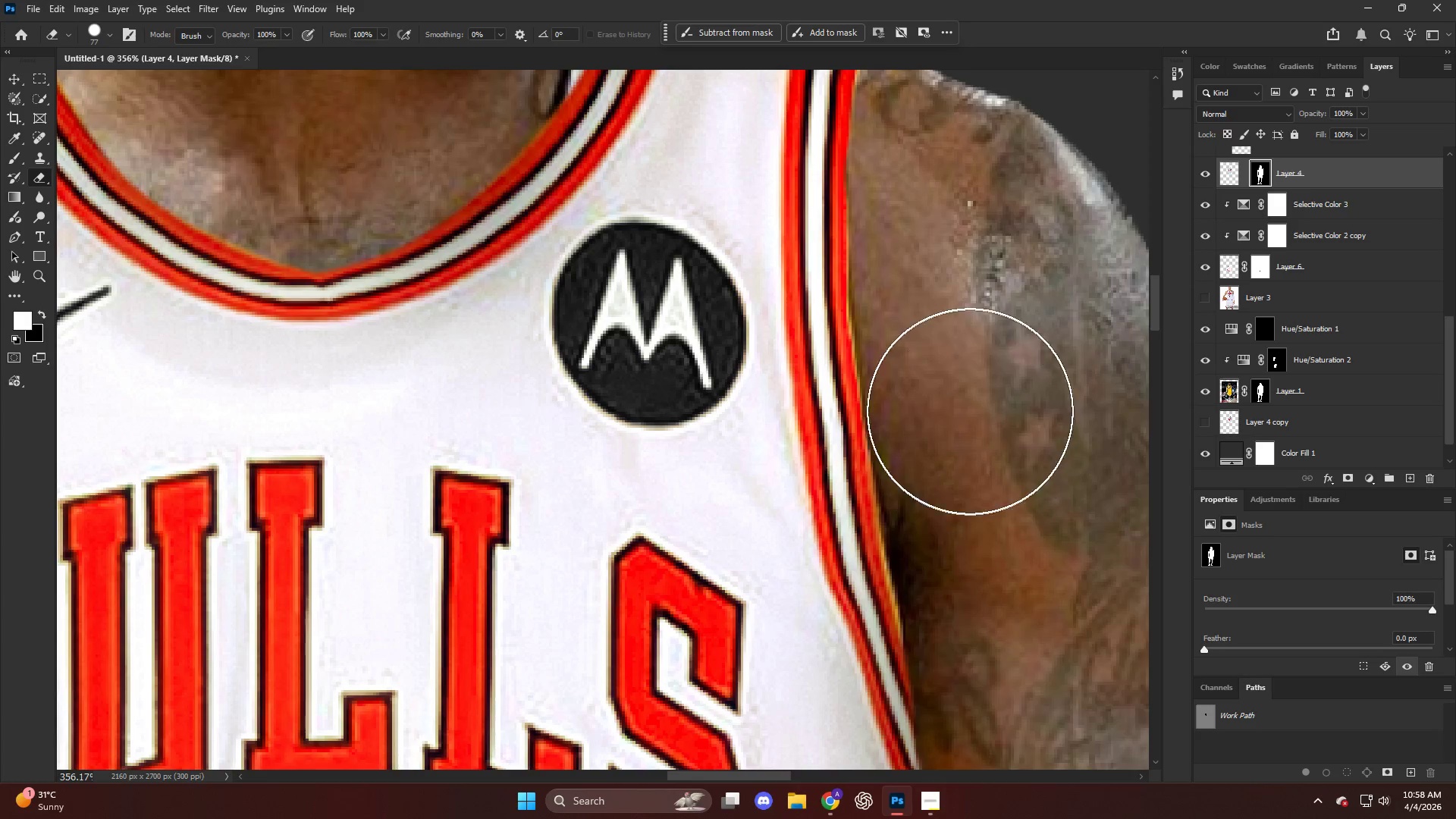 
left_click_drag(start_coordinate=[970, 406], to_coordinate=[967, 388])
 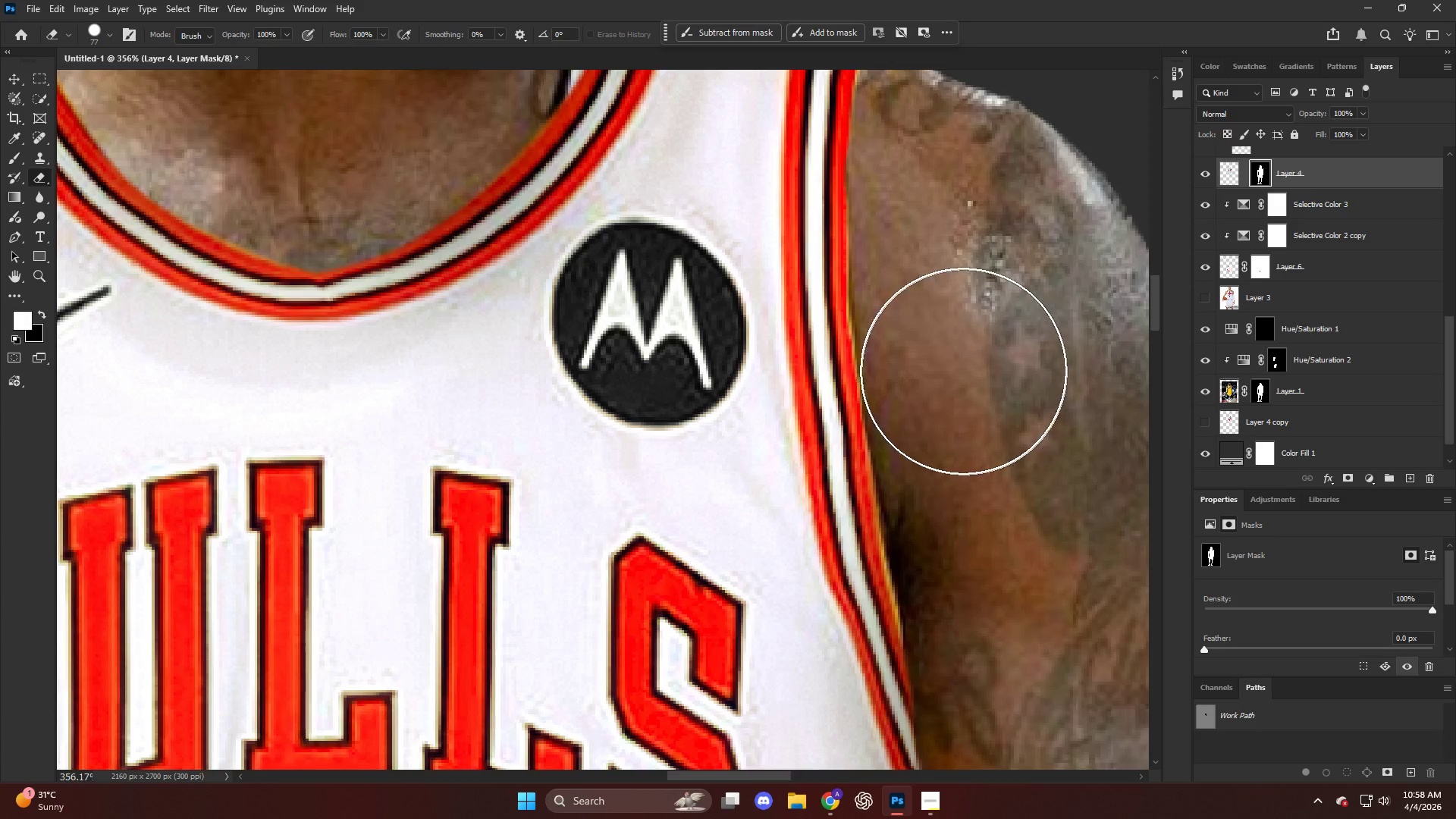 
left_click_drag(start_coordinate=[964, 372], to_coordinate=[962, 367])
 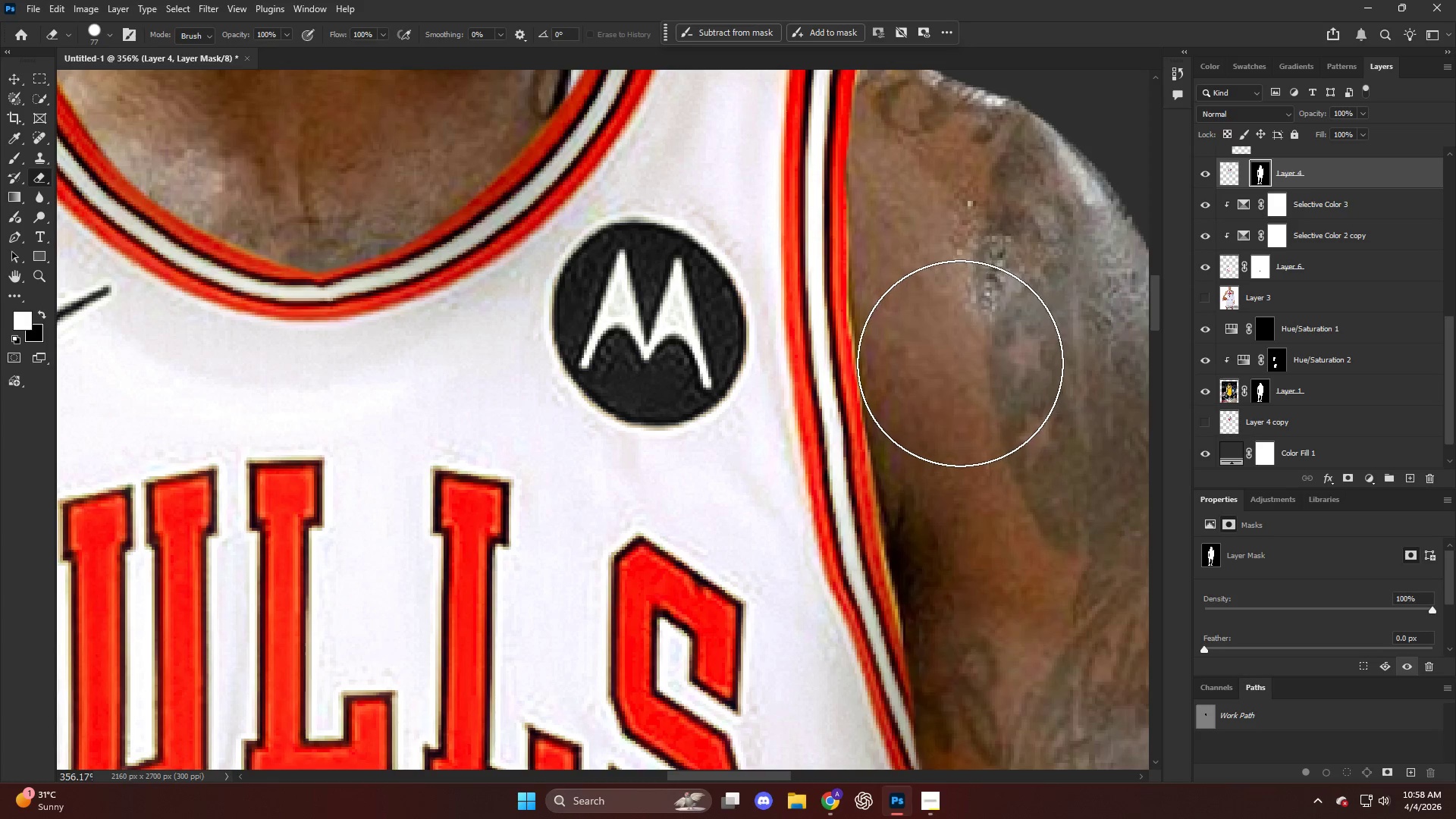 
left_click_drag(start_coordinate=[960, 363], to_coordinate=[958, 357])
 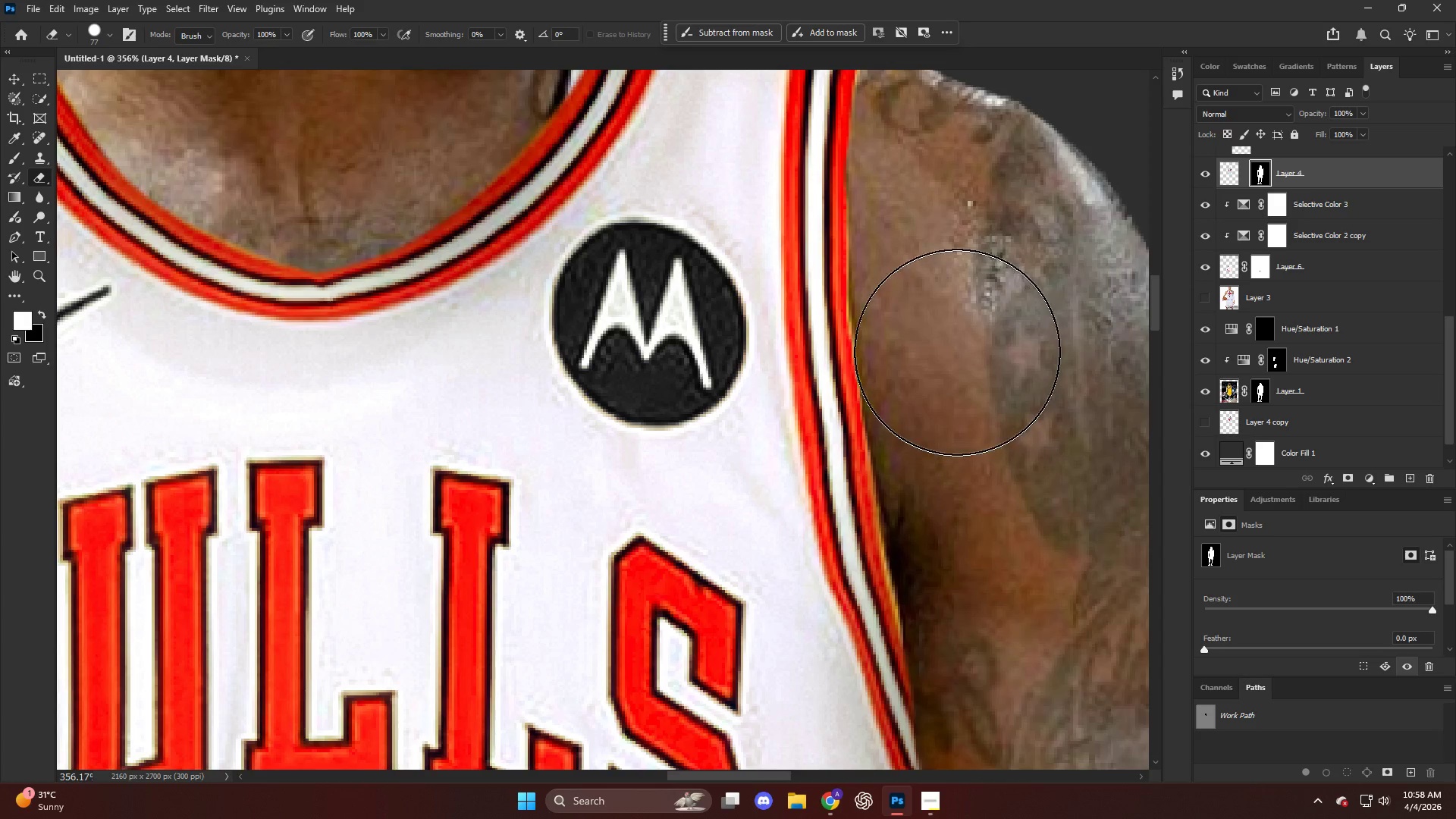 
left_click_drag(start_coordinate=[957, 352], to_coordinate=[956, 344])
 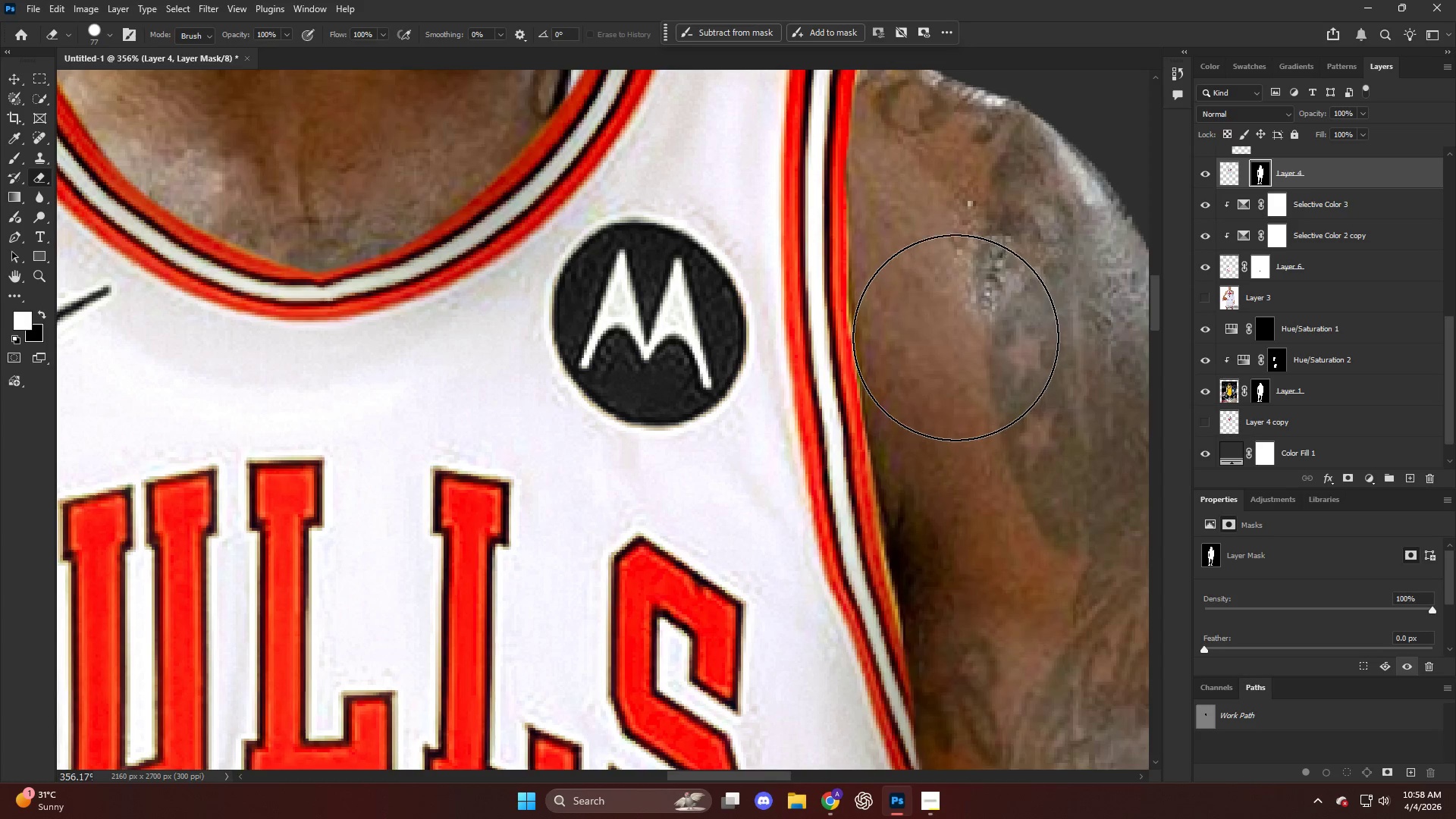 
left_click_drag(start_coordinate=[956, 337], to_coordinate=[955, 331])
 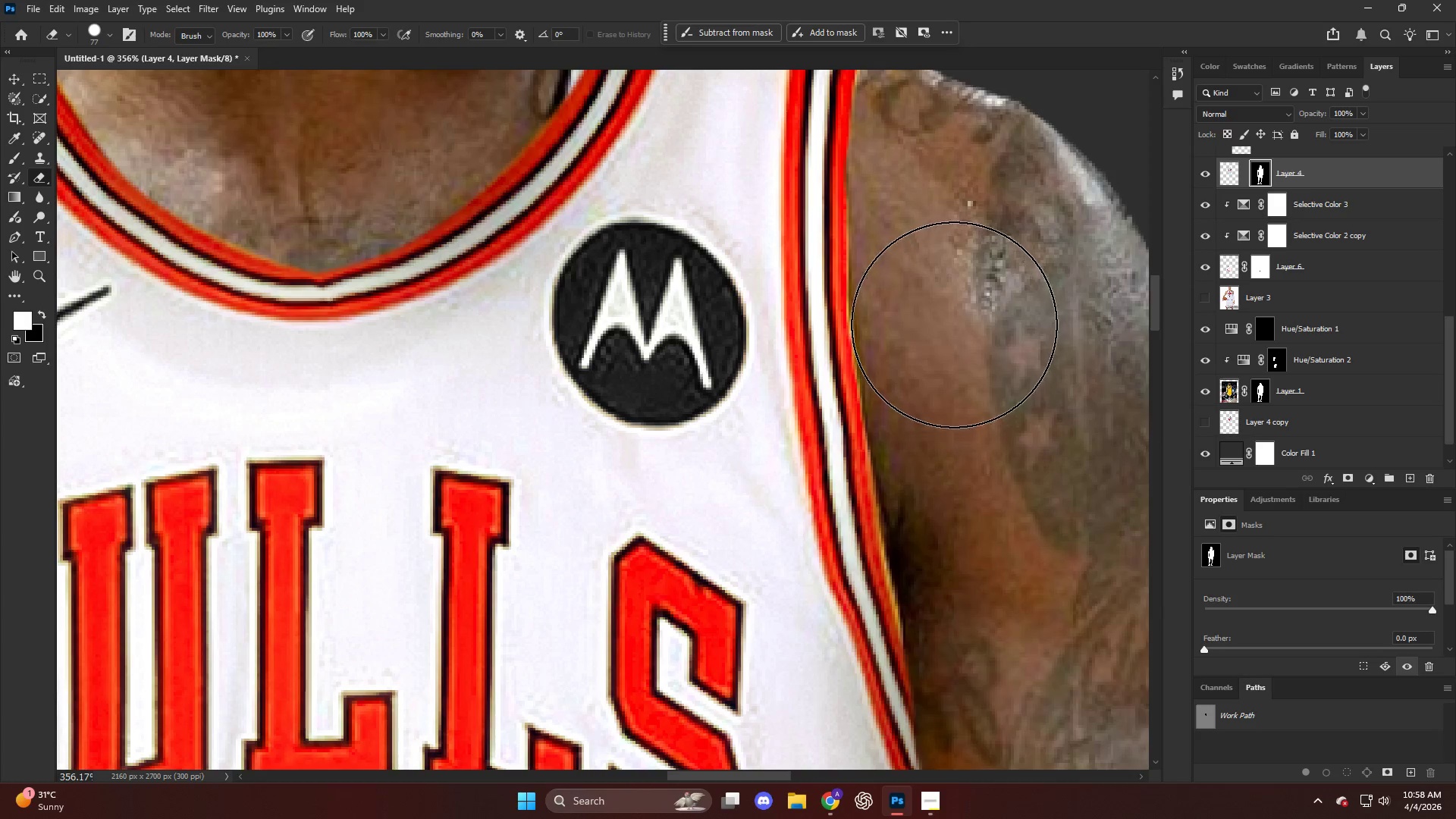 
left_click_drag(start_coordinate=[954, 326], to_coordinate=[953, 322])
 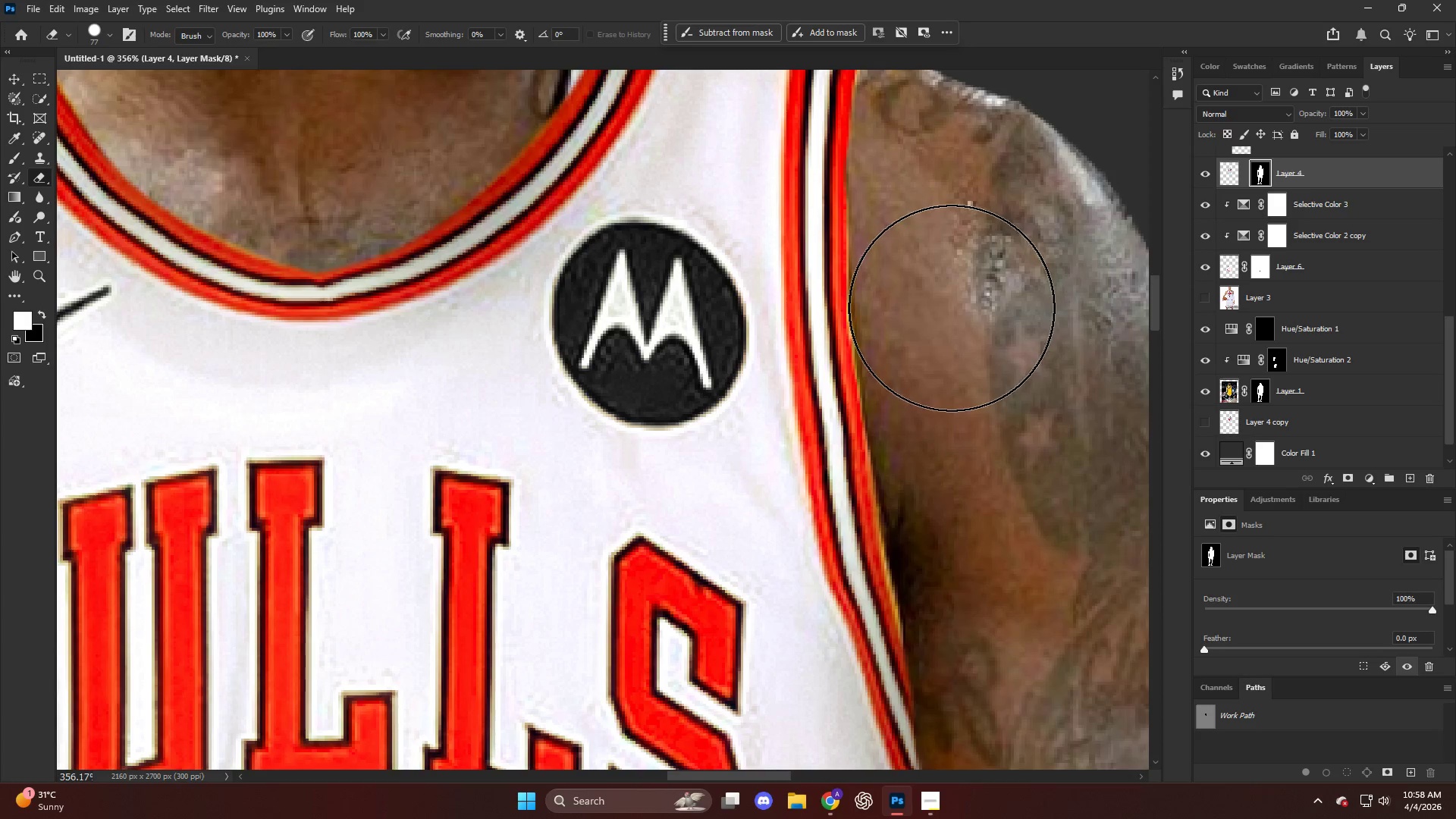 
scroll: coordinate [971, 442], scroll_direction: down, amount: 9.0
 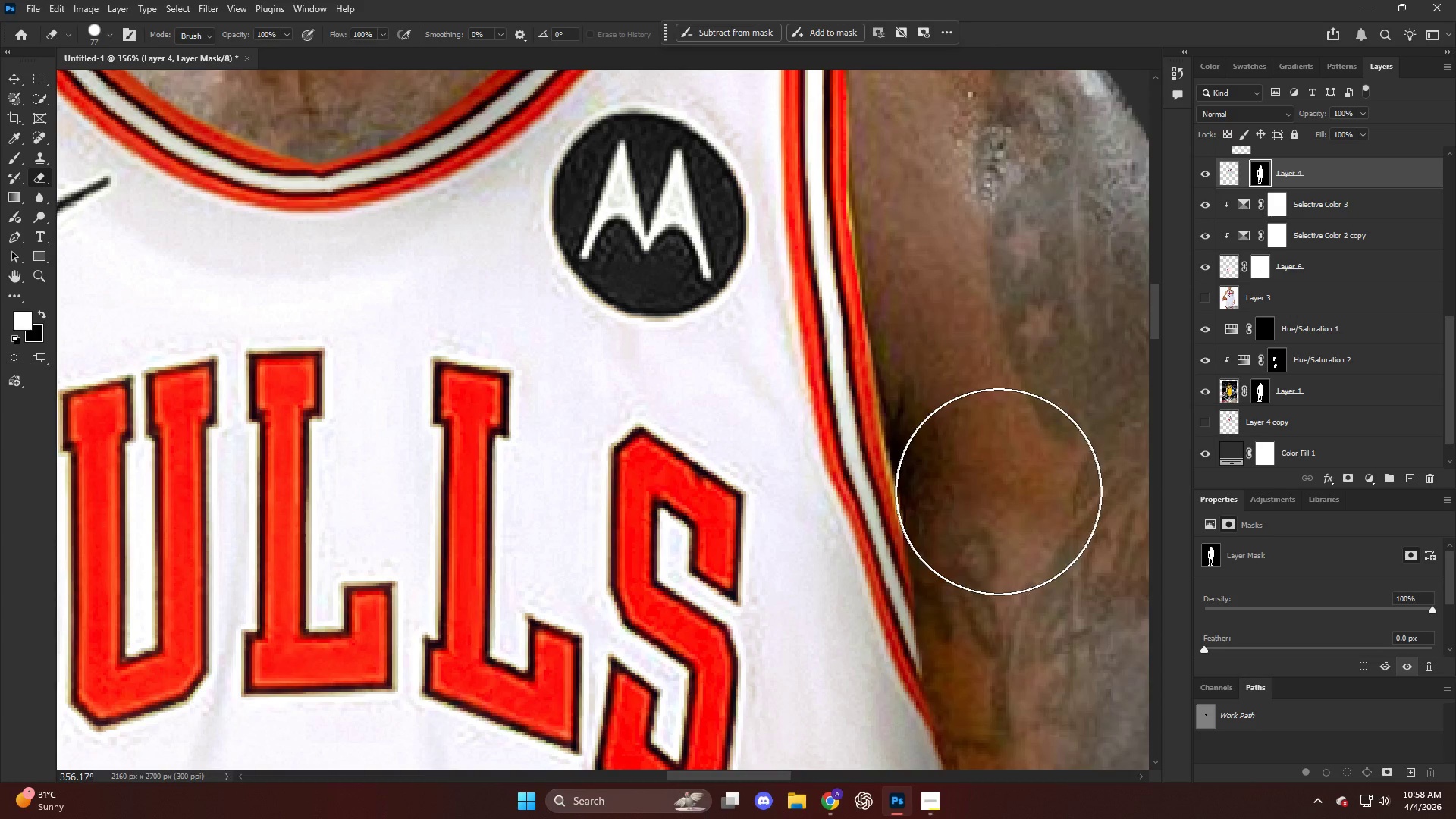 
hold_key(key=ShiftLeft, duration=0.83)
left_click([973, 332])
 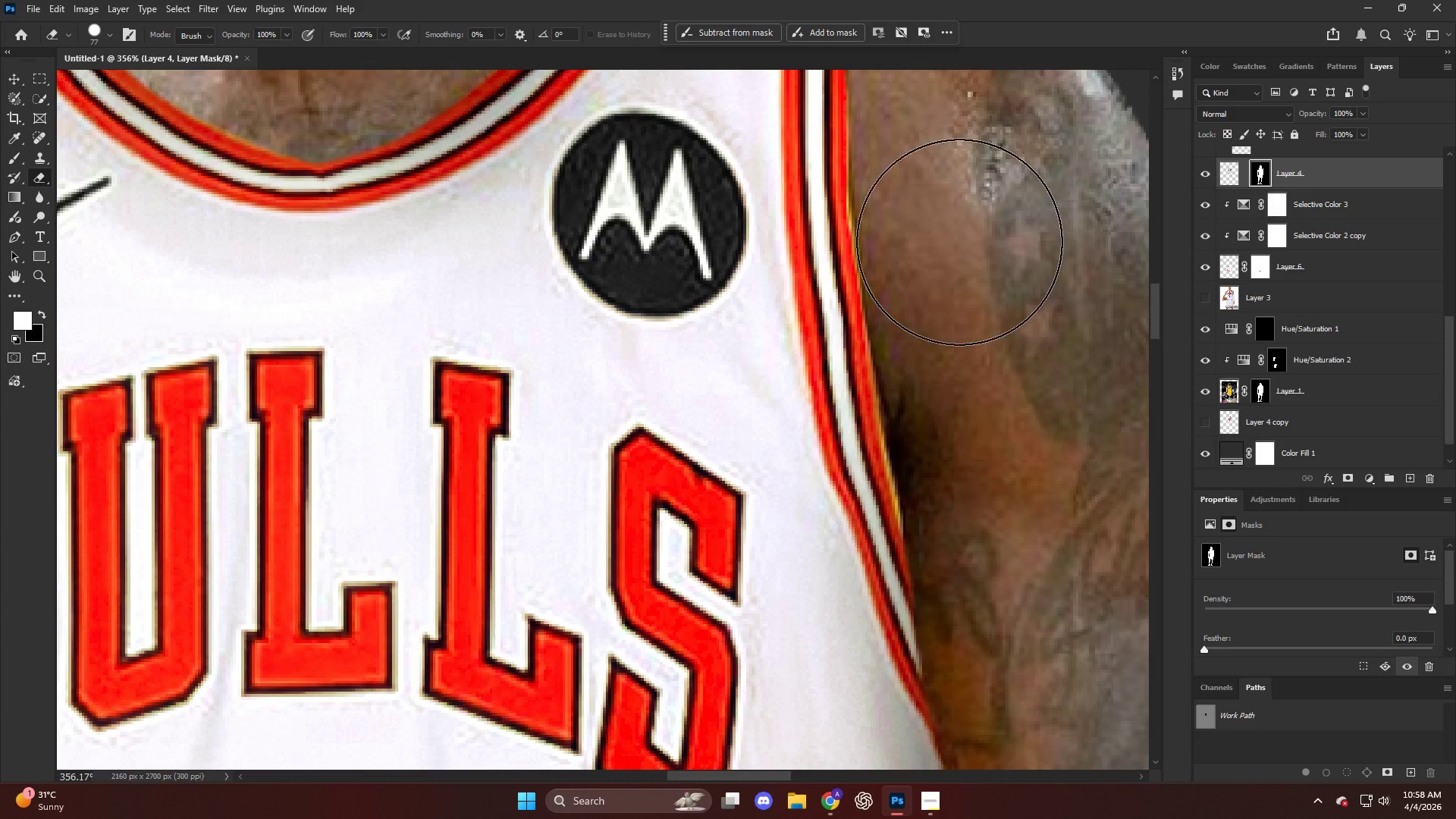 
left_click_drag(start_coordinate=[957, 229], to_coordinate=[953, 222])
 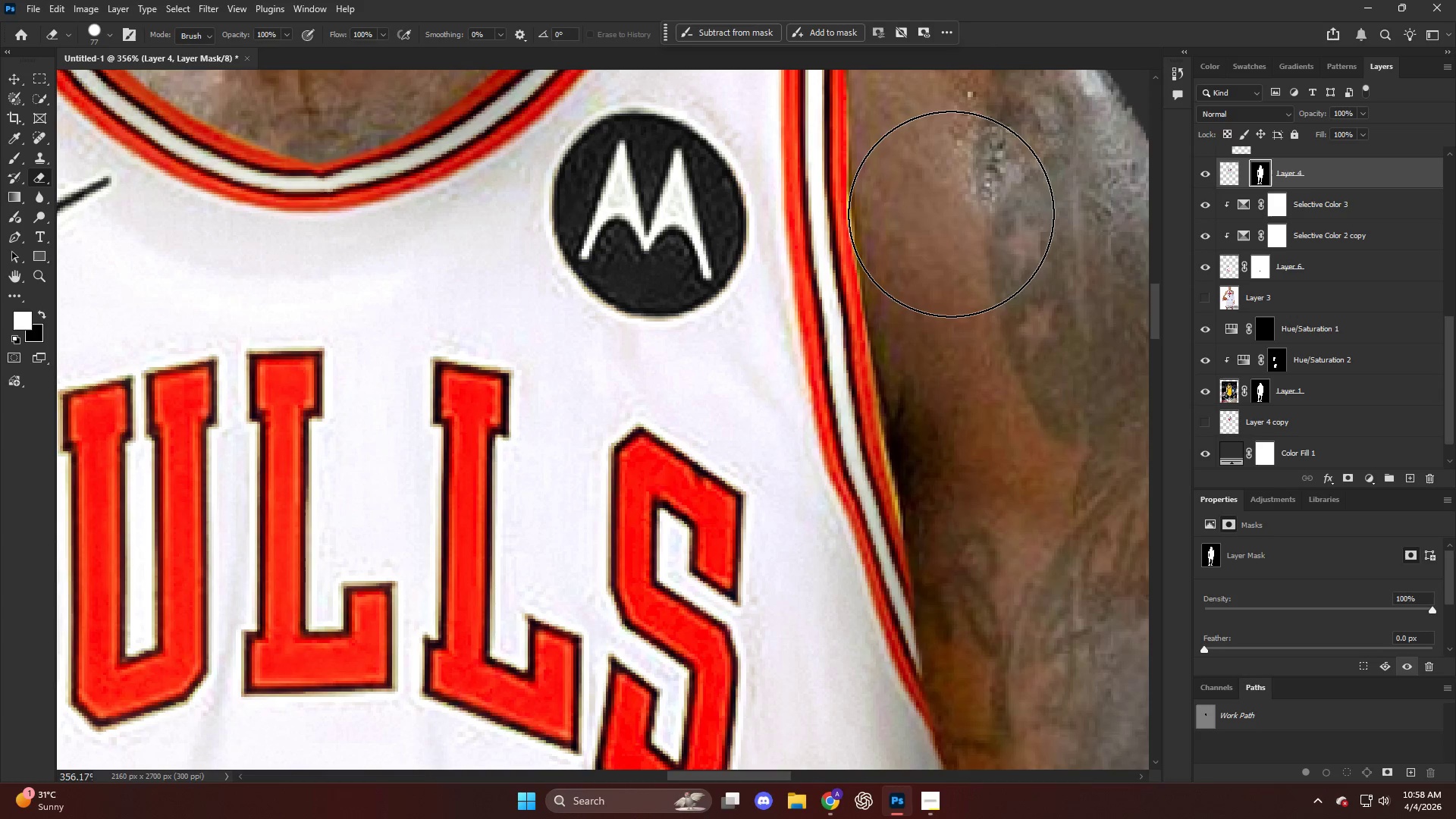 
left_click_drag(start_coordinate=[951, 212], to_coordinate=[951, 206])
 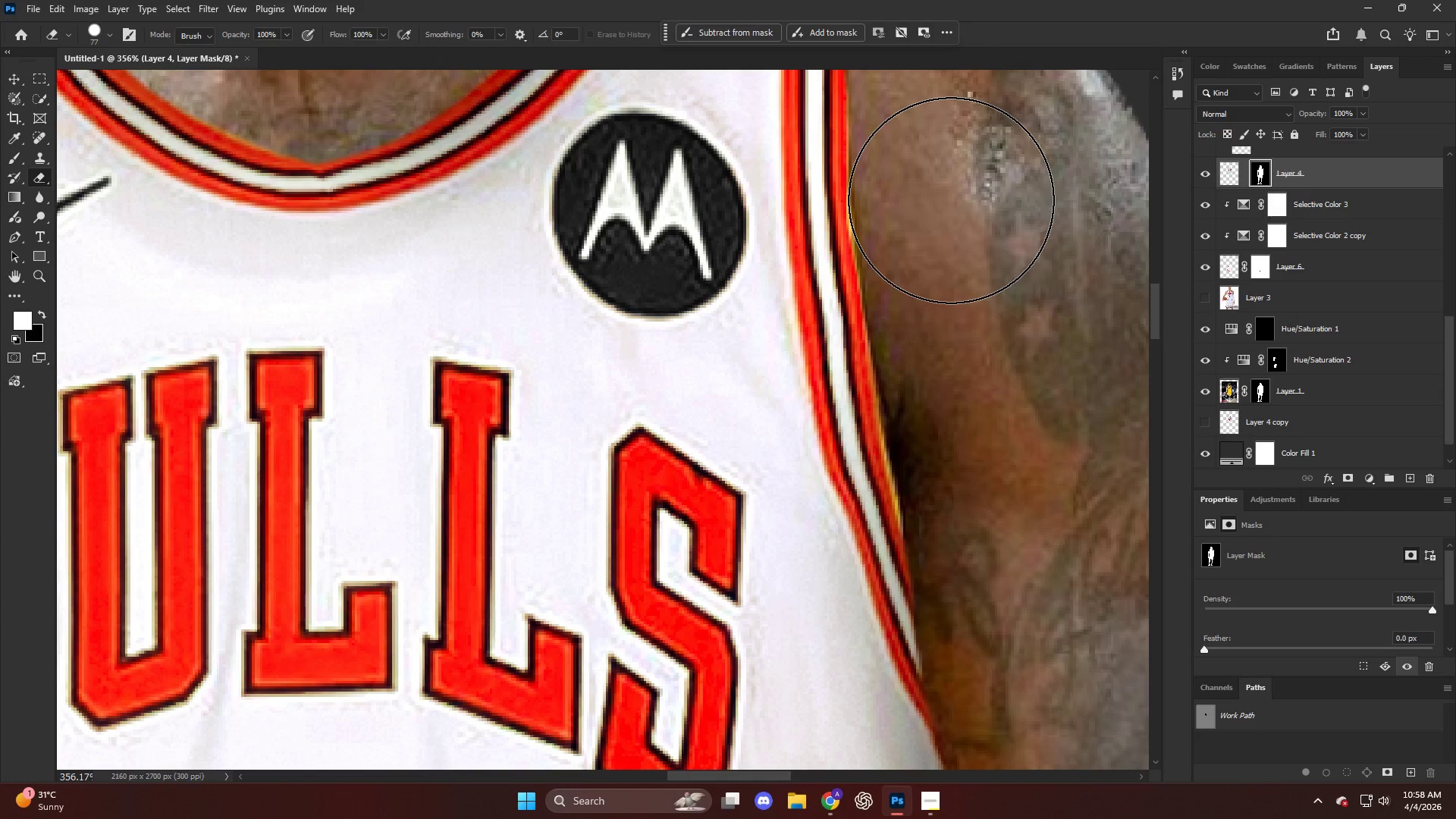 
left_click_drag(start_coordinate=[951, 202], to_coordinate=[951, 196])
 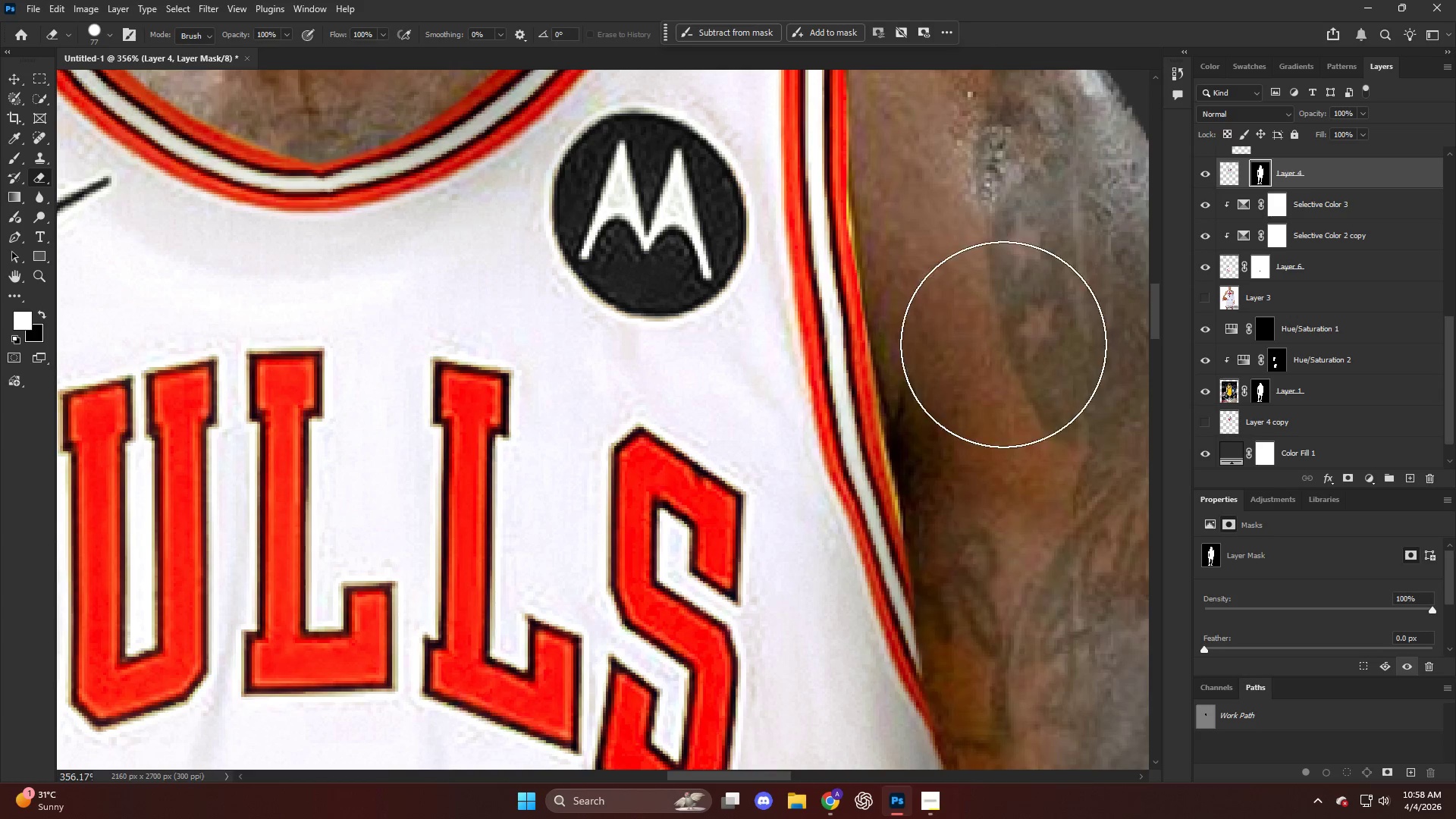 
key(Alt+AltLeft)
 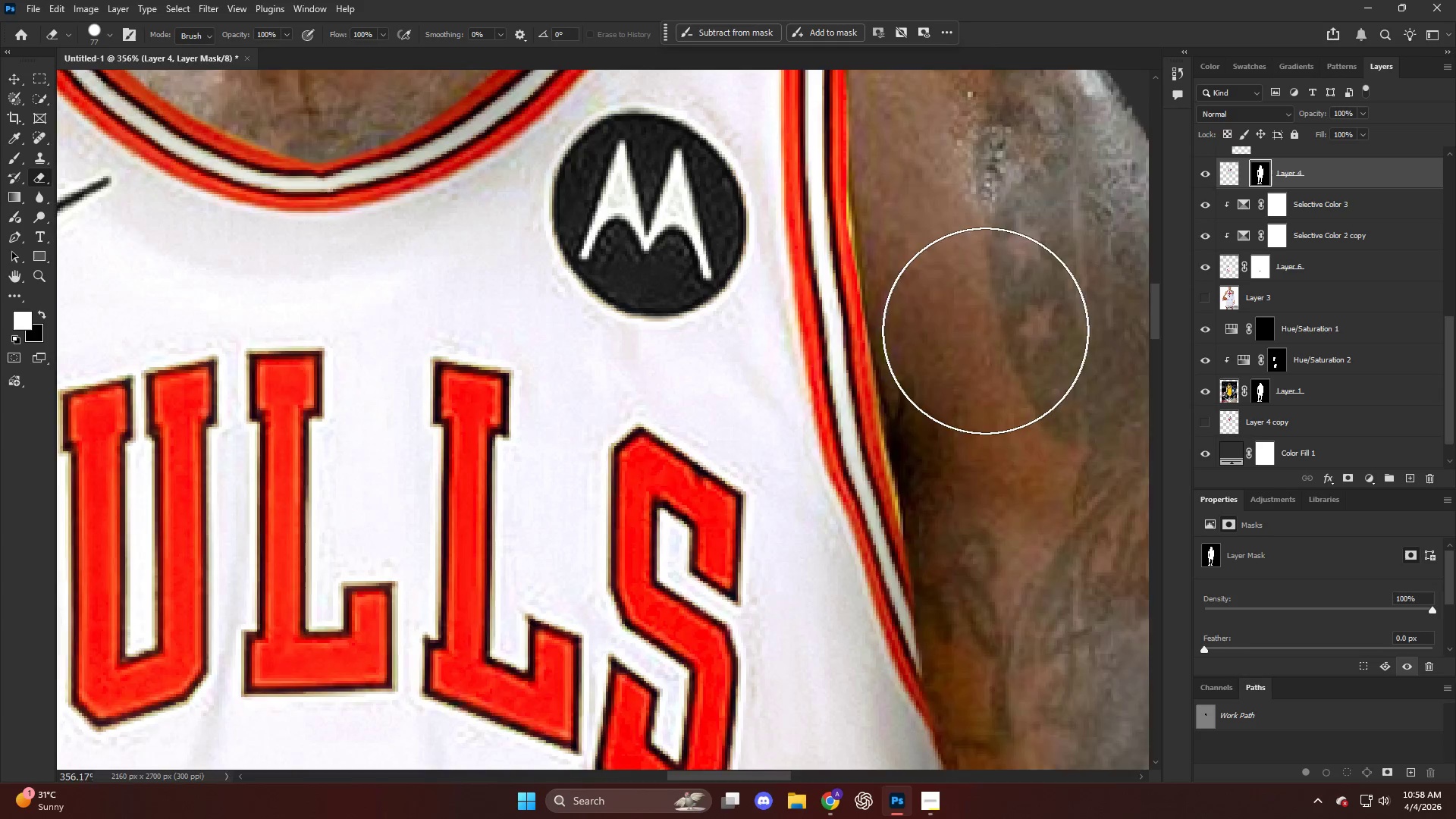 
key(V)
 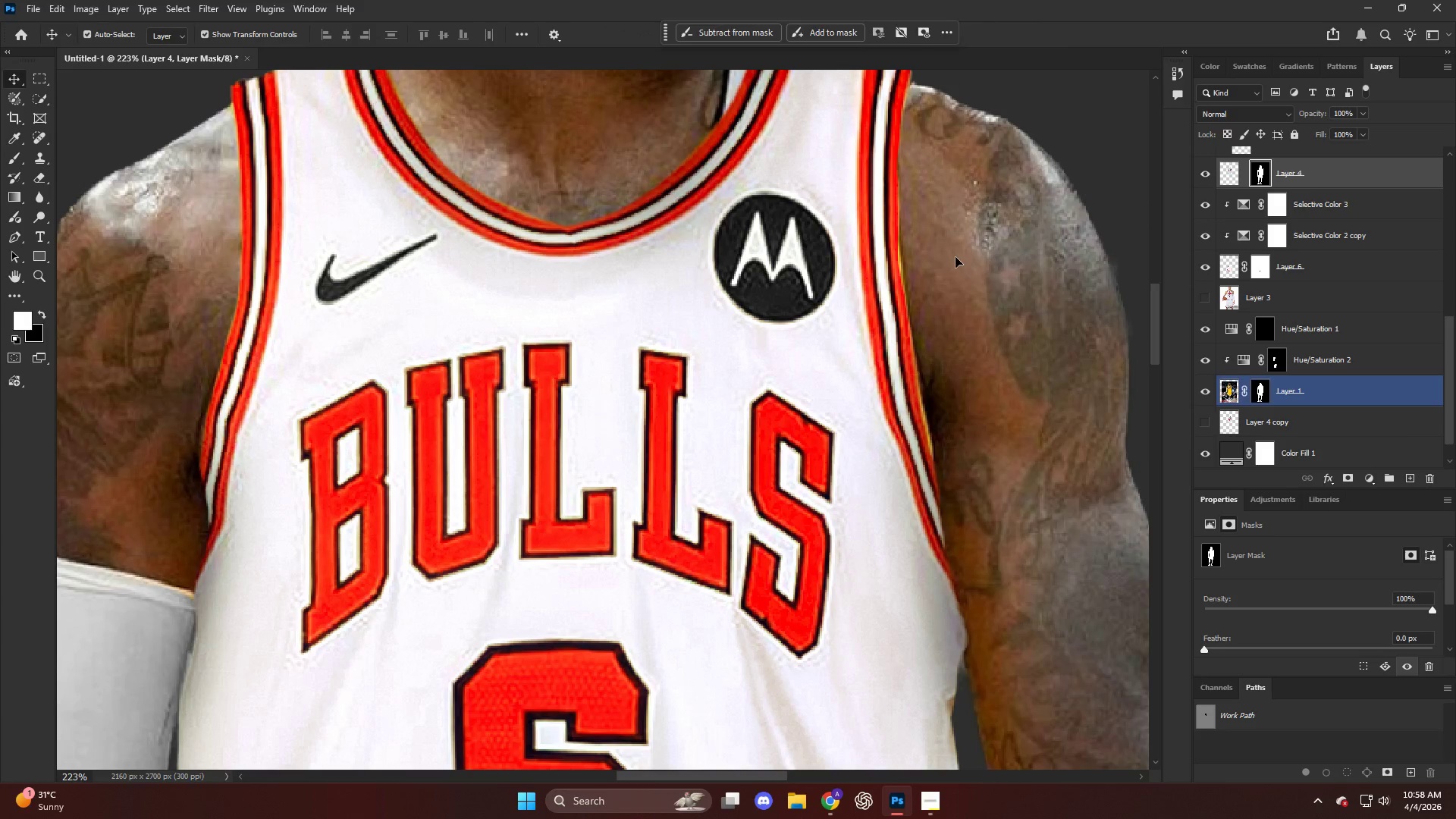 
left_click([956, 257])
 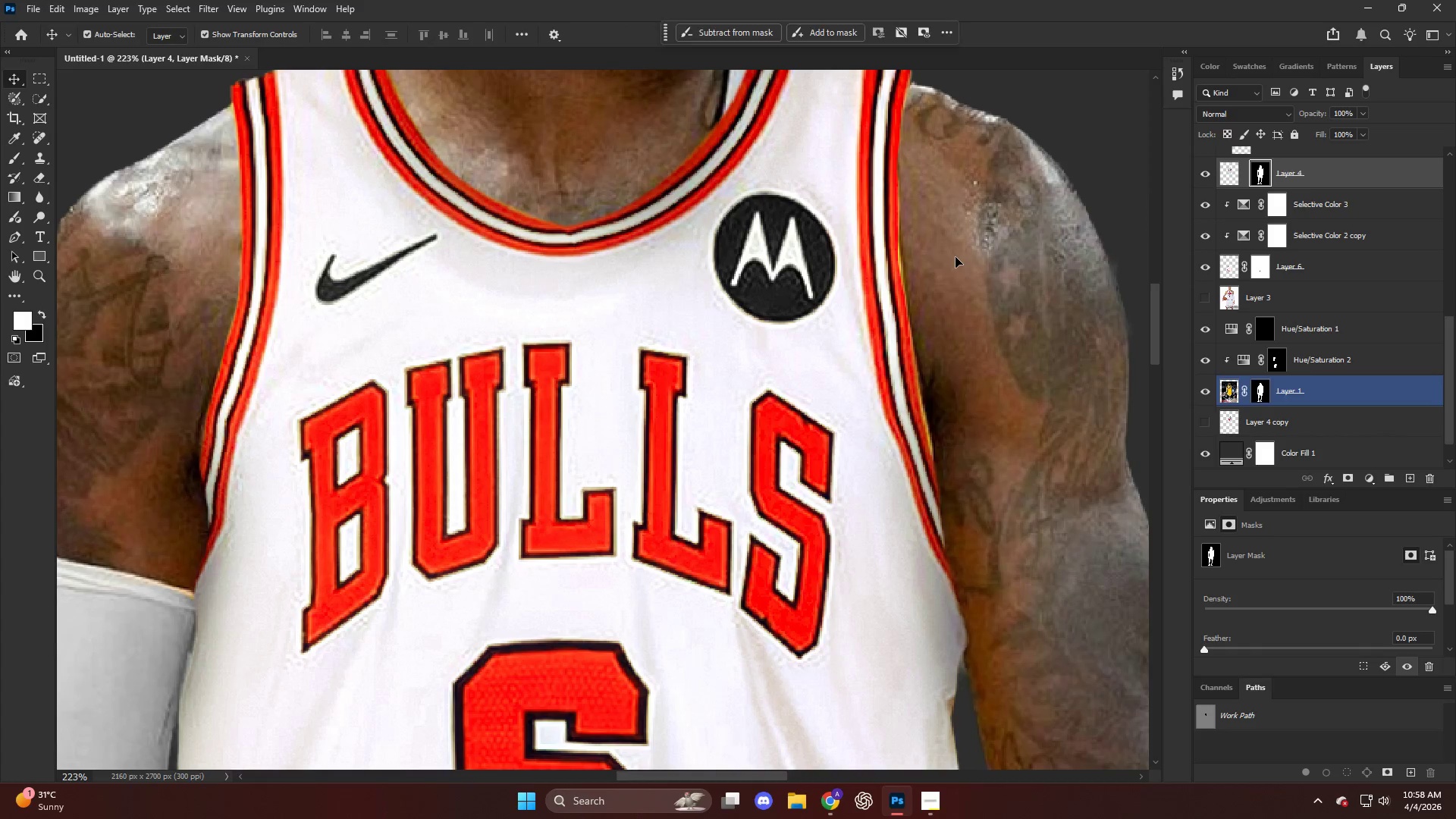 
scroll: coordinate [984, 328], scroll_direction: down, amount: 5.0
 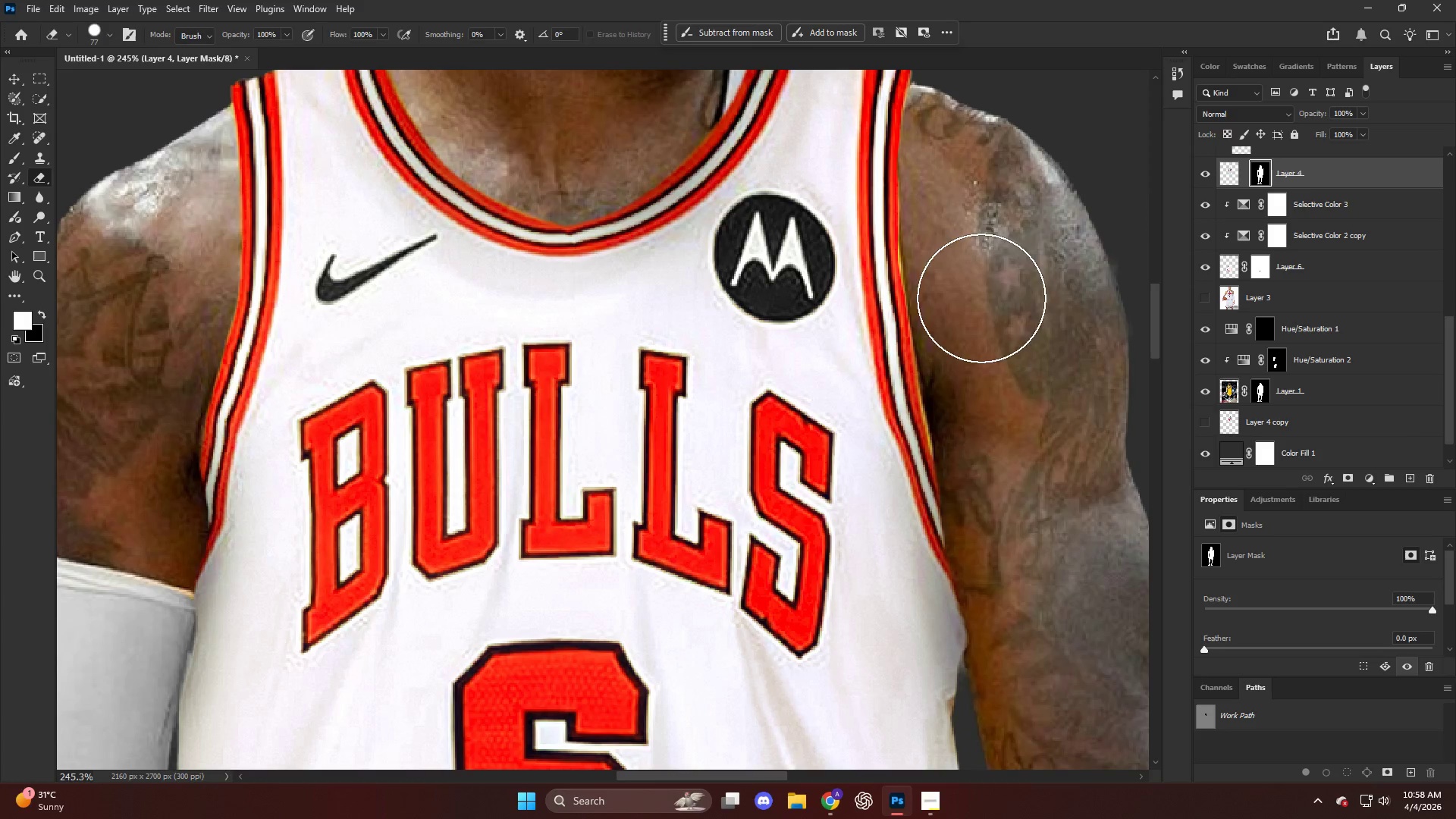 
hold_key(key=AltLeft, duration=0.38)
scroll: coordinate [956, 257], scroll_direction: up, amount: 4.0
 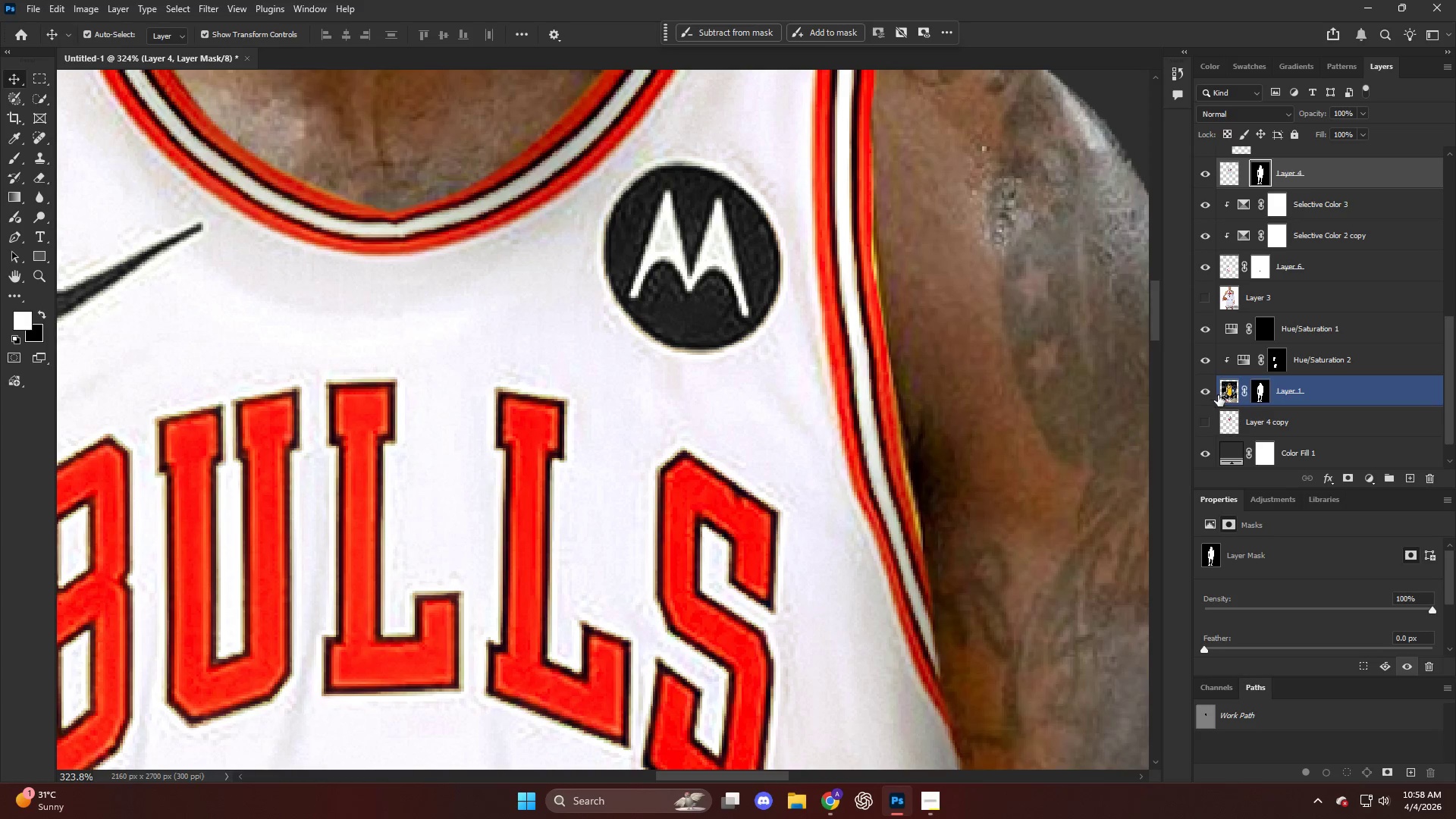 
key(S)
 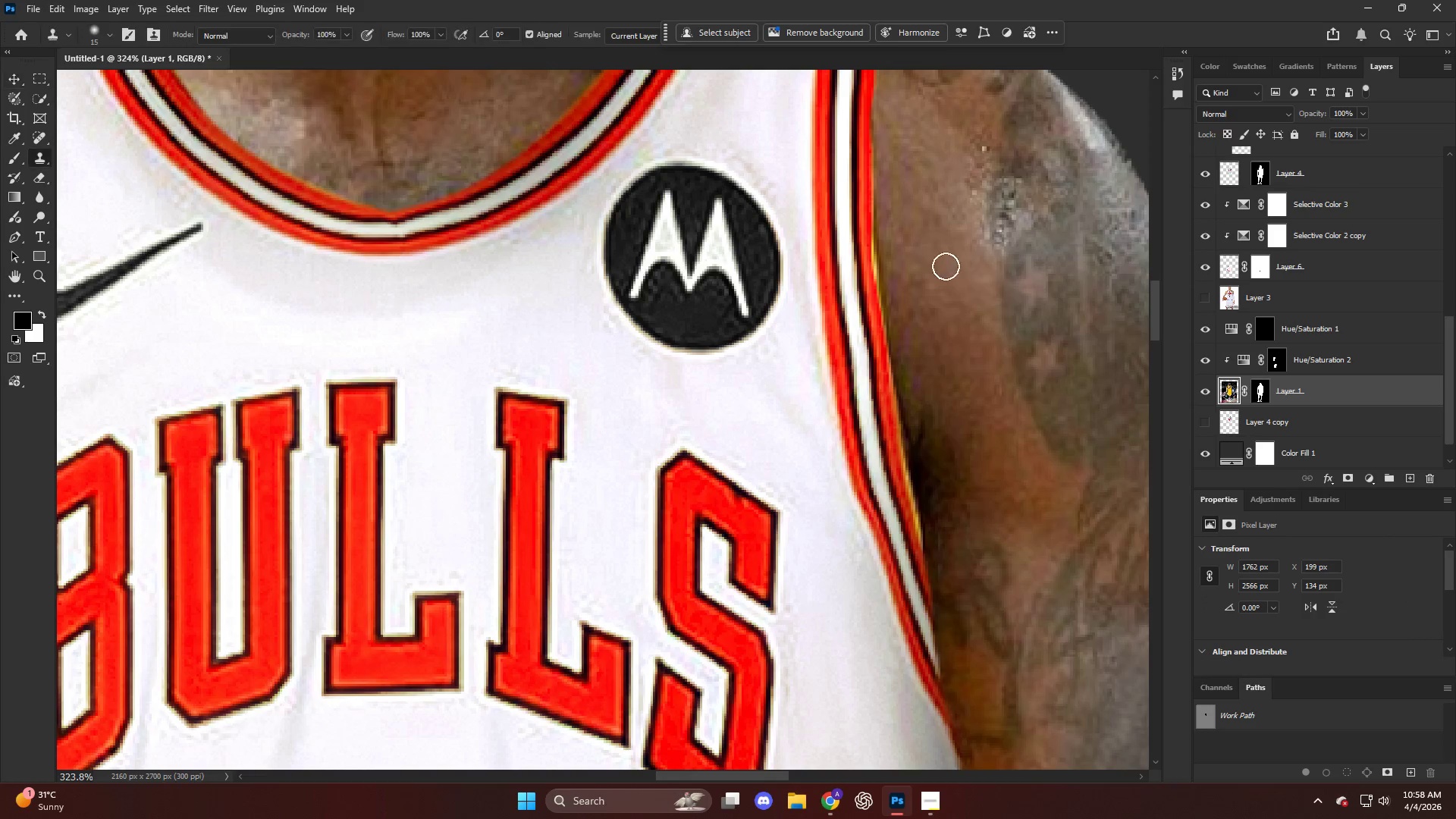 
hold_key(key=AltLeft, duration=0.72)
 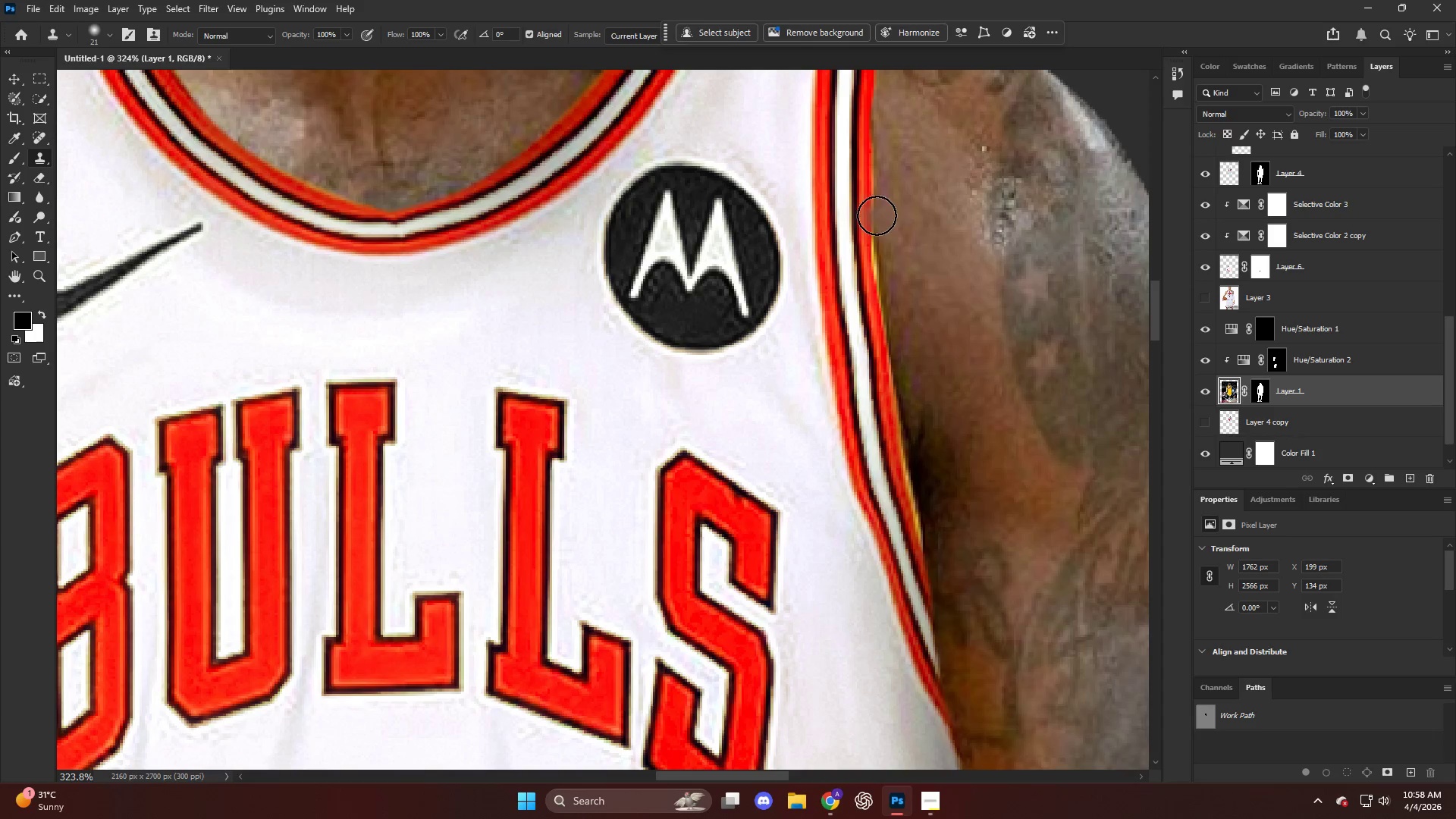 
left_click_drag(start_coordinate=[878, 221], to_coordinate=[895, 321])
 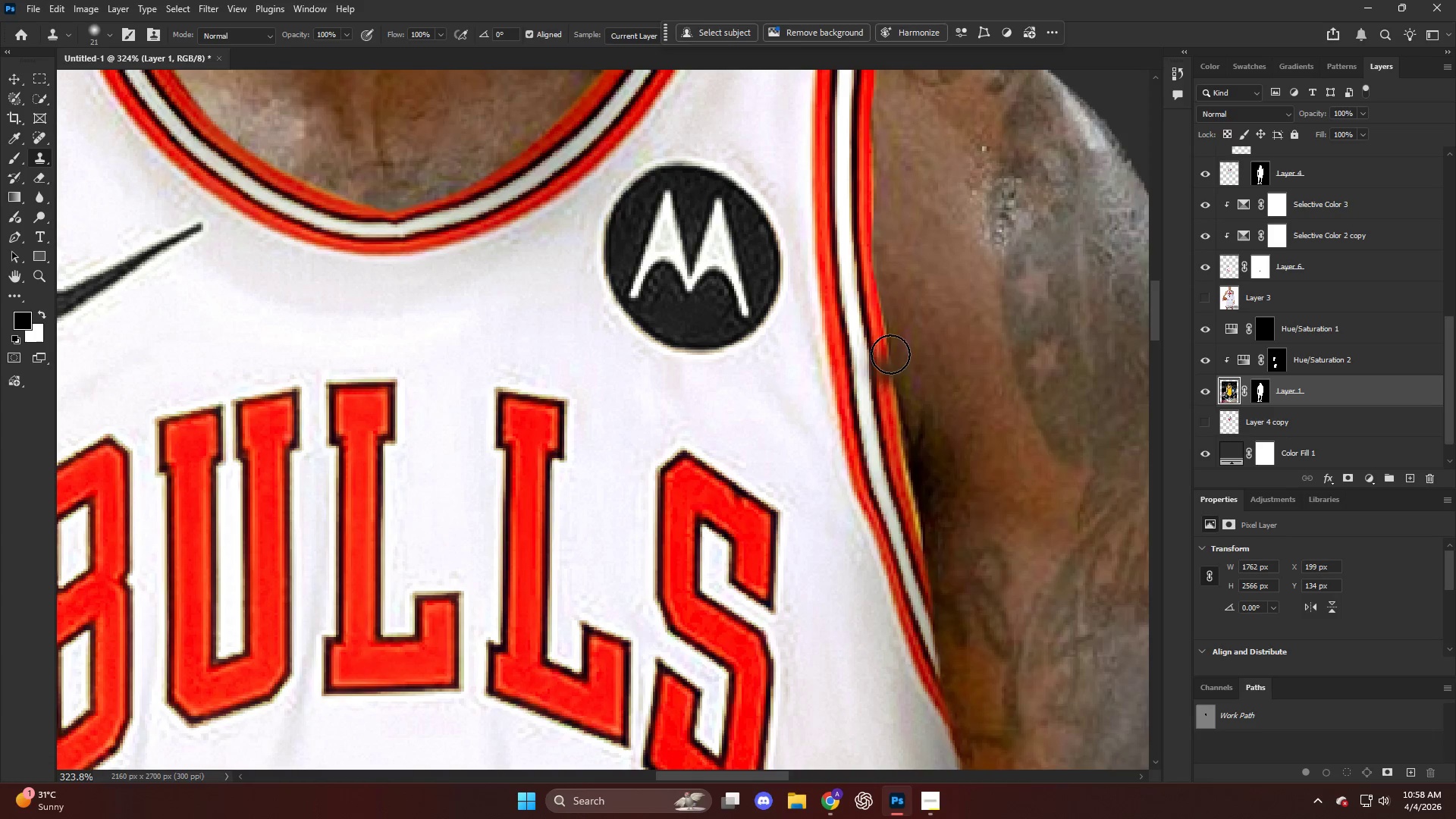 
hold_key(key=AltLeft, duration=0.73)
left_click([907, 362])
 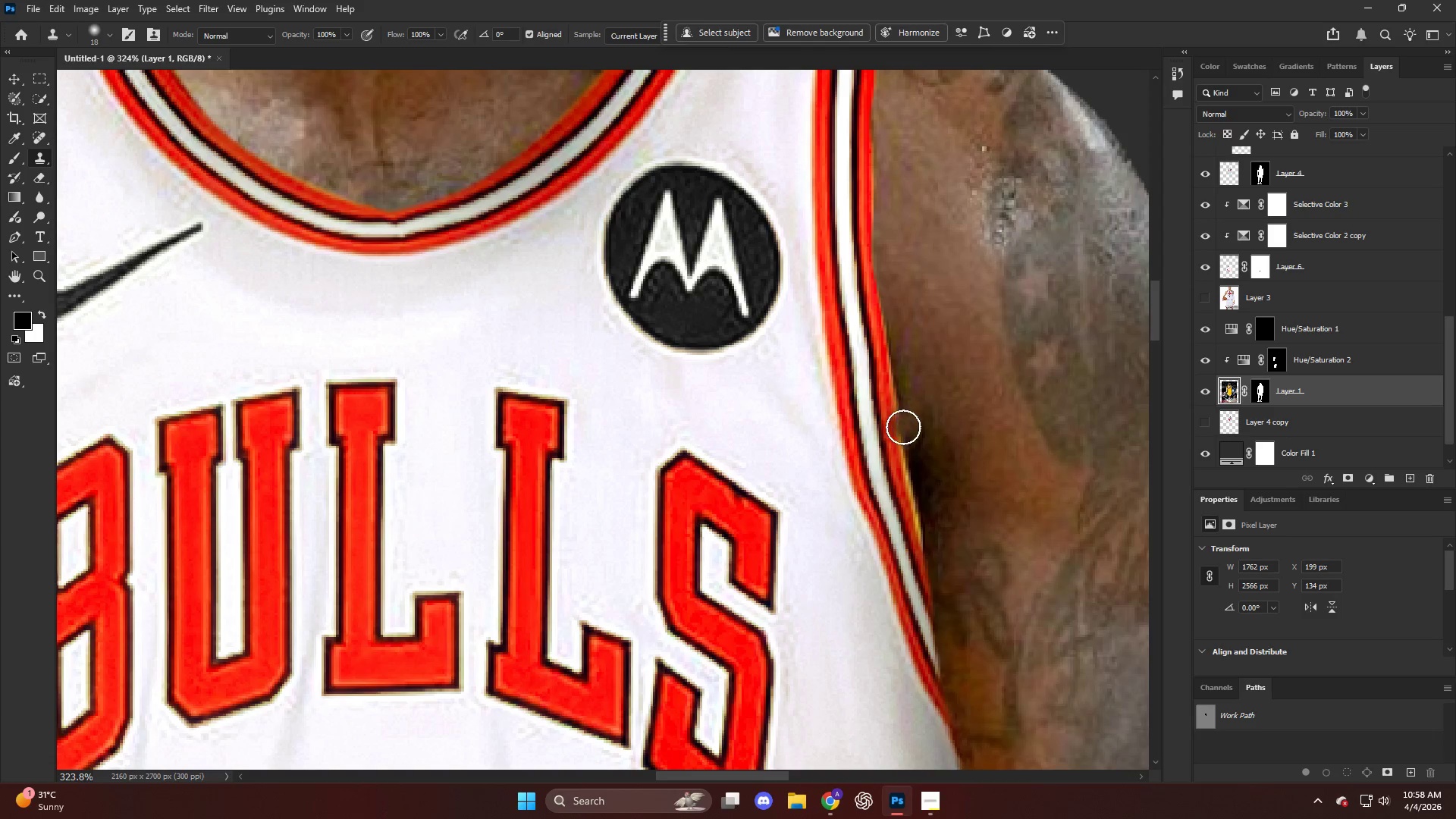 
left_click_drag(start_coordinate=[904, 432], to_coordinate=[914, 526])
 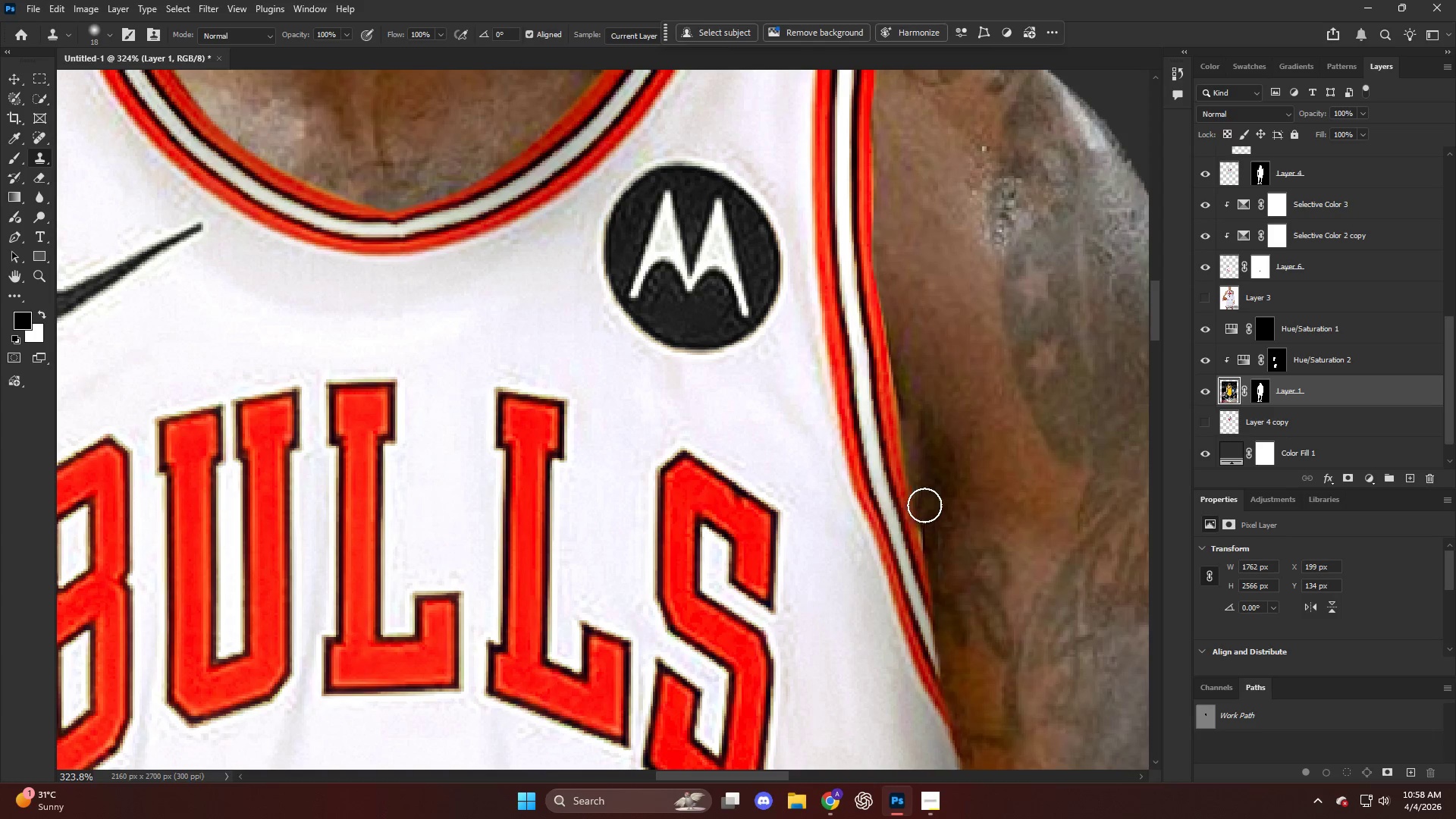 
key(Control+ControlLeft)
 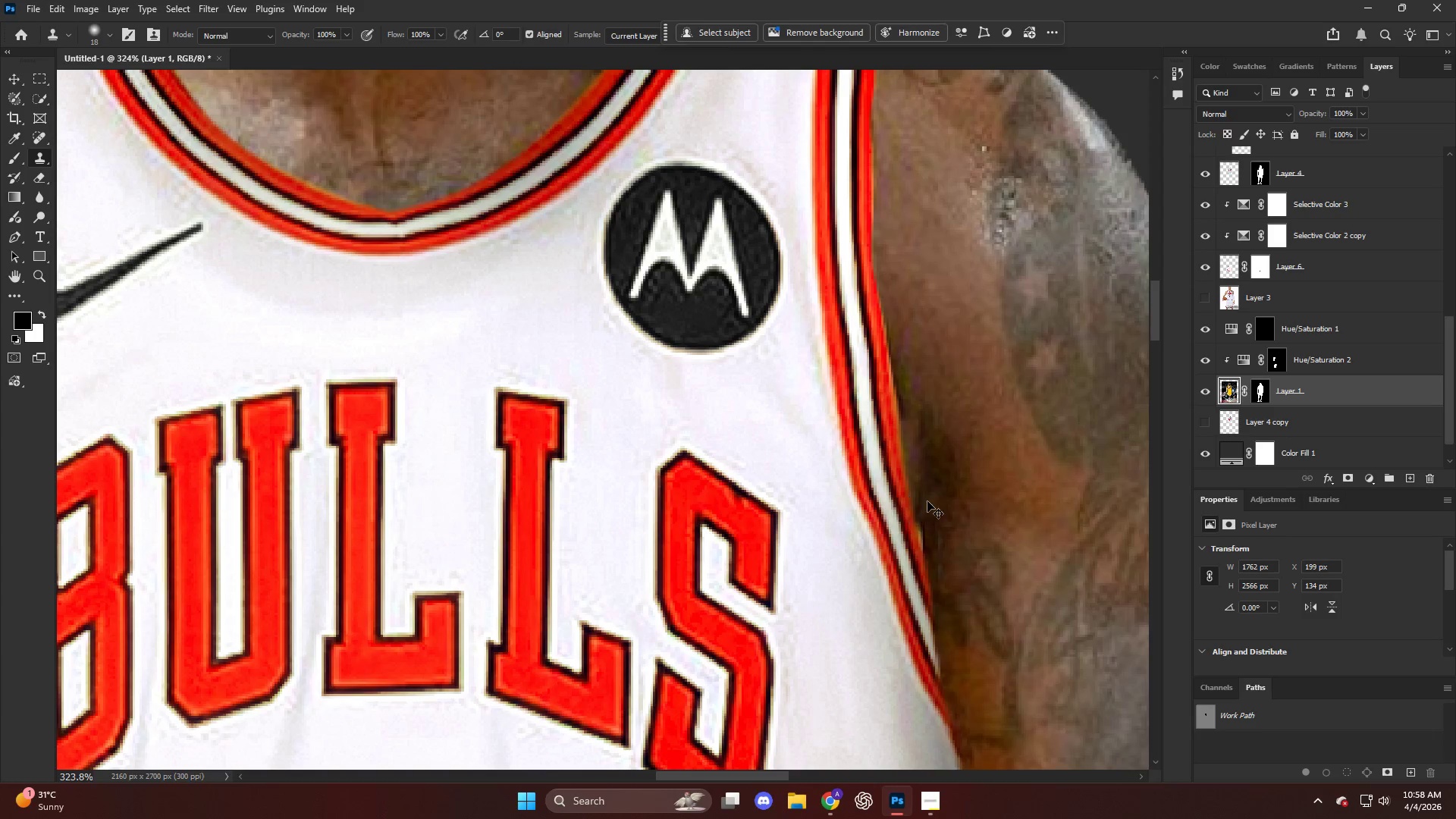 
key(Control+Z)
 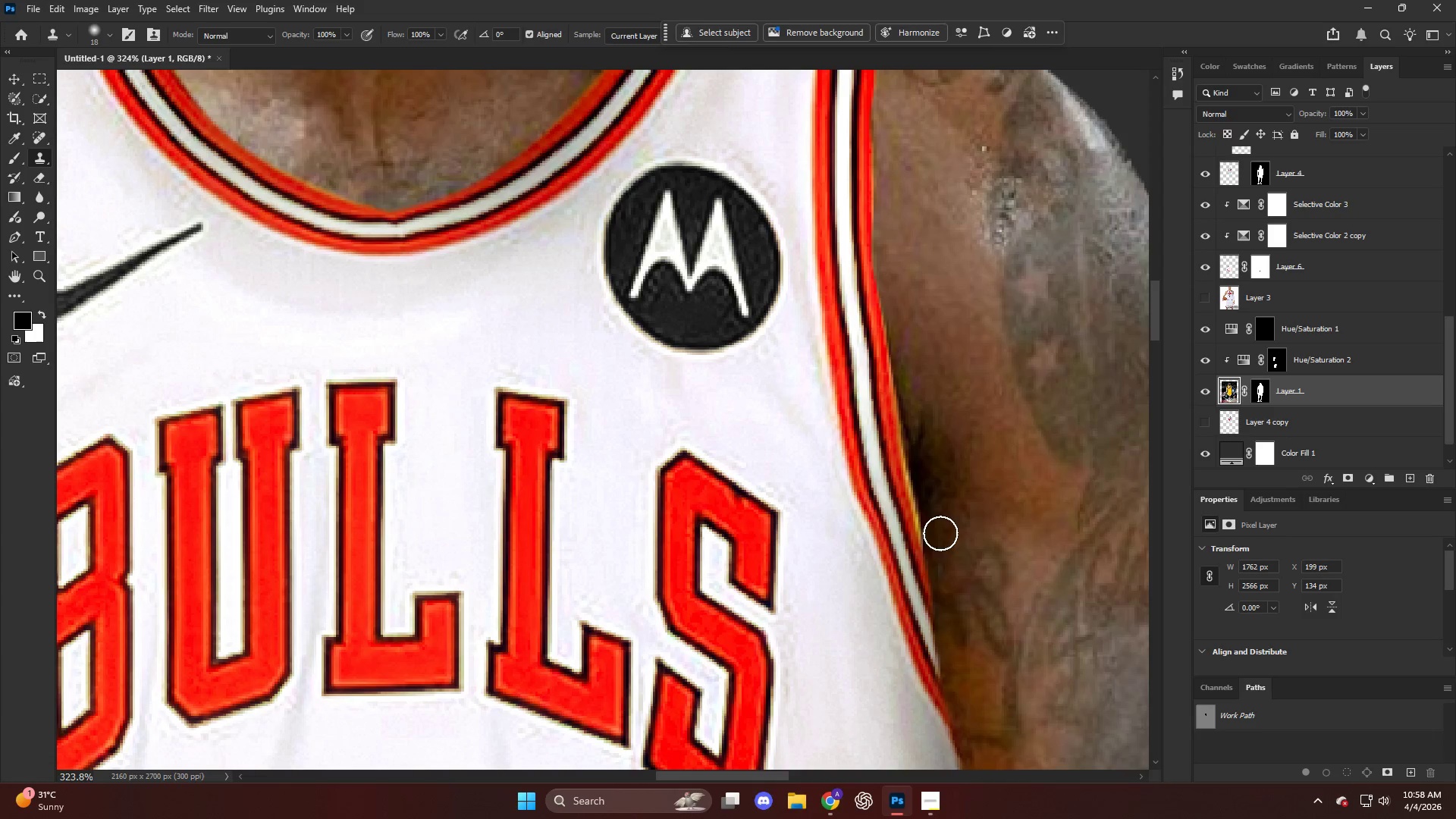 
hold_key(key=AltLeft, duration=1.38)
left_click([909, 460])
 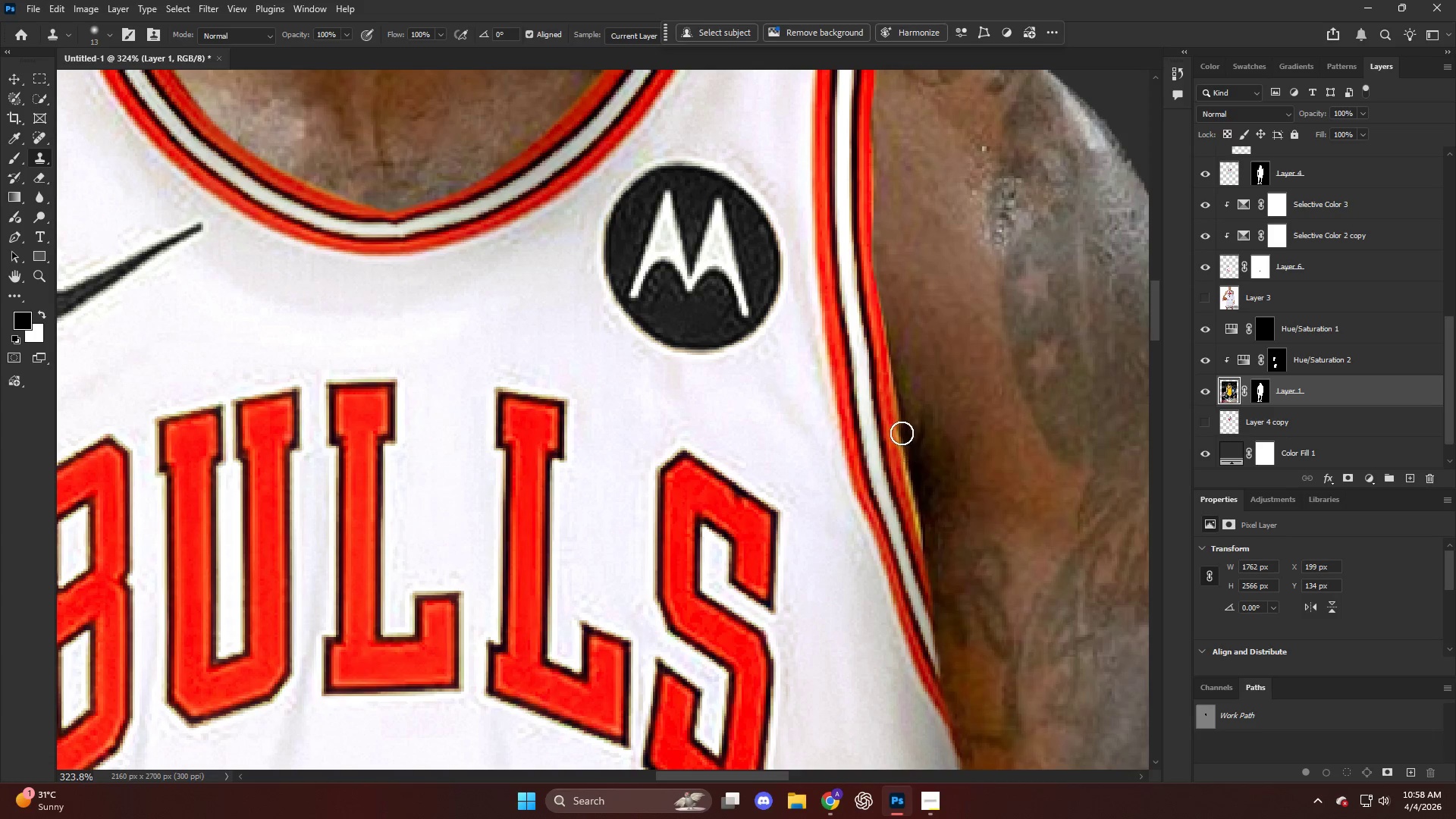 
left_click_drag(start_coordinate=[905, 446], to_coordinate=[921, 522])
 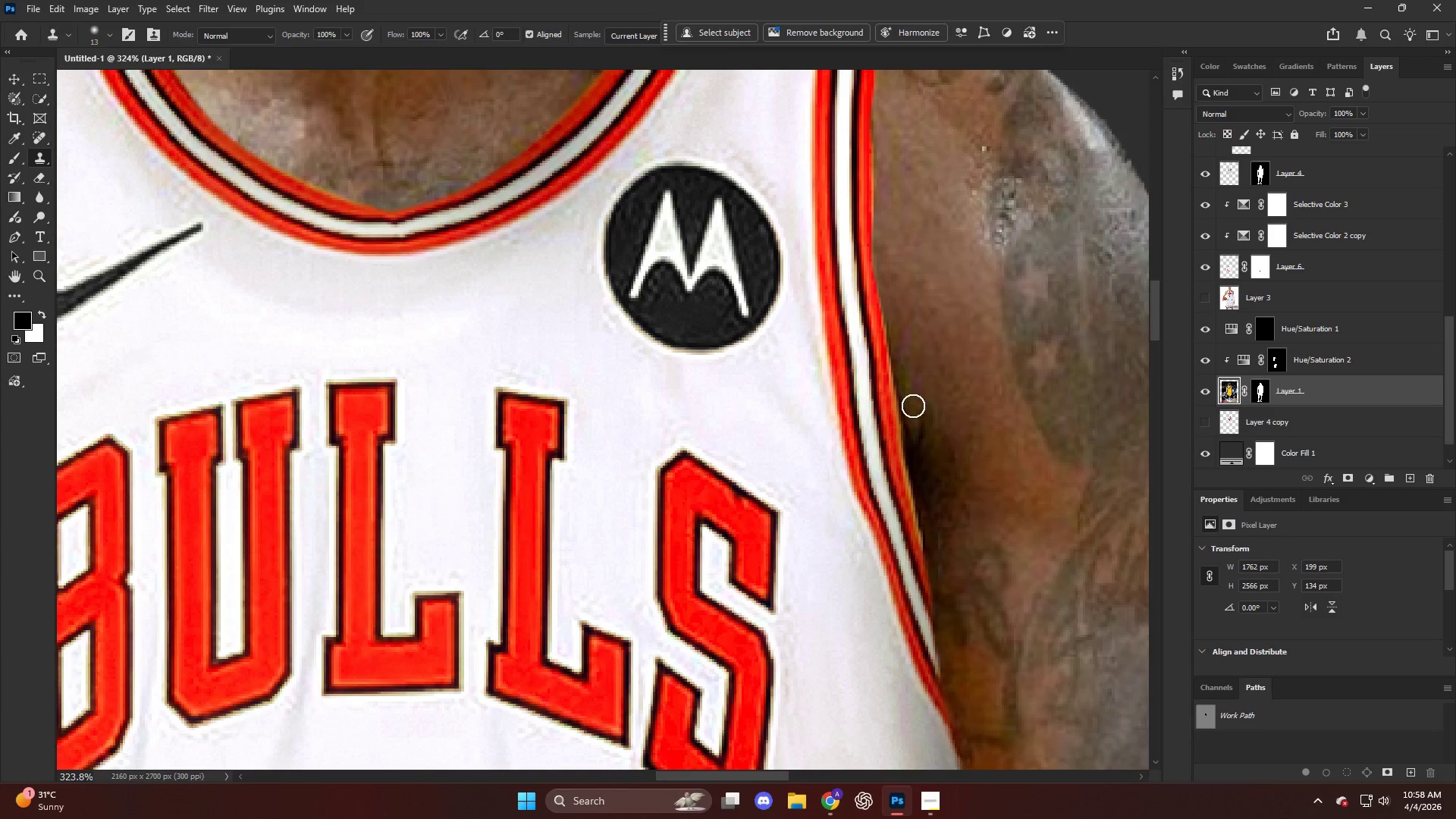 
hold_key(key=AltLeft, duration=0.77)
scroll: coordinate [866, 331], scroll_direction: down, amount: 21.0
 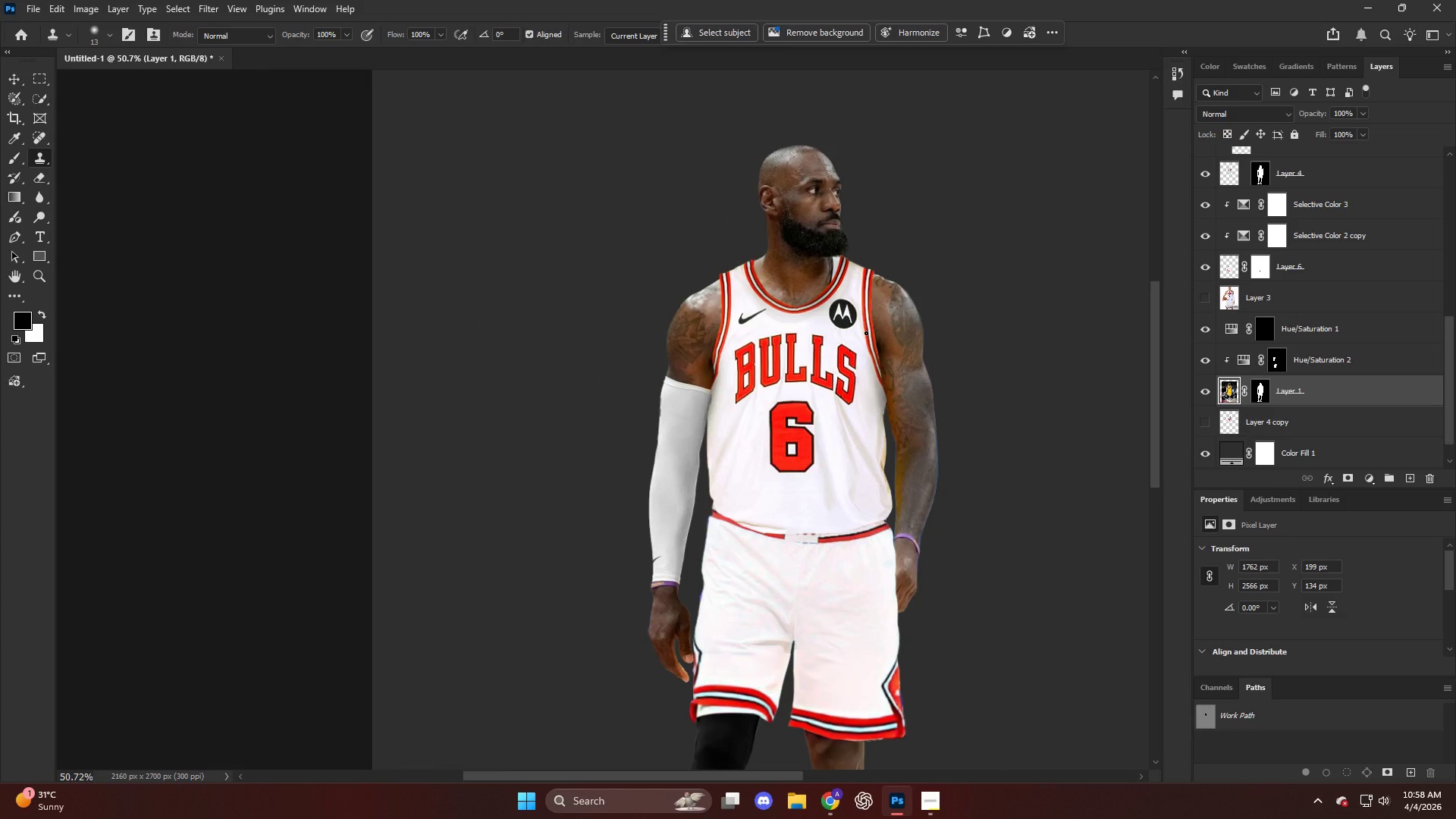 
hold_key(key=AltLeft, duration=0.45)
scroll: coordinate [898, 447], scroll_direction: down, amount: 2.0
 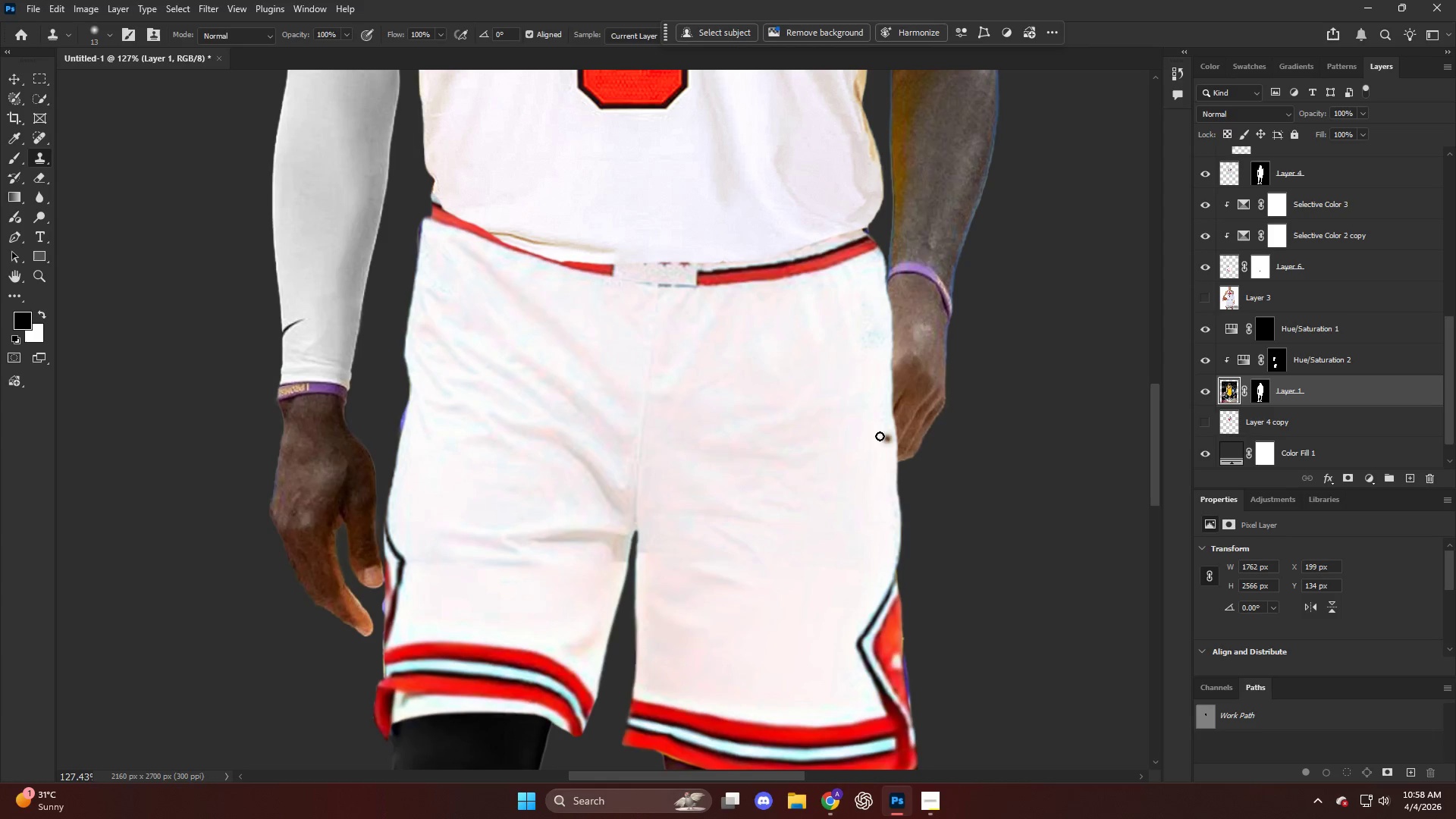 
key(V)
 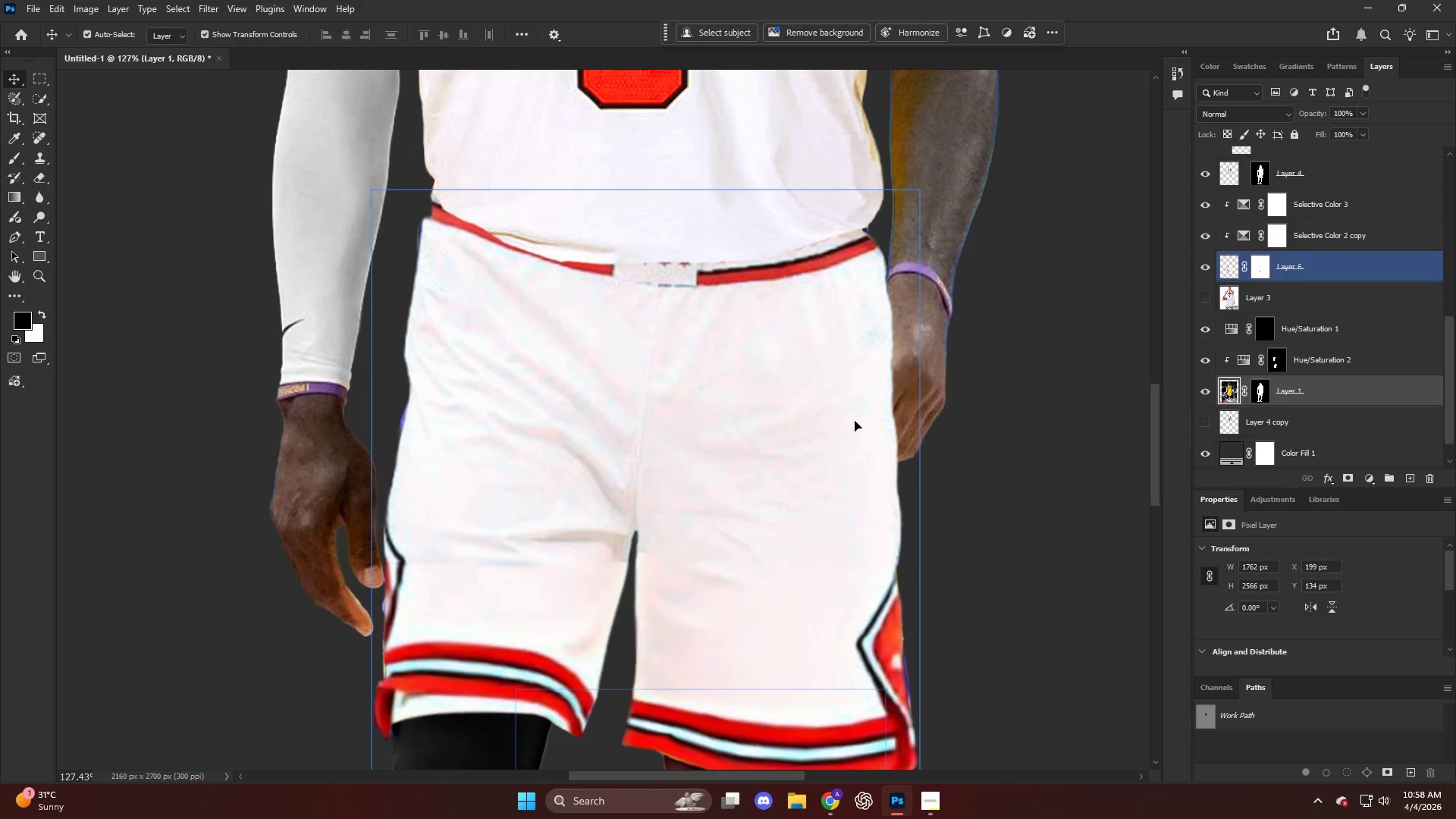 
left_click([854, 419])
 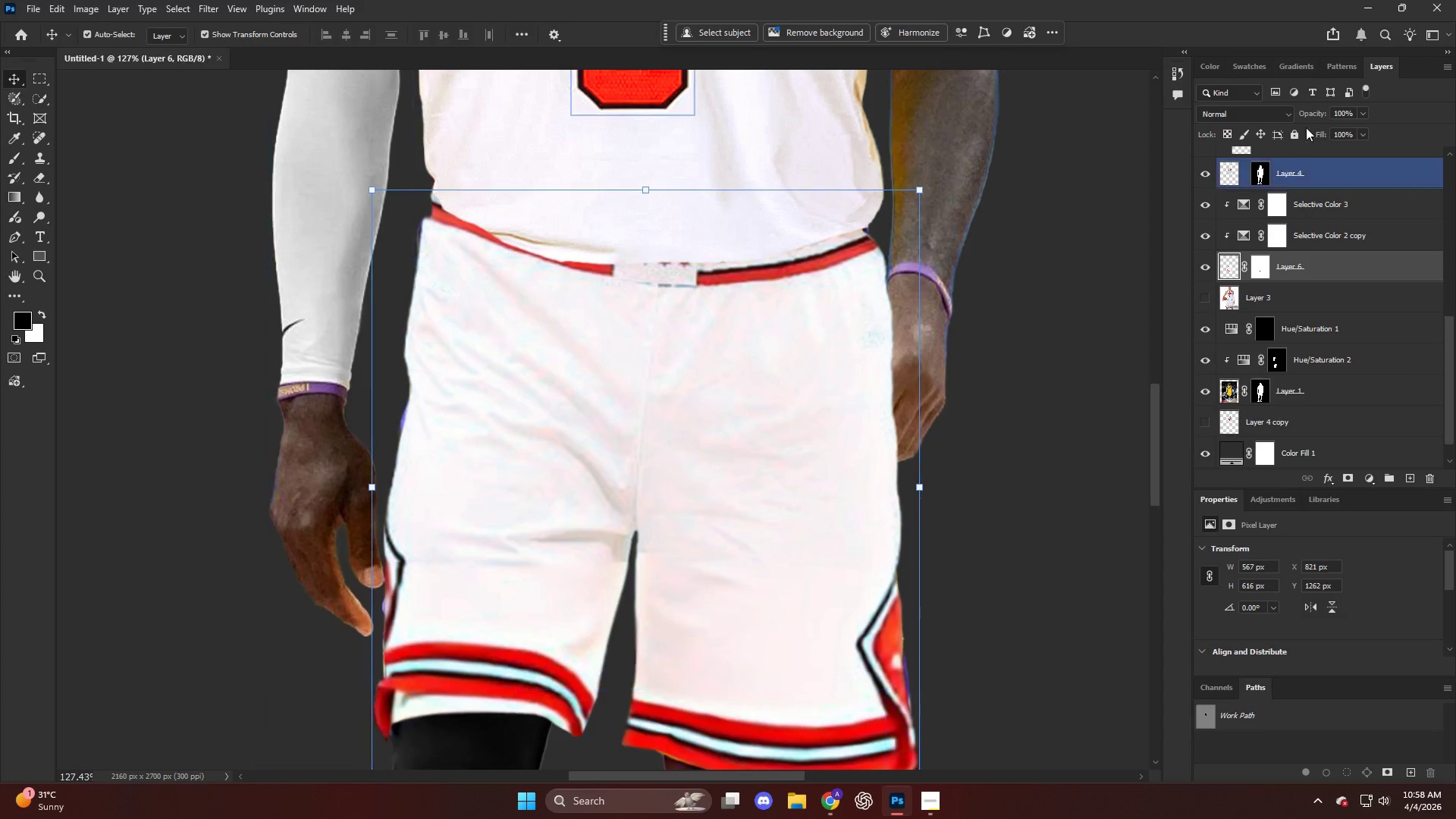 
left_click_drag(start_coordinate=[1310, 120], to_coordinate=[1279, 116])
 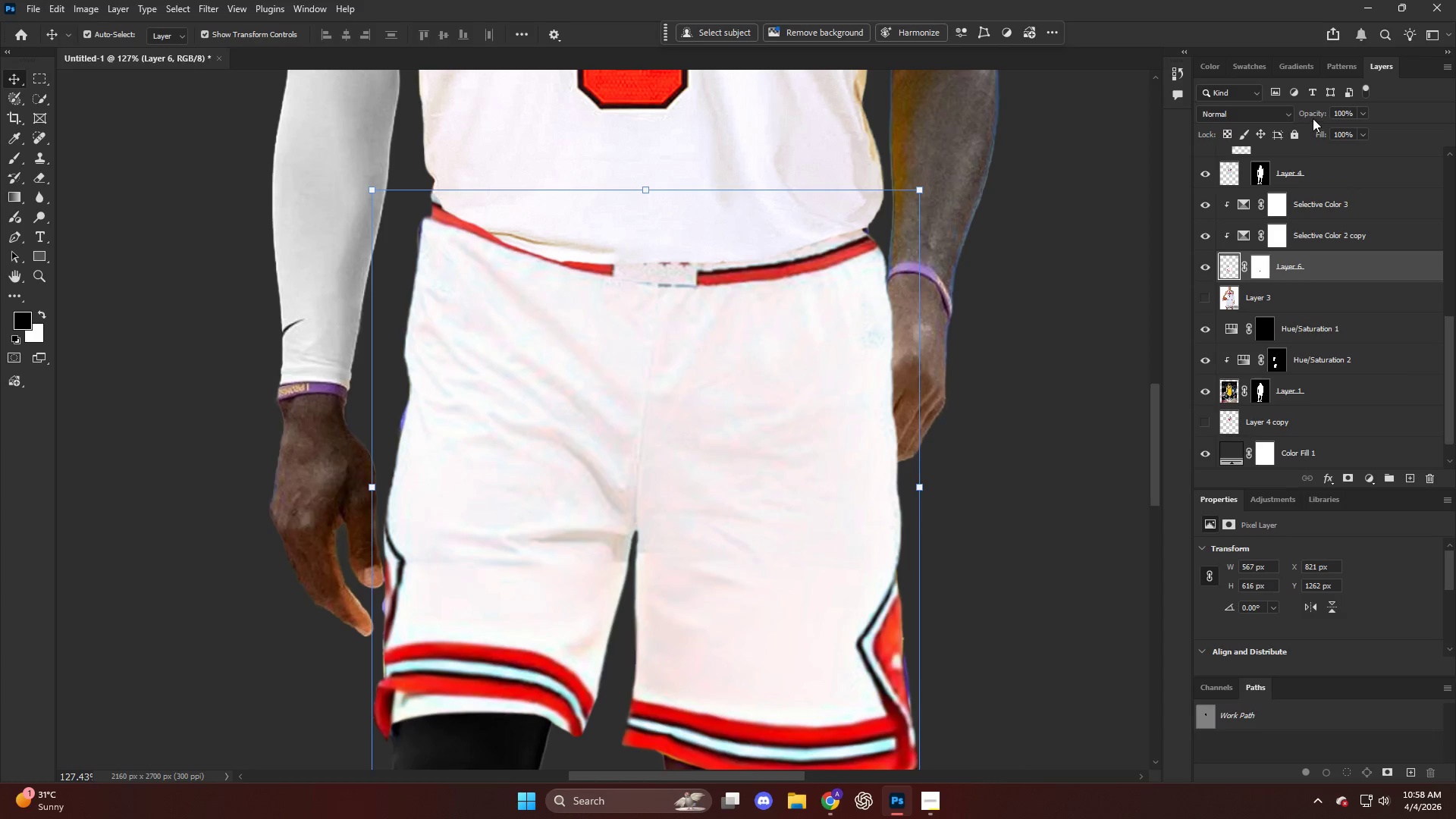 
left_click_drag(start_coordinate=[1313, 109], to_coordinate=[1284, 104])
 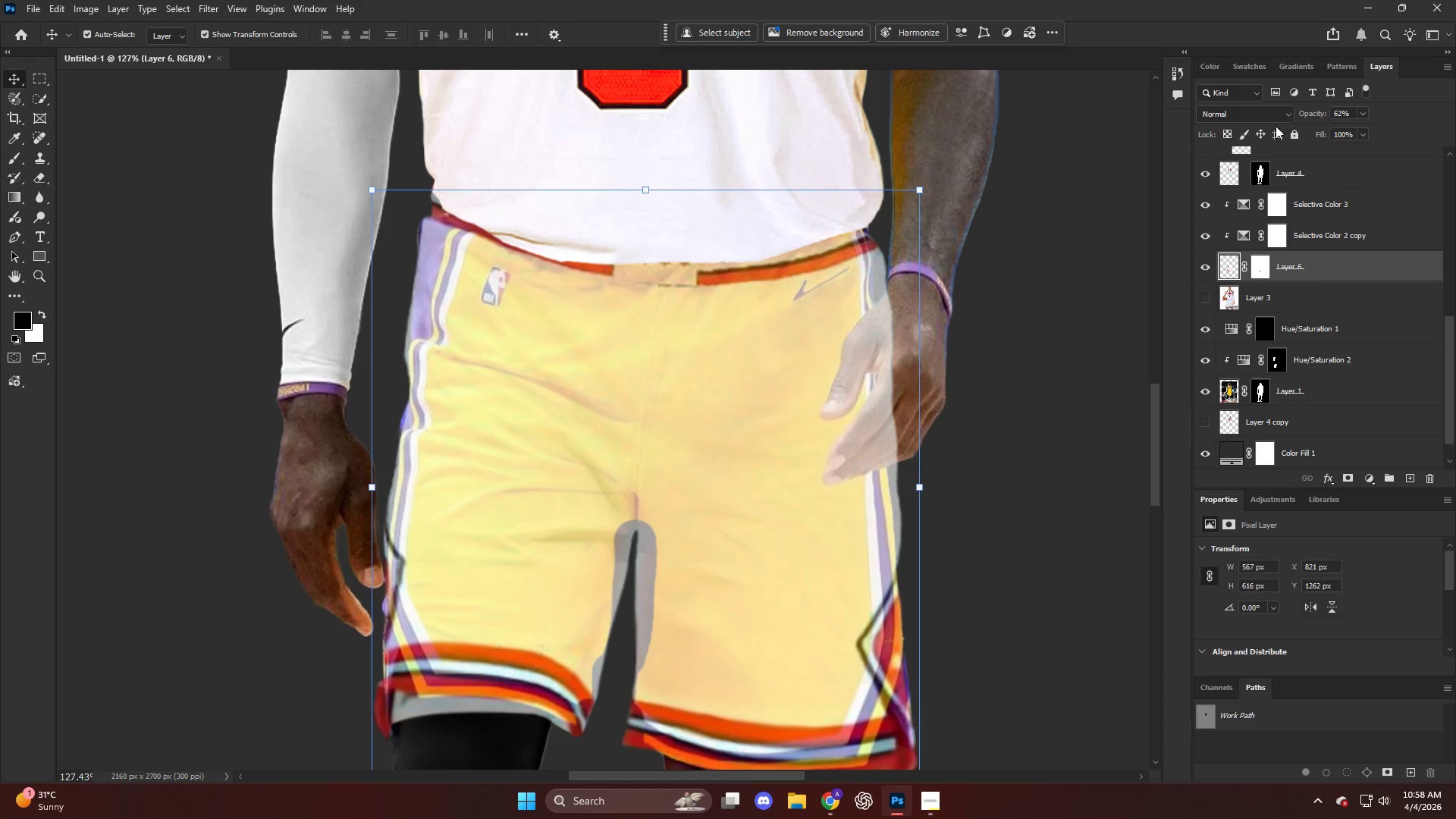 
hold_key(key=AltLeft, duration=0.77)
scroll: coordinate [871, 362], scroll_direction: up, amount: 13.0
 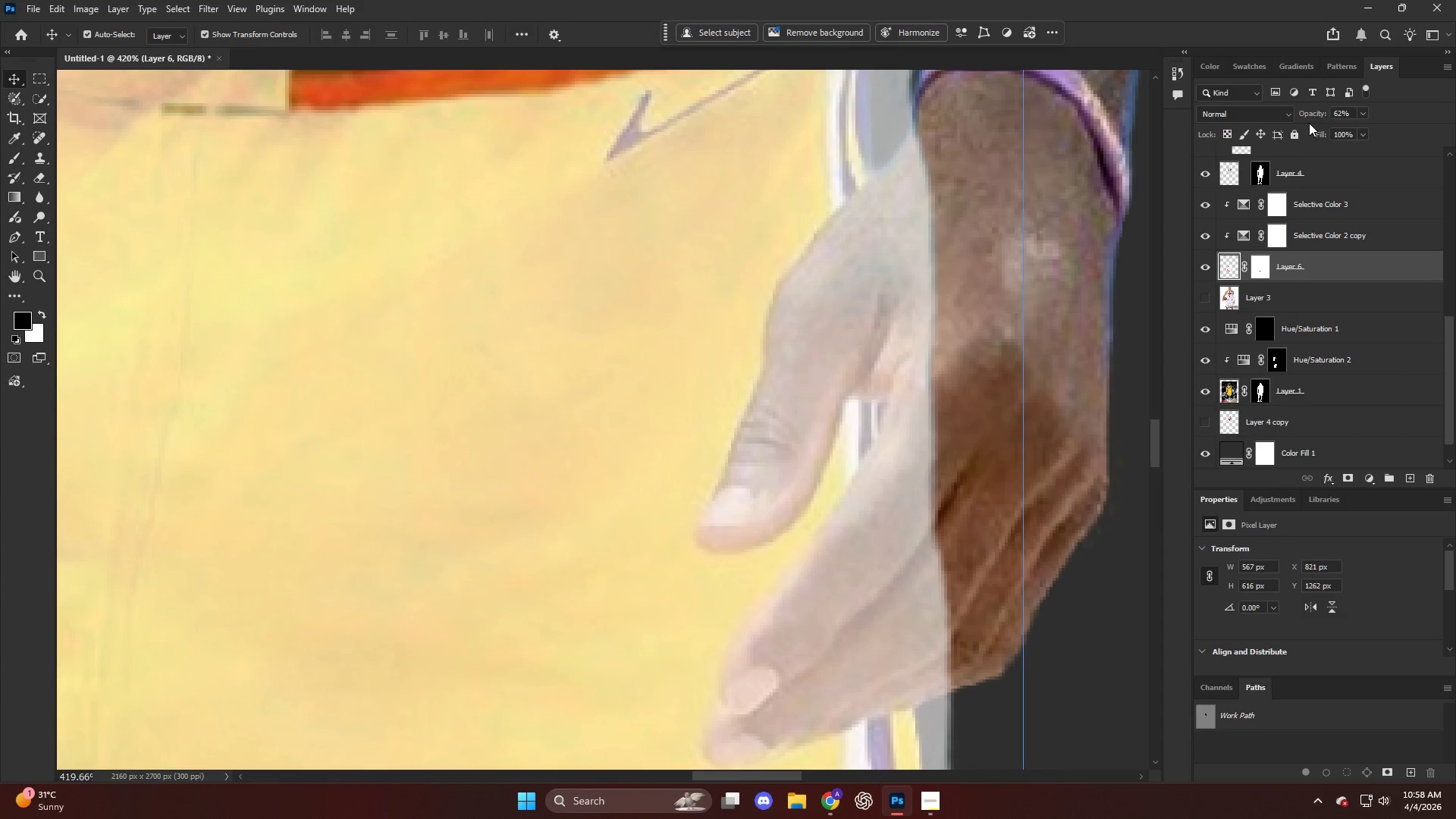 
left_click_drag(start_coordinate=[1311, 115], to_coordinate=[1283, 110])
 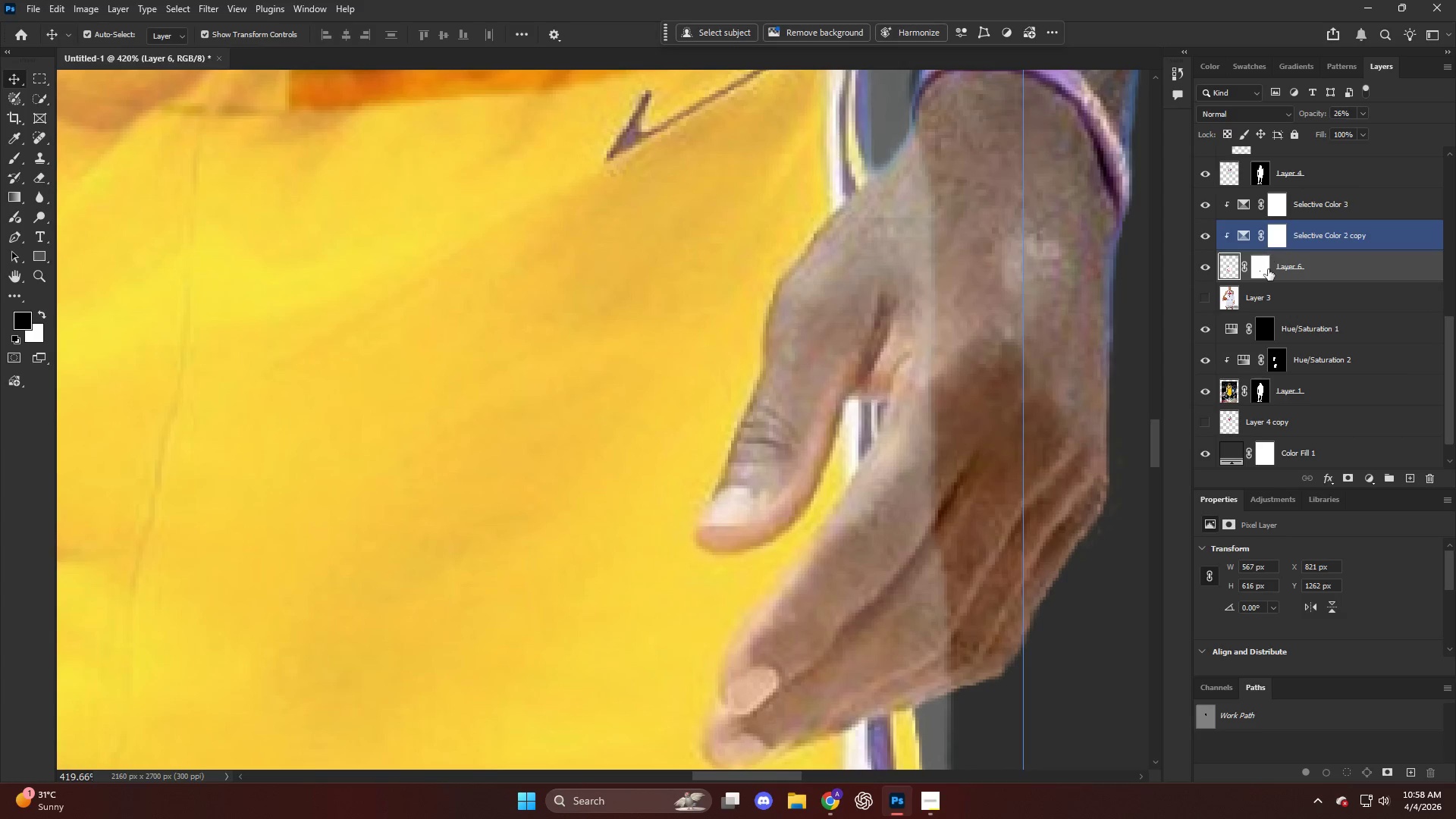 
left_click([1266, 273])
 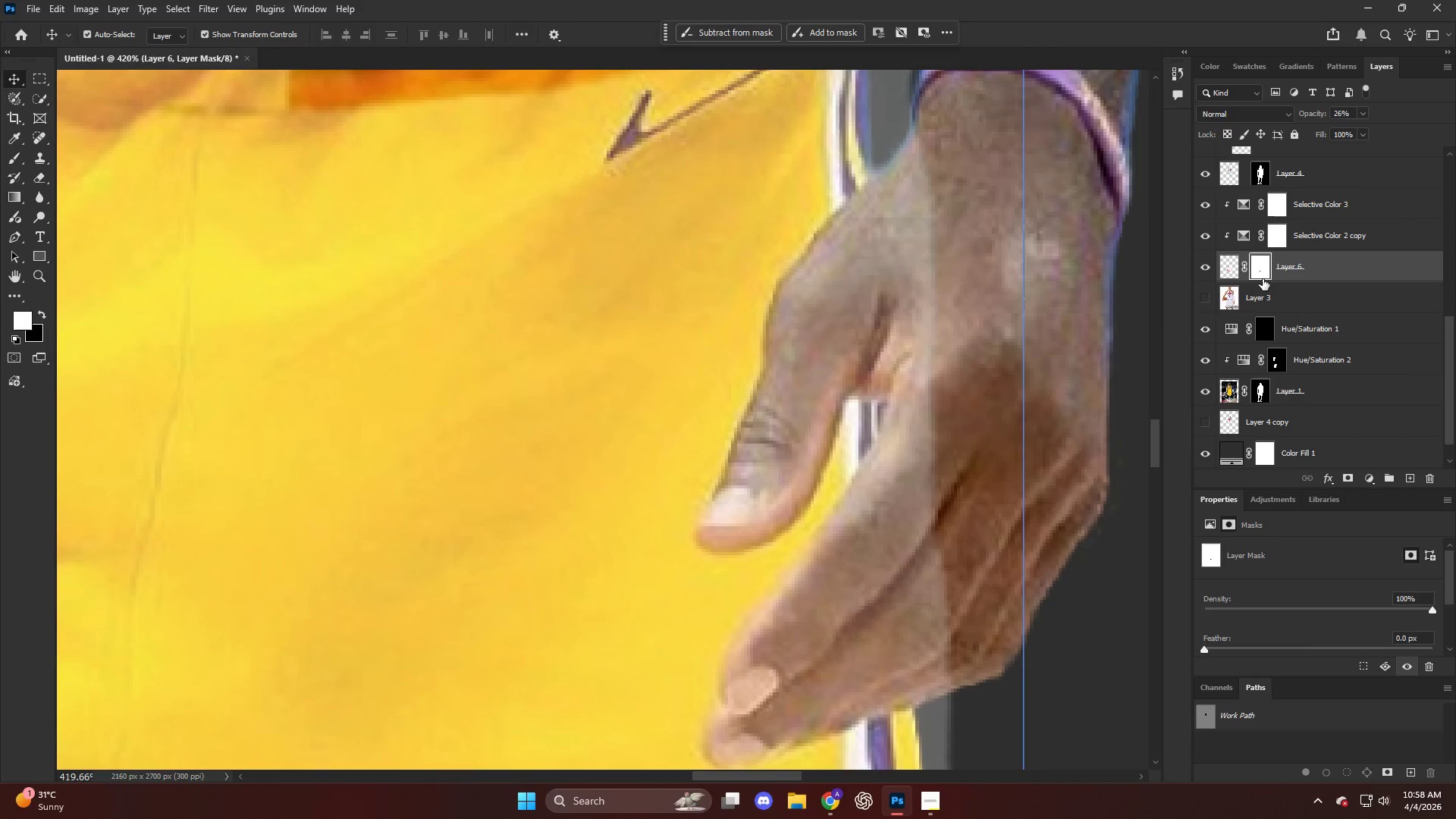 
key(E)
 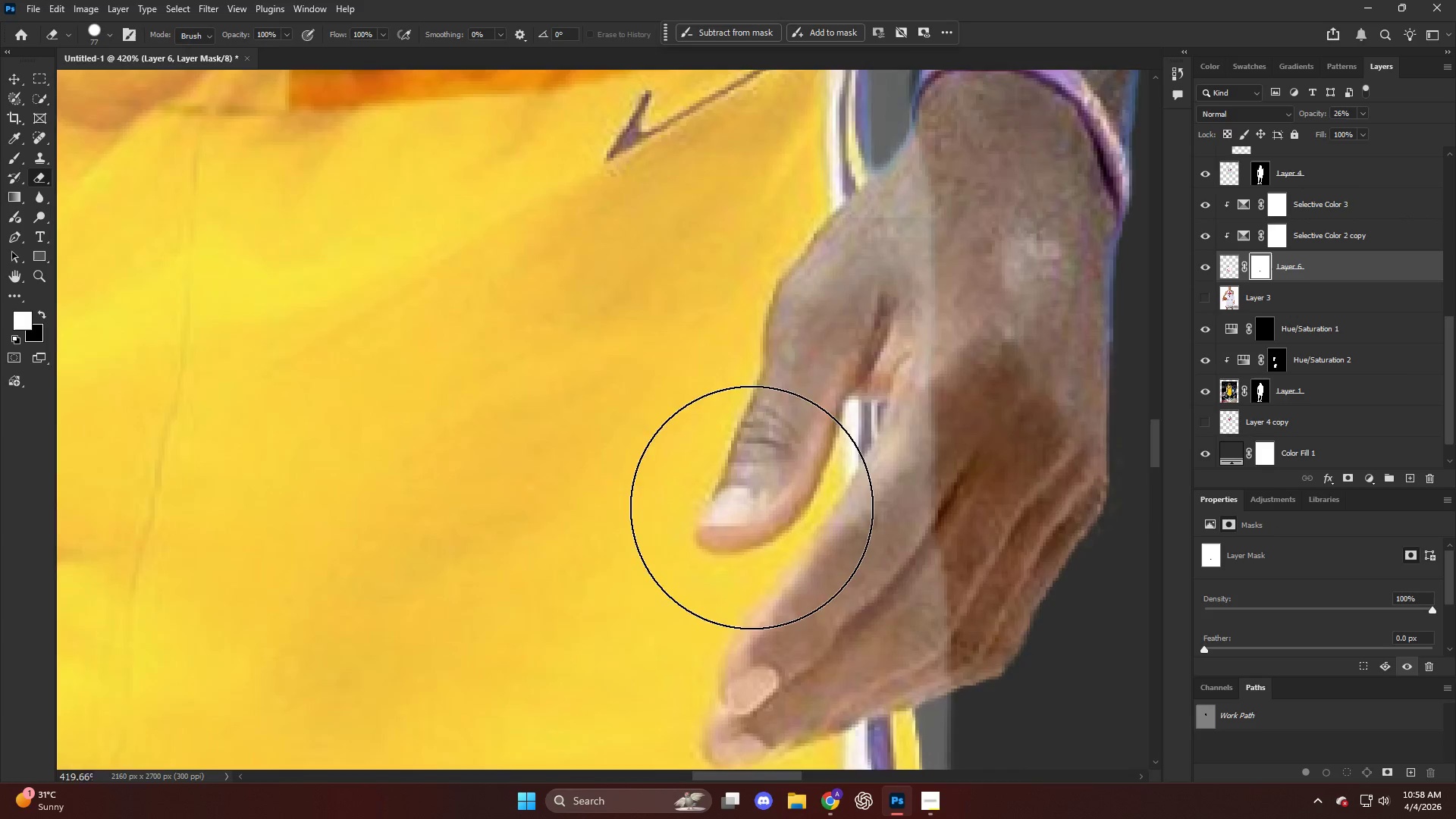 
hold_key(key=AltLeft, duration=0.72)
scroll: coordinate [751, 508], scroll_direction: up, amount: 4.0
 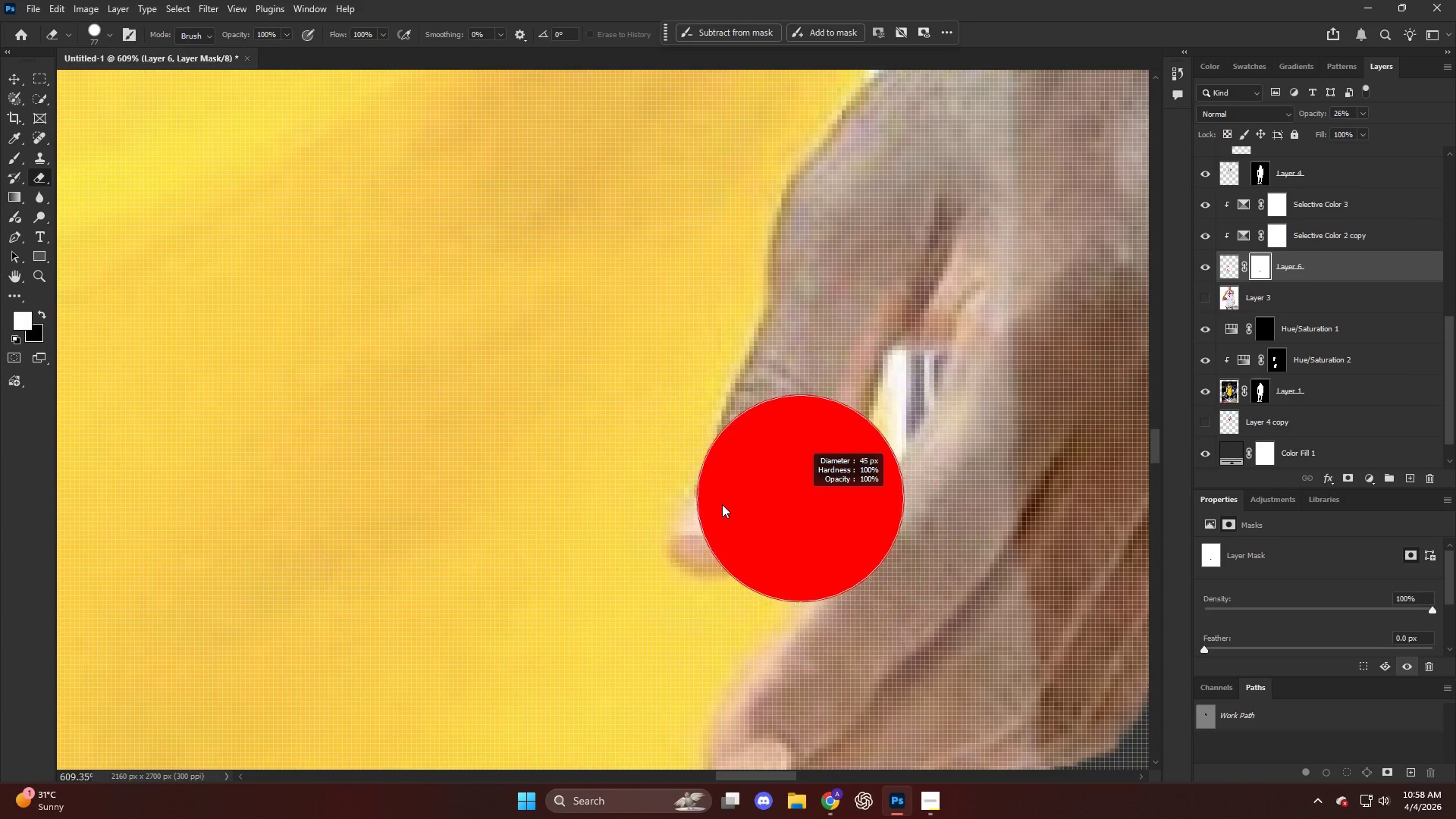 
hold_key(key=AltLeft, duration=0.34)
 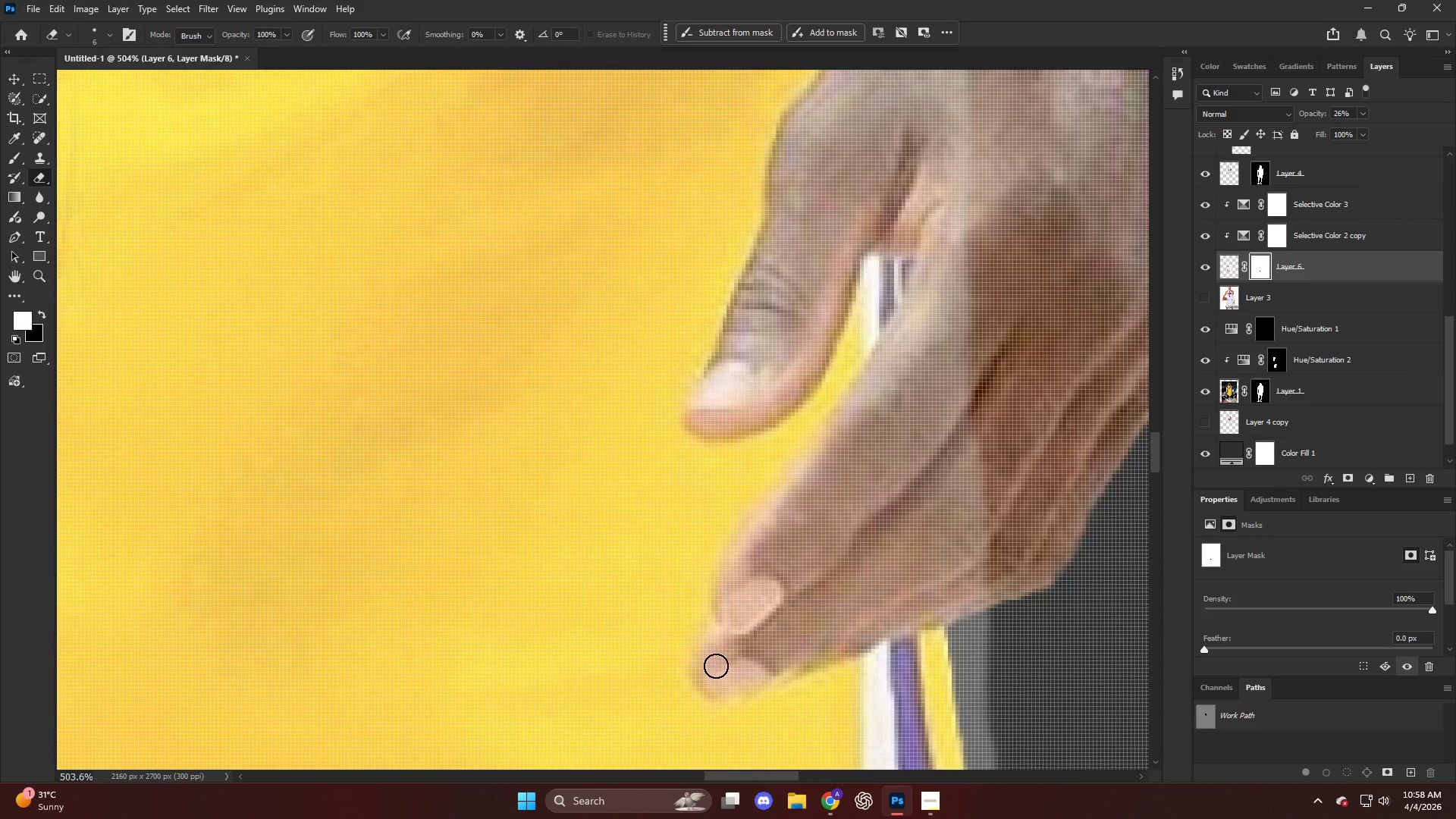 
scroll: coordinate [790, 553], scroll_direction: down, amount: 12.0
 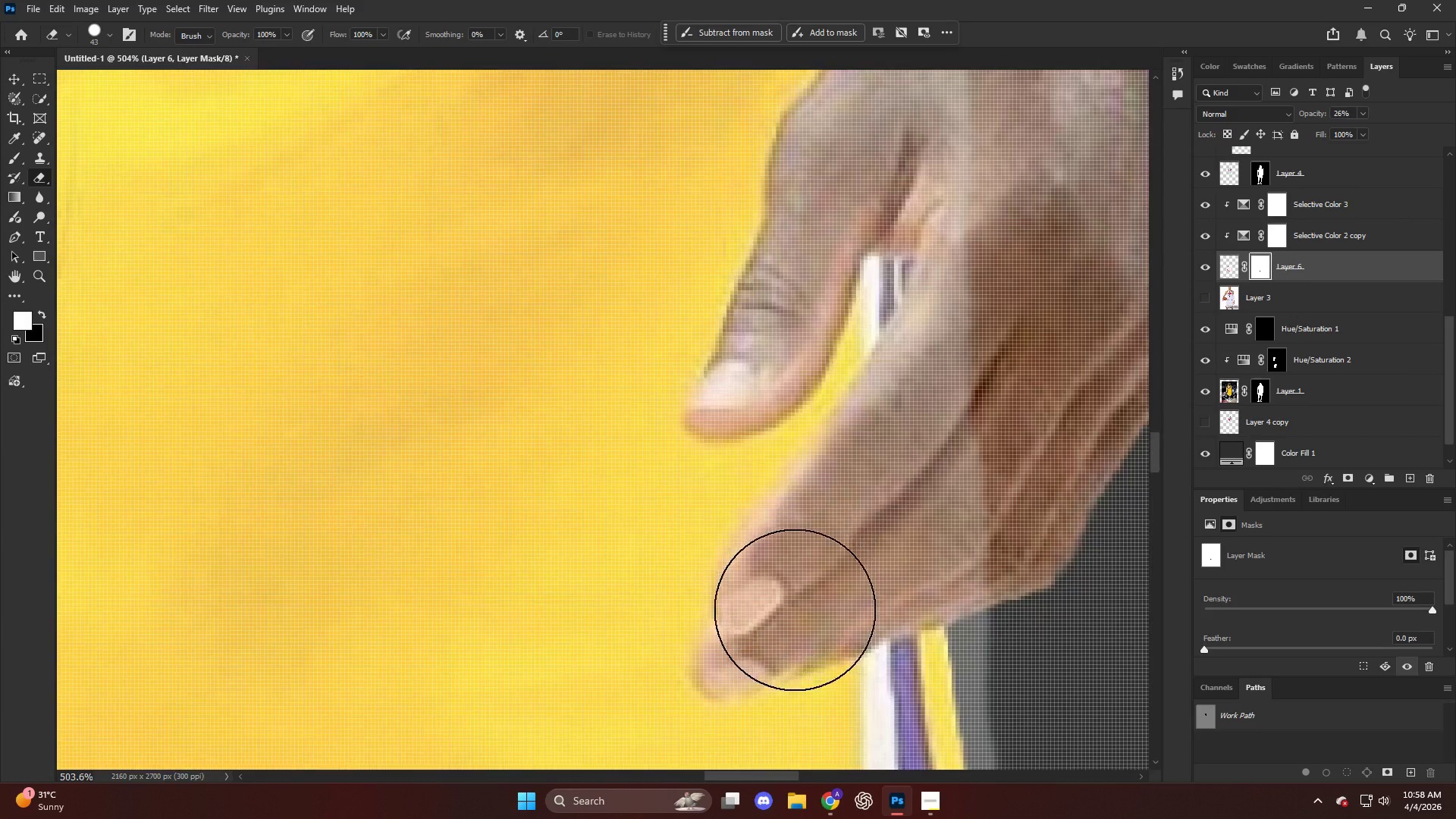 
hold_key(key=AltLeft, duration=0.7)
 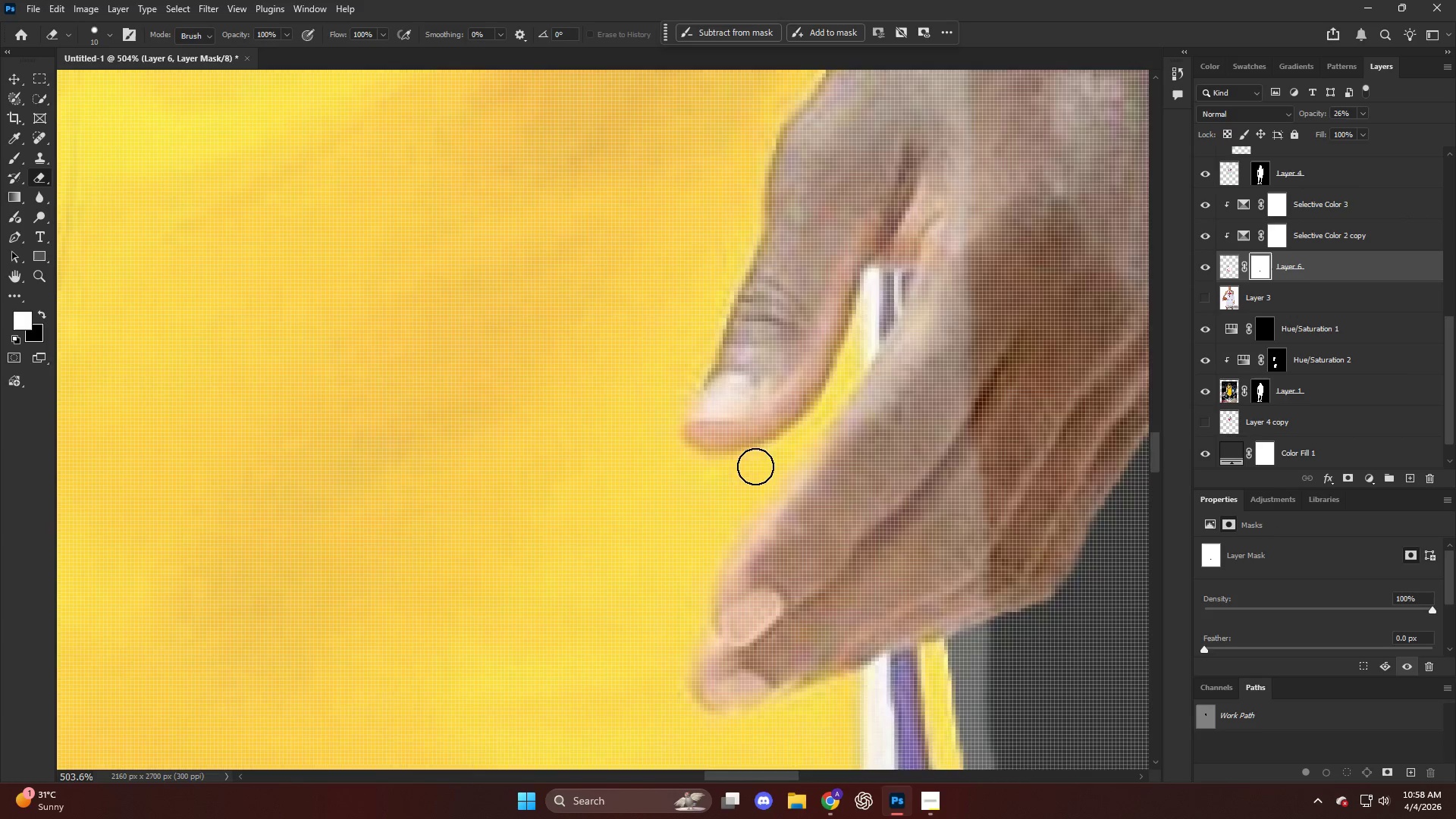 
hold_key(key=AltLeft, duration=0.39)
scroll: coordinate [713, 489], scroll_direction: up, amount: 9.0
 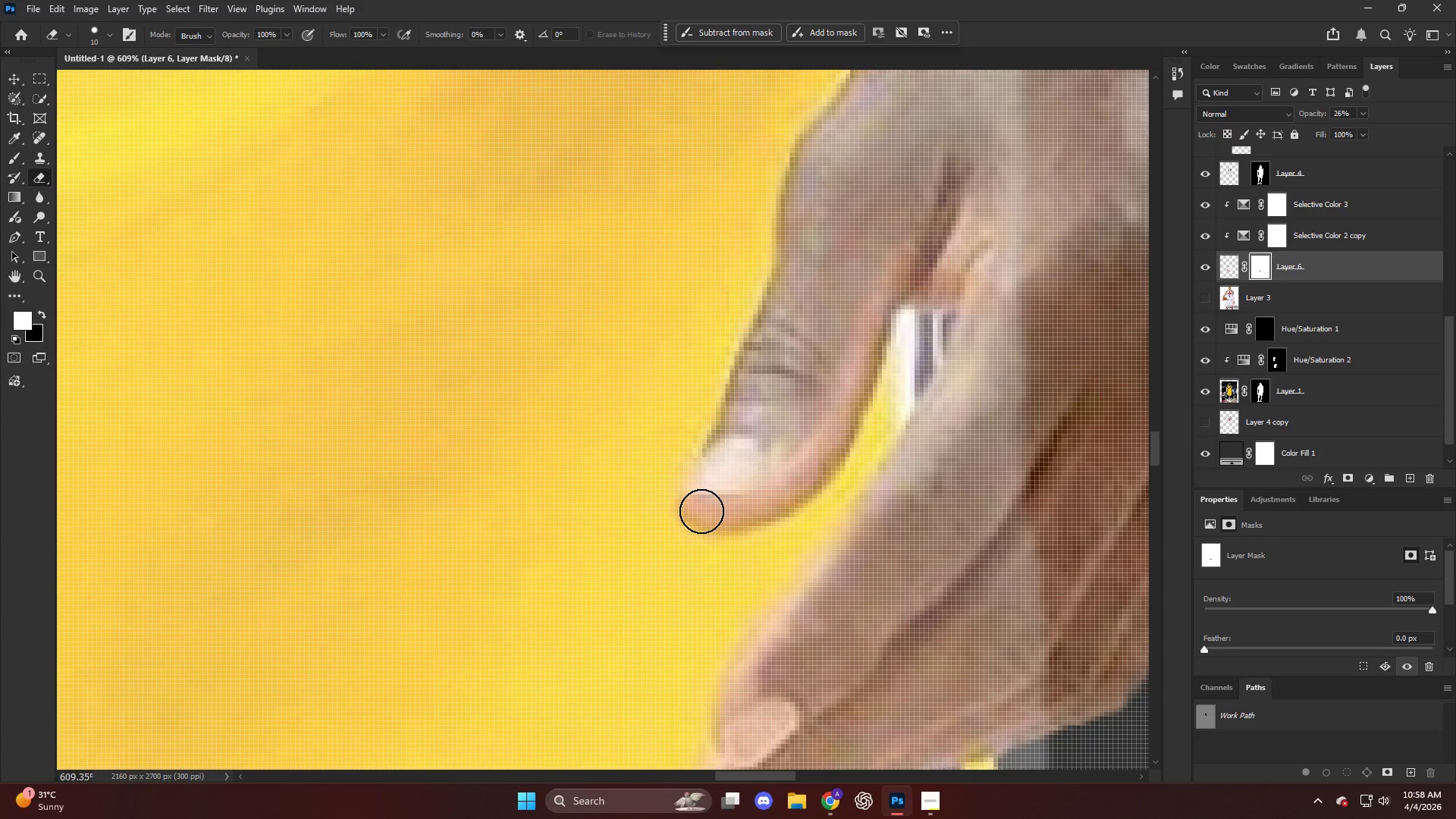 
left_click([703, 509])
 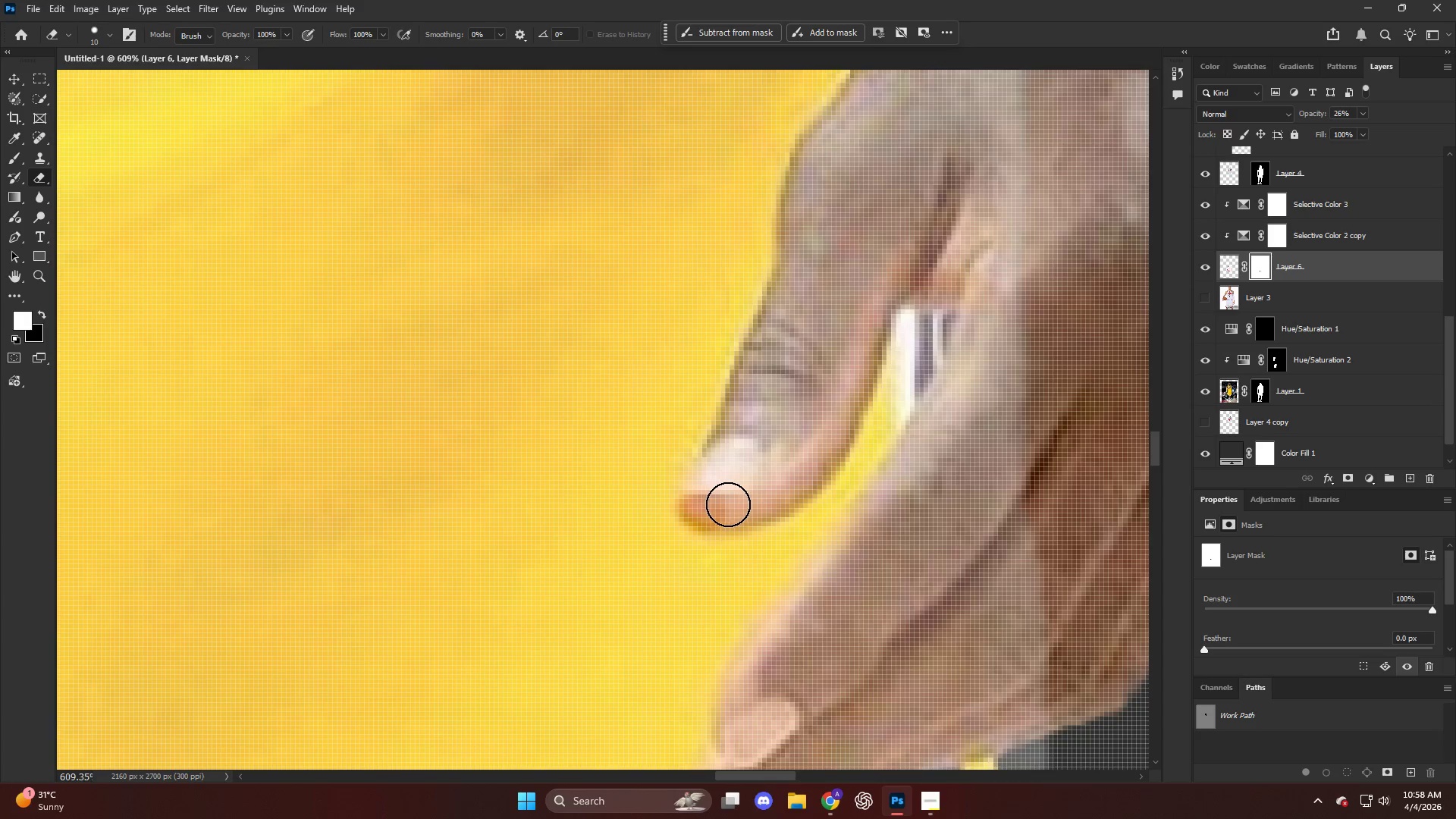 
hold_key(key=ShiftLeft, duration=0.7)
left_click_drag(start_coordinate=[736, 504], to_coordinate=[740, 504])
 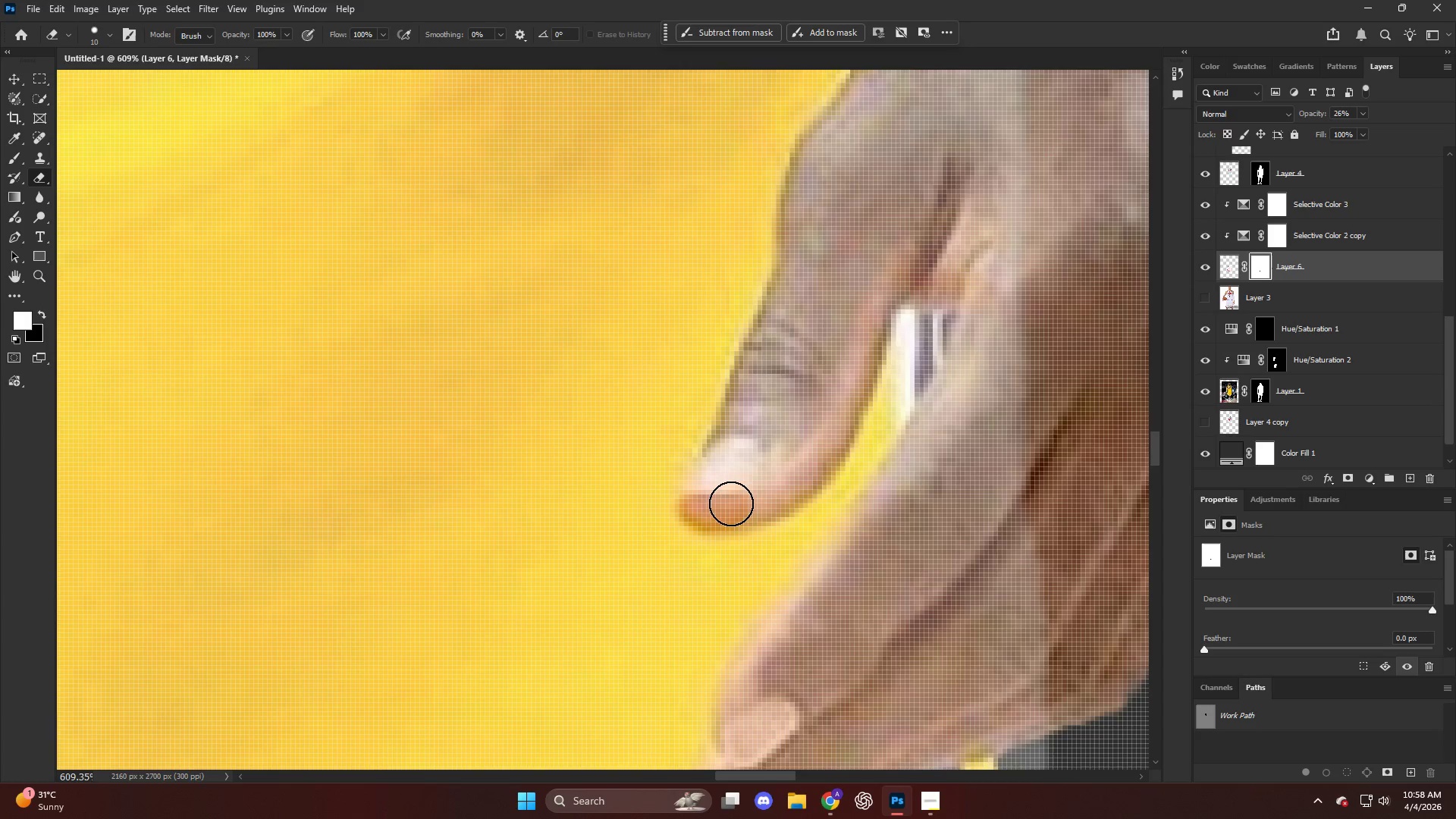 
left_click_drag(start_coordinate=[730, 506], to_coordinate=[909, 206])
 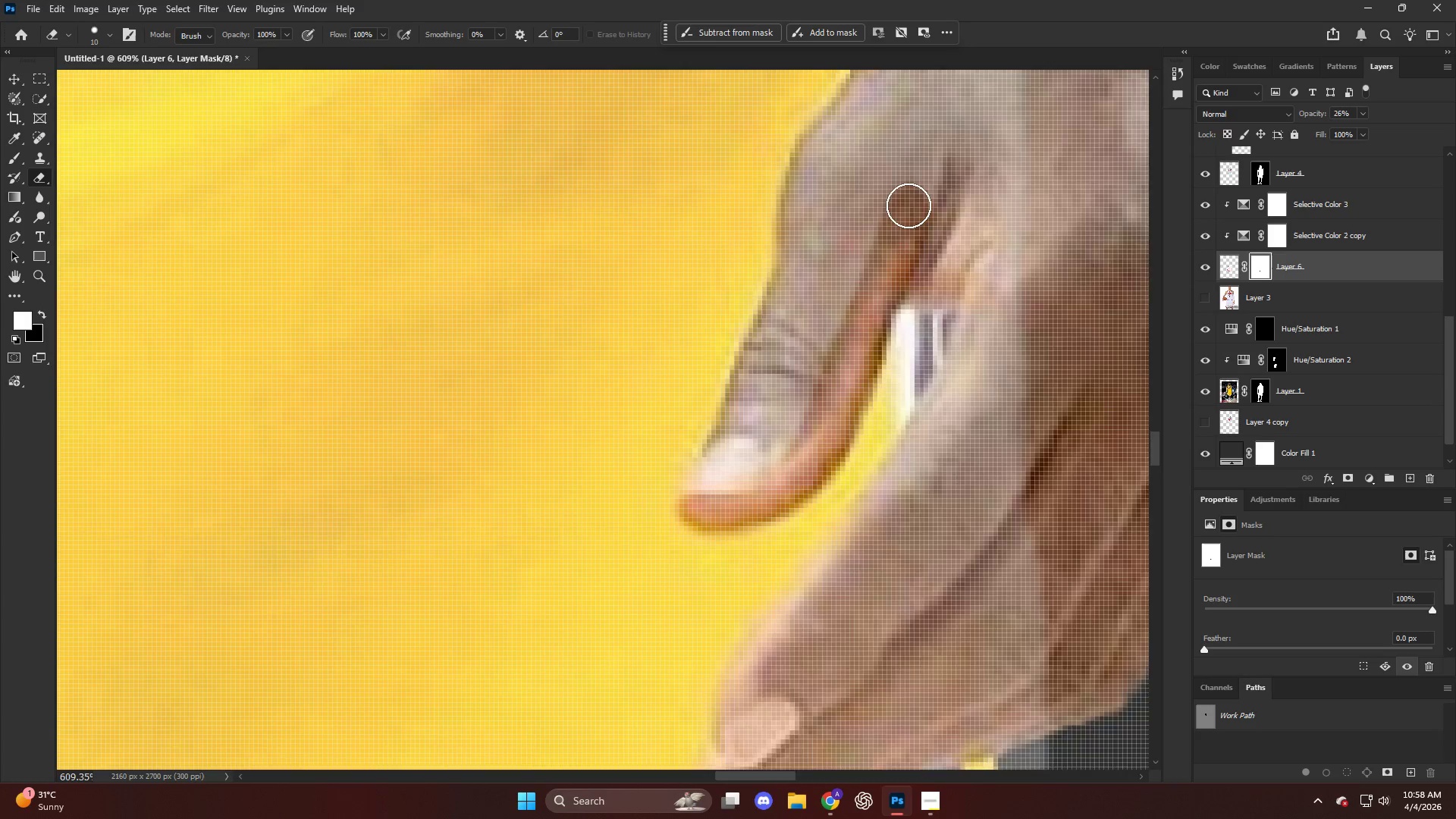 
scroll: coordinate [908, 206], scroll_direction: up, amount: 5.0
 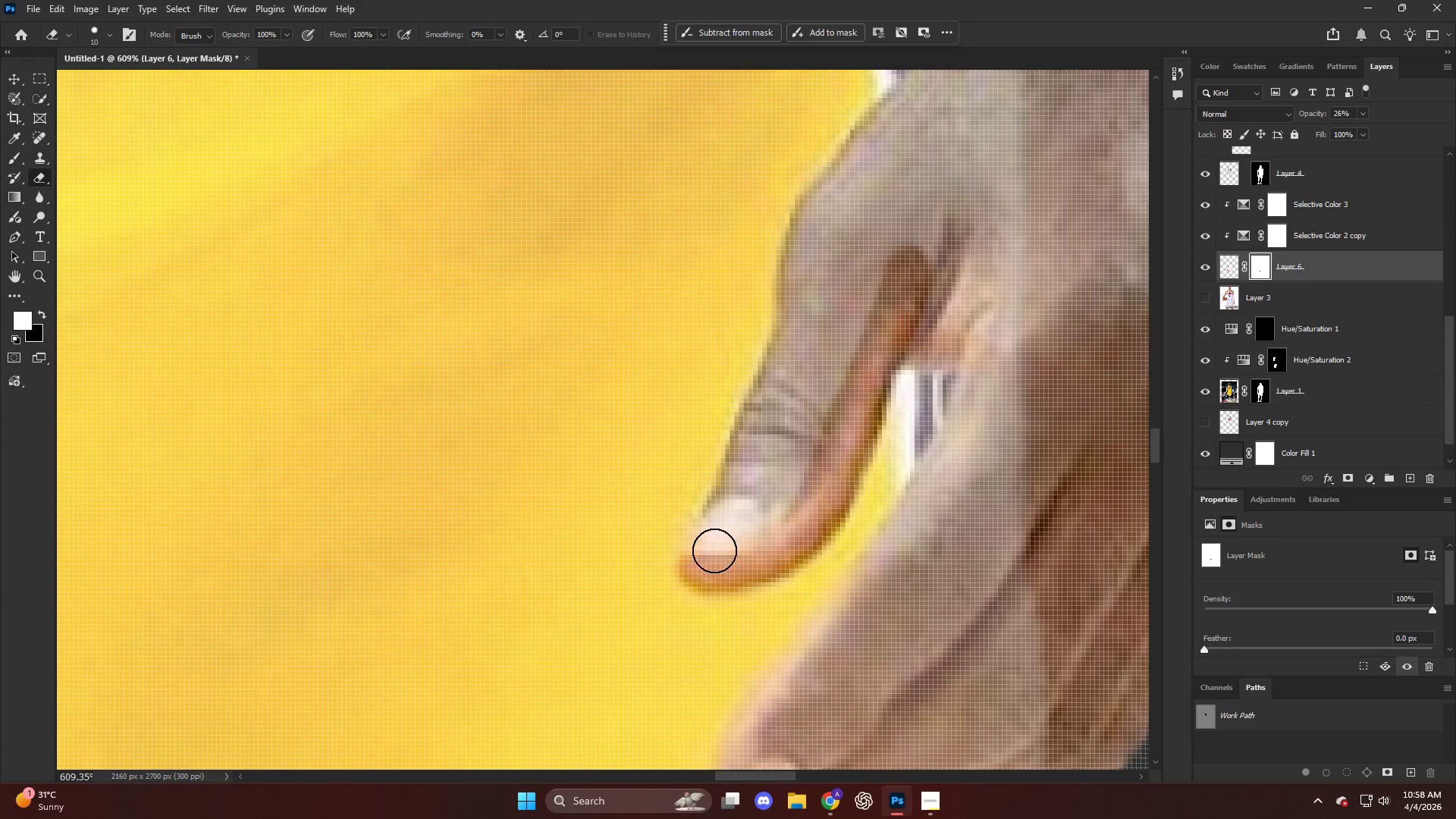 
hold_key(key=ShiftLeft, duration=1.49)
 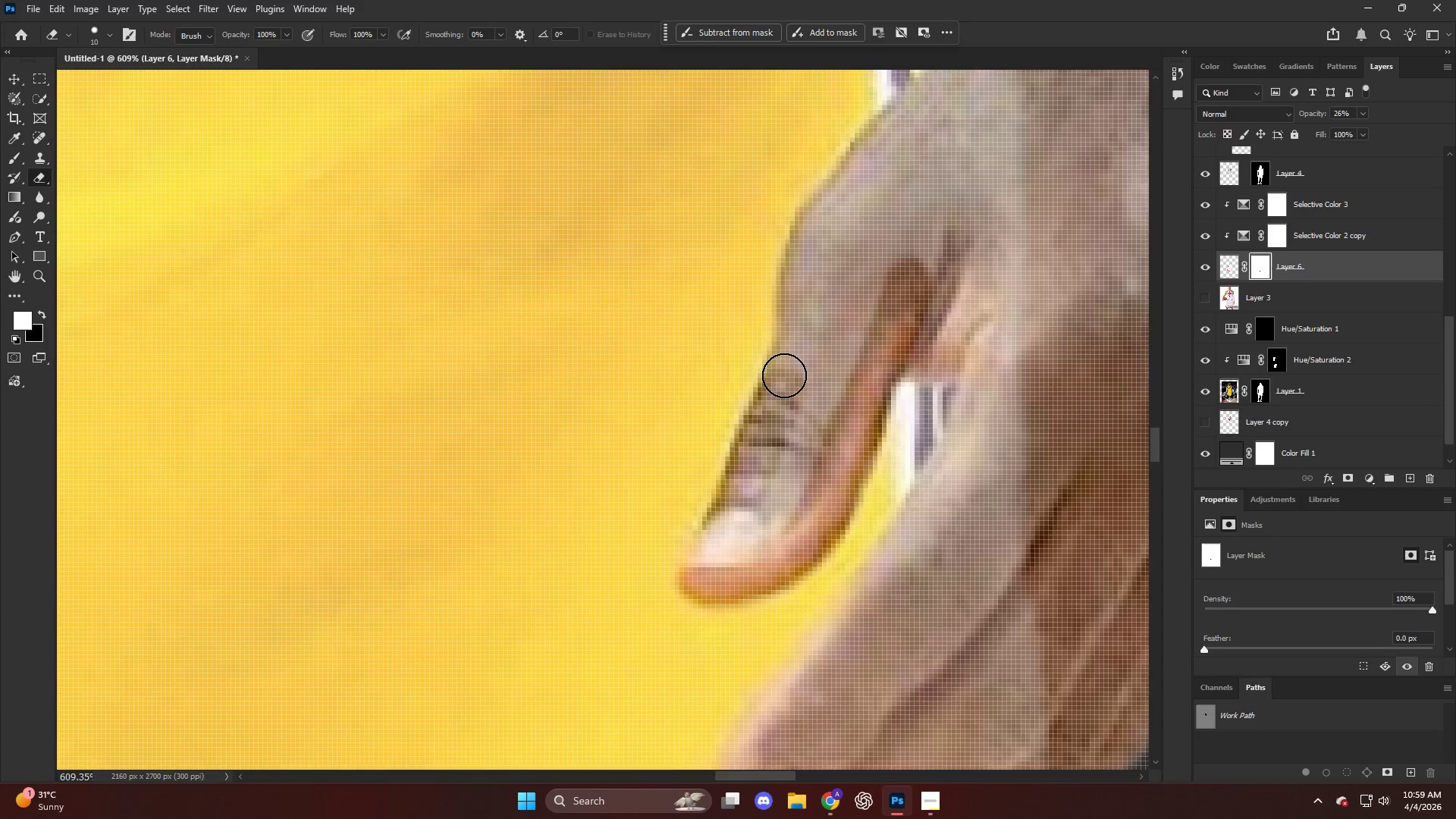 
key(Alt+AltLeft)
 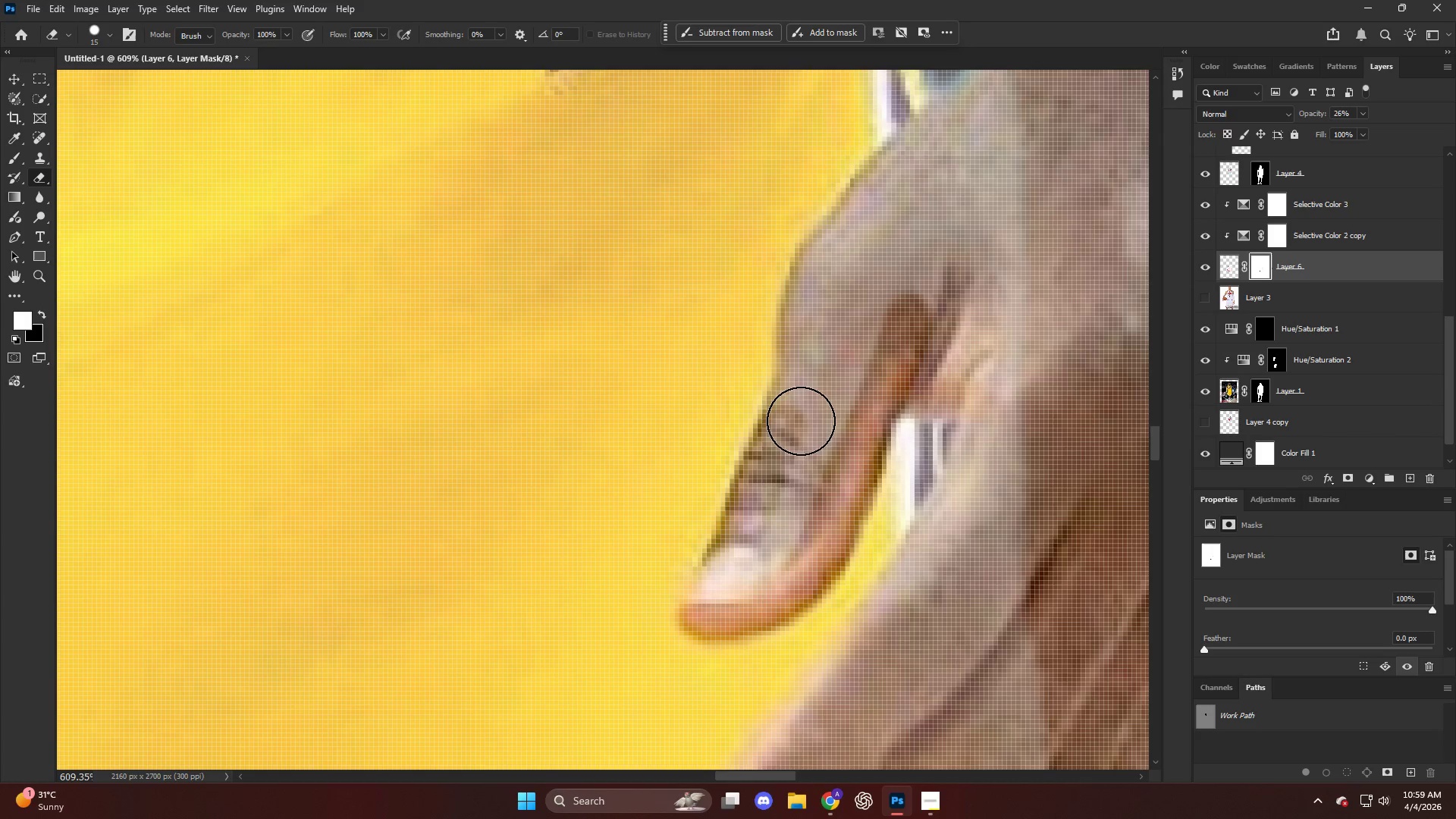 
scroll: coordinate [785, 375], scroll_direction: up, amount: 4.0
 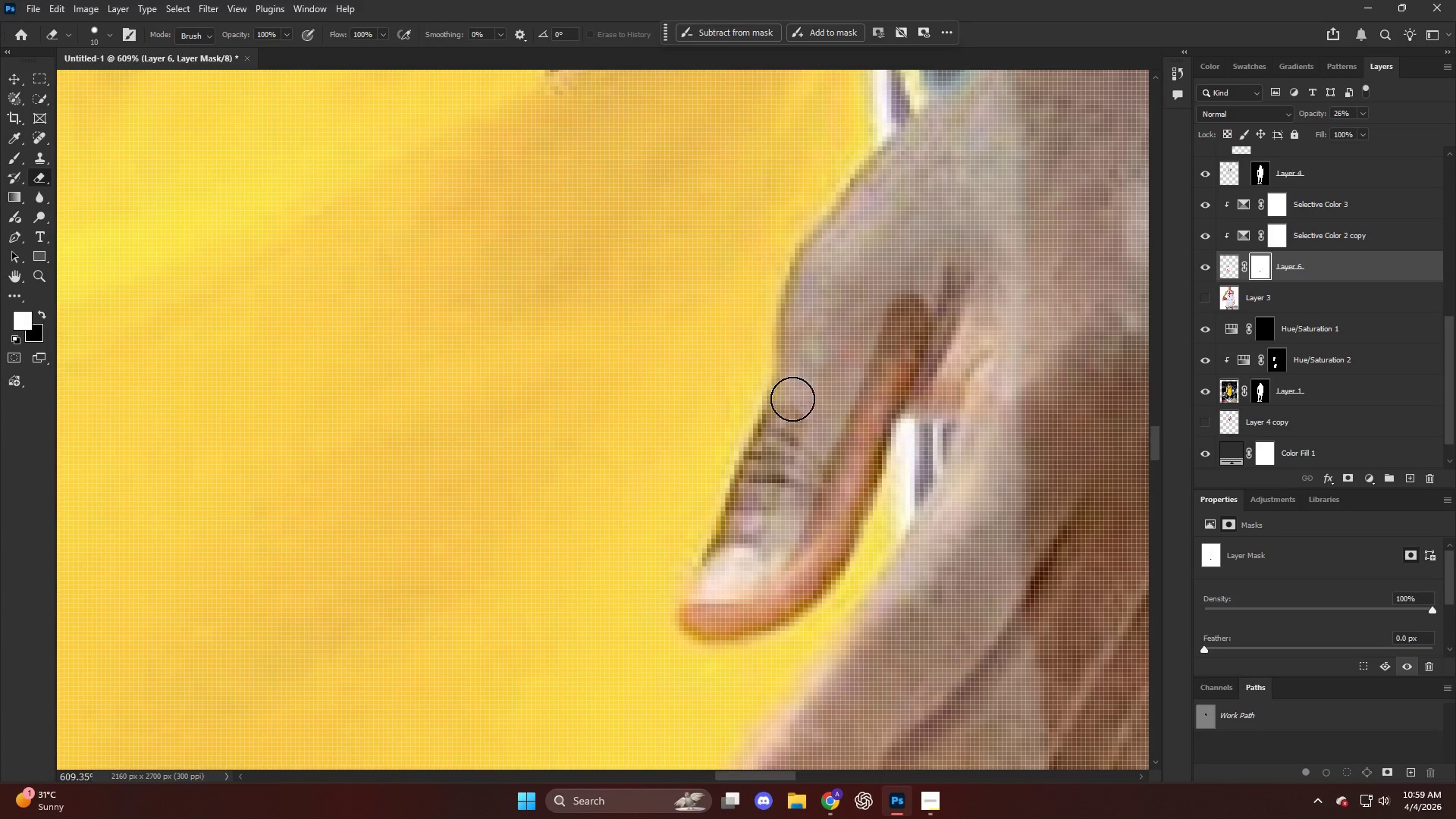 
left_click_drag(start_coordinate=[801, 421], to_coordinate=[830, 271])
 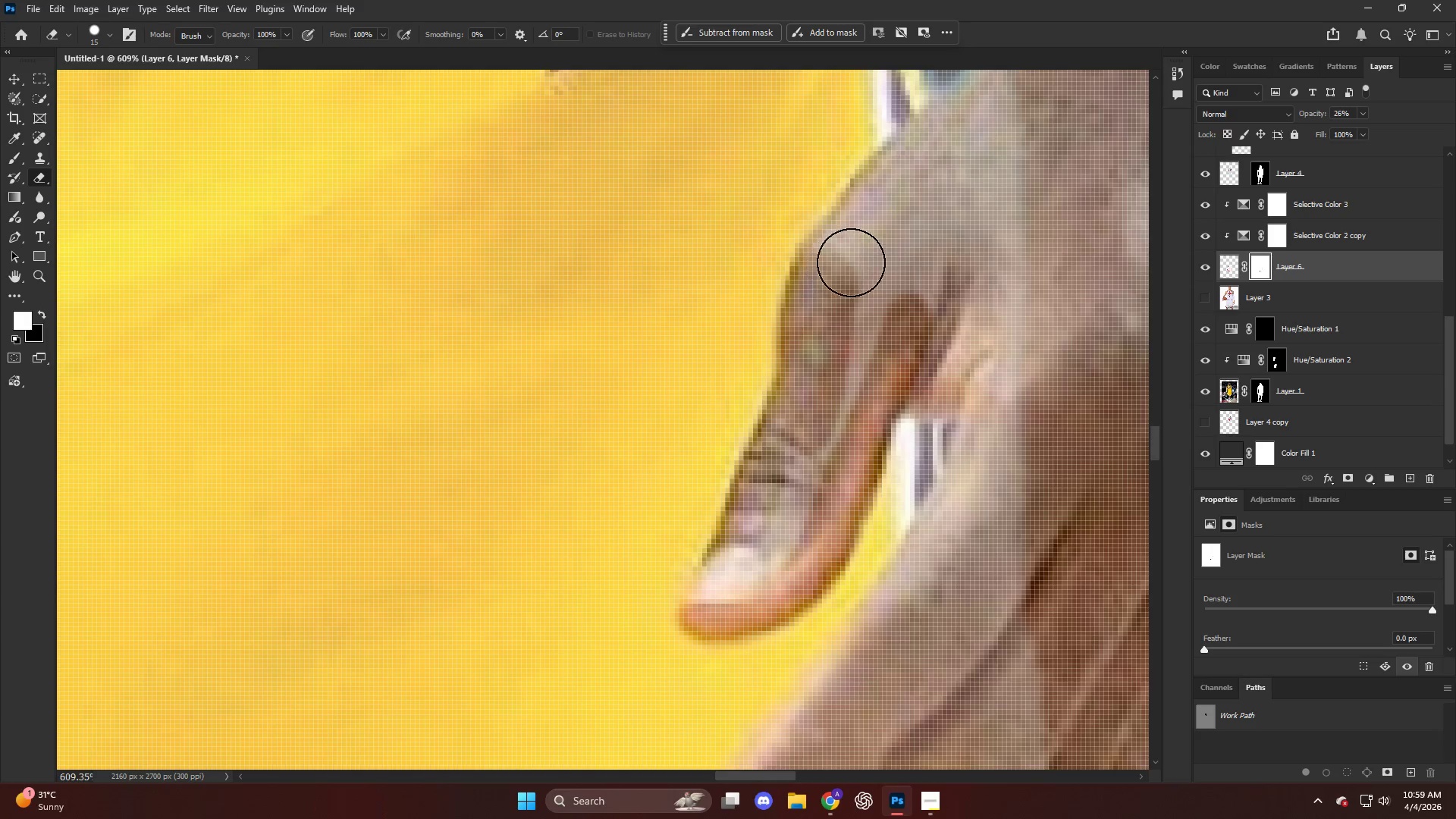 
hold_key(key=ShiftLeft, duration=1.25)
 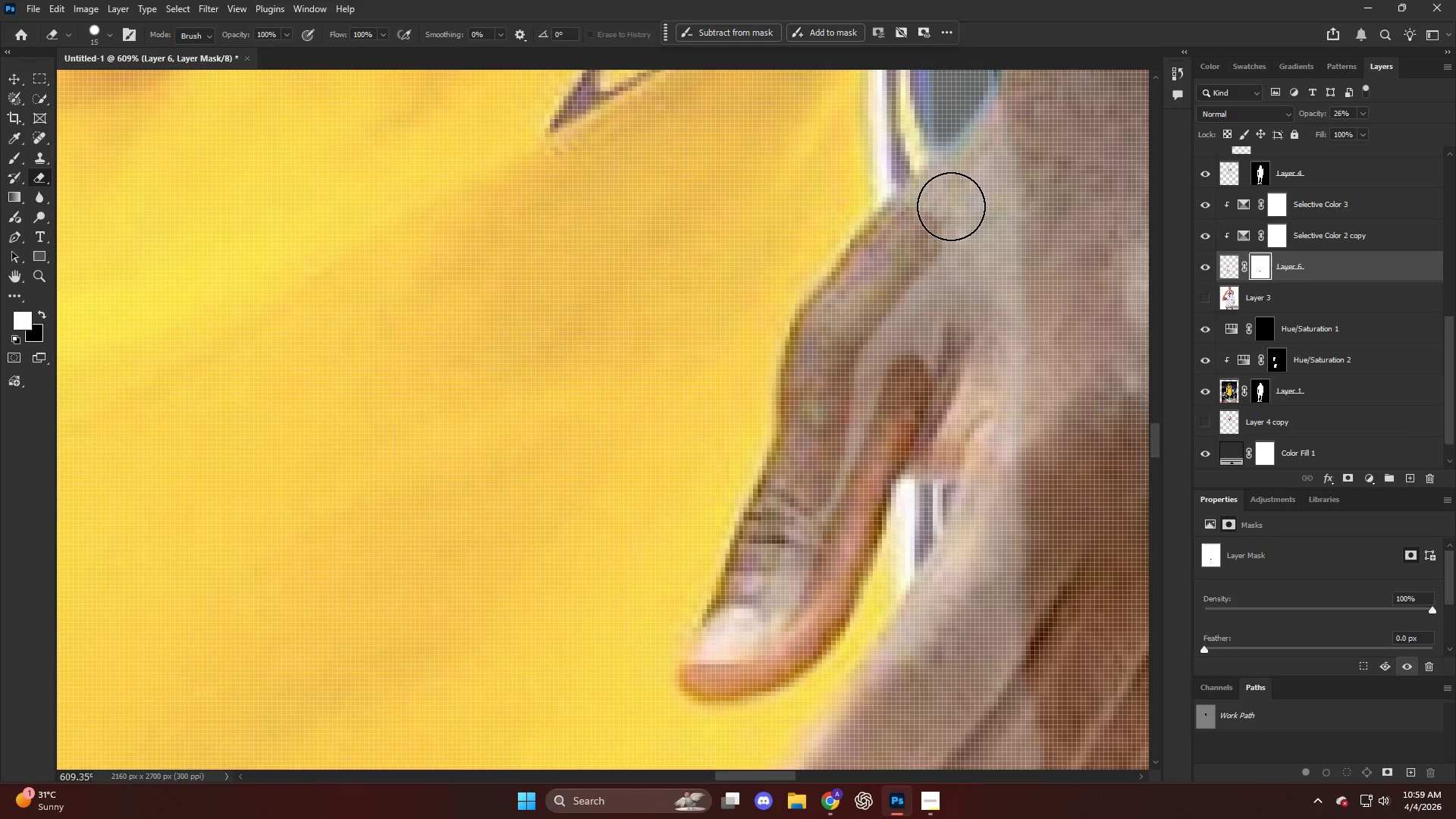 
scroll: coordinate [857, 261], scroll_direction: up, amount: 4.0
 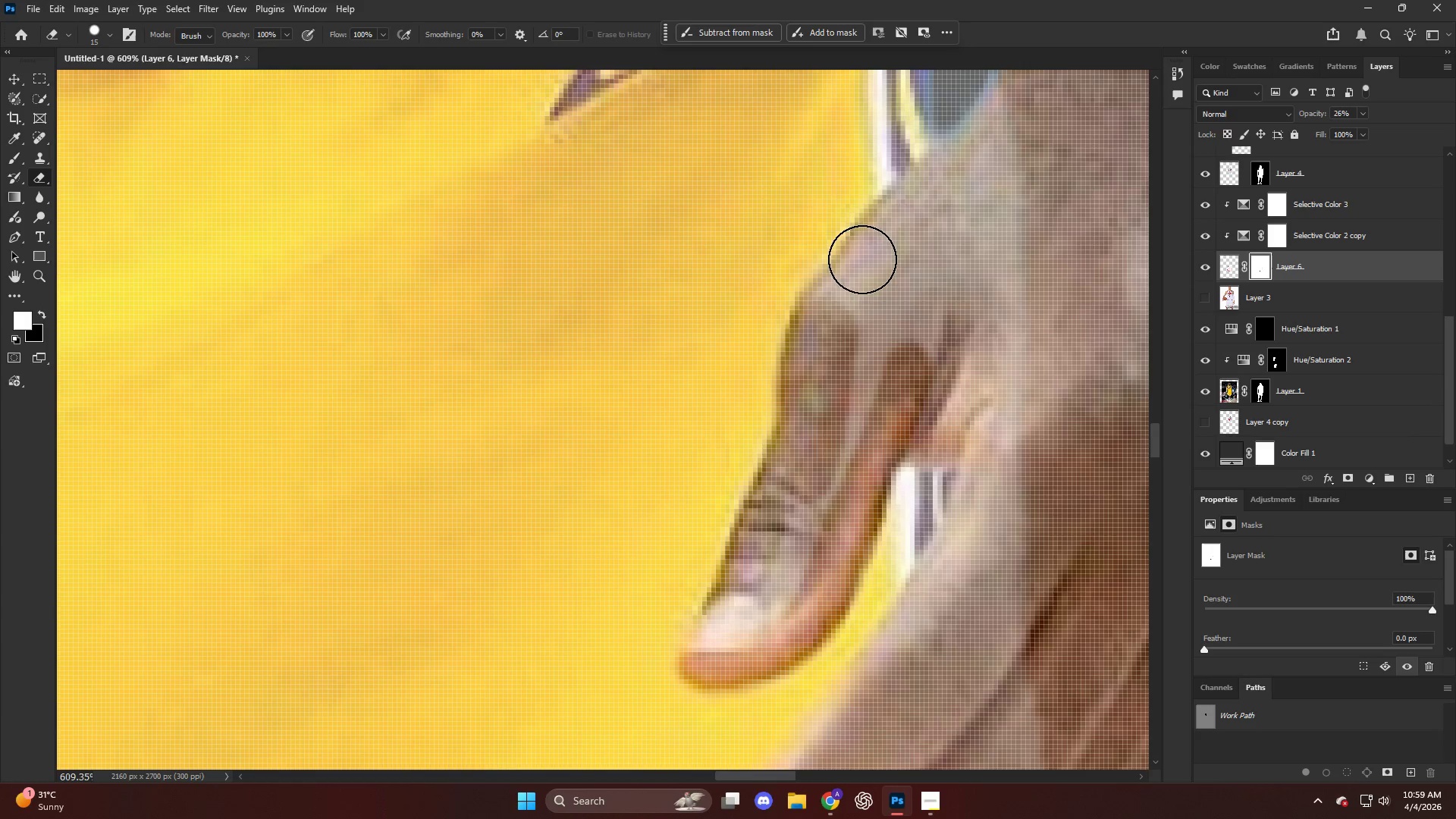 
left_click_drag(start_coordinate=[937, 227], to_coordinate=[1051, 106])
 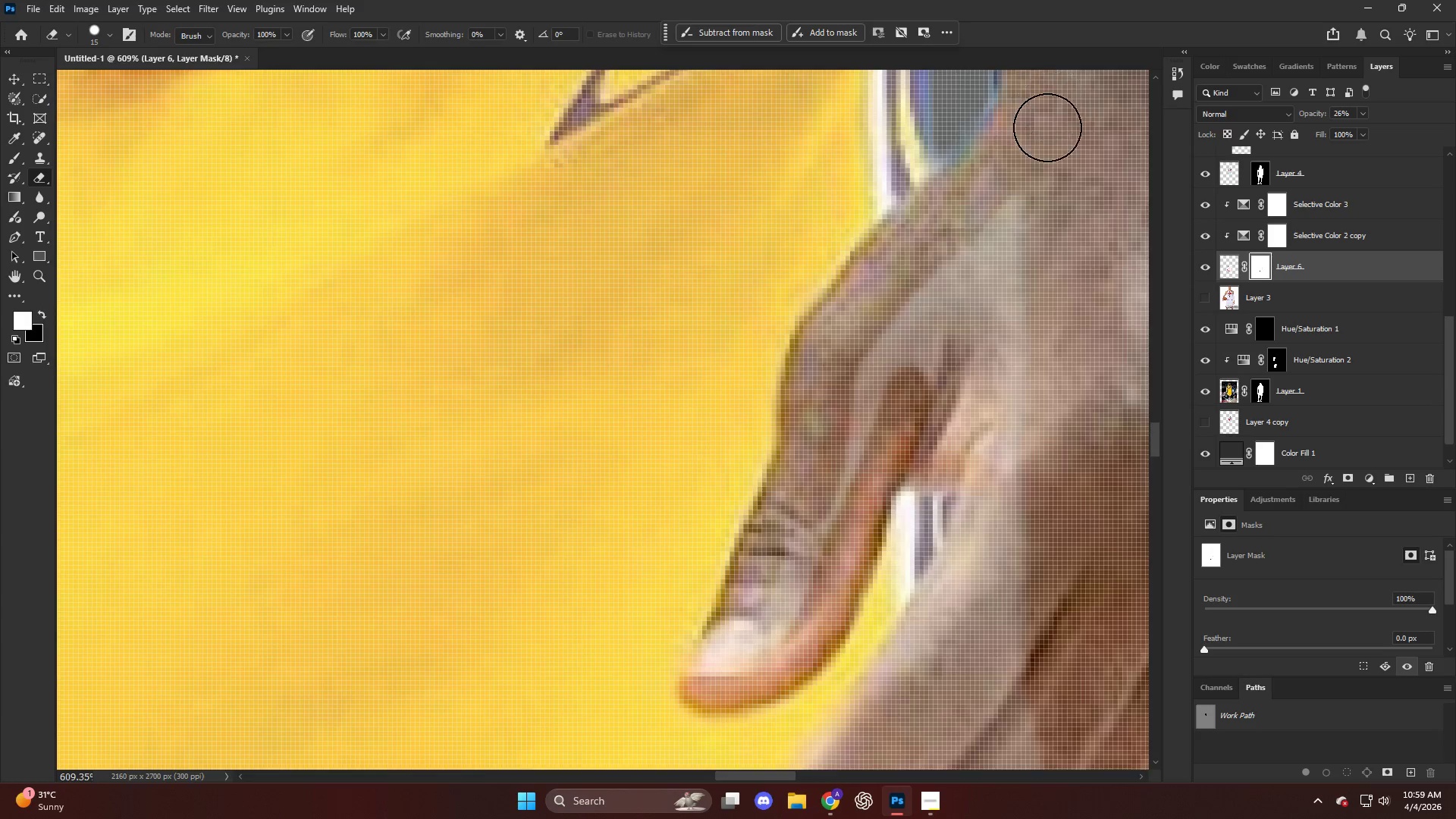 
scroll: coordinate [951, 206], scroll_direction: up, amount: 2.0
 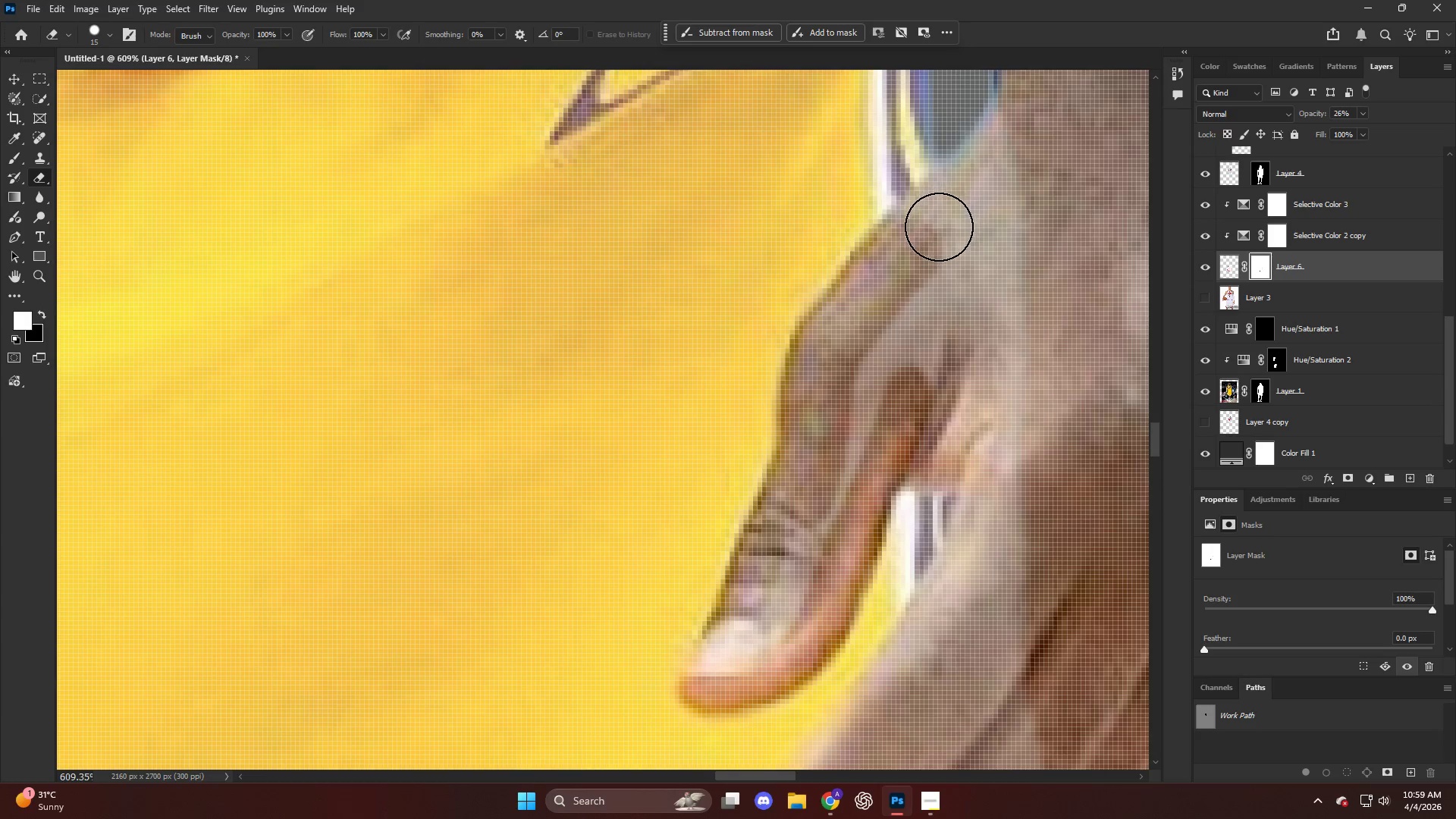 
key(Alt+AltLeft)
 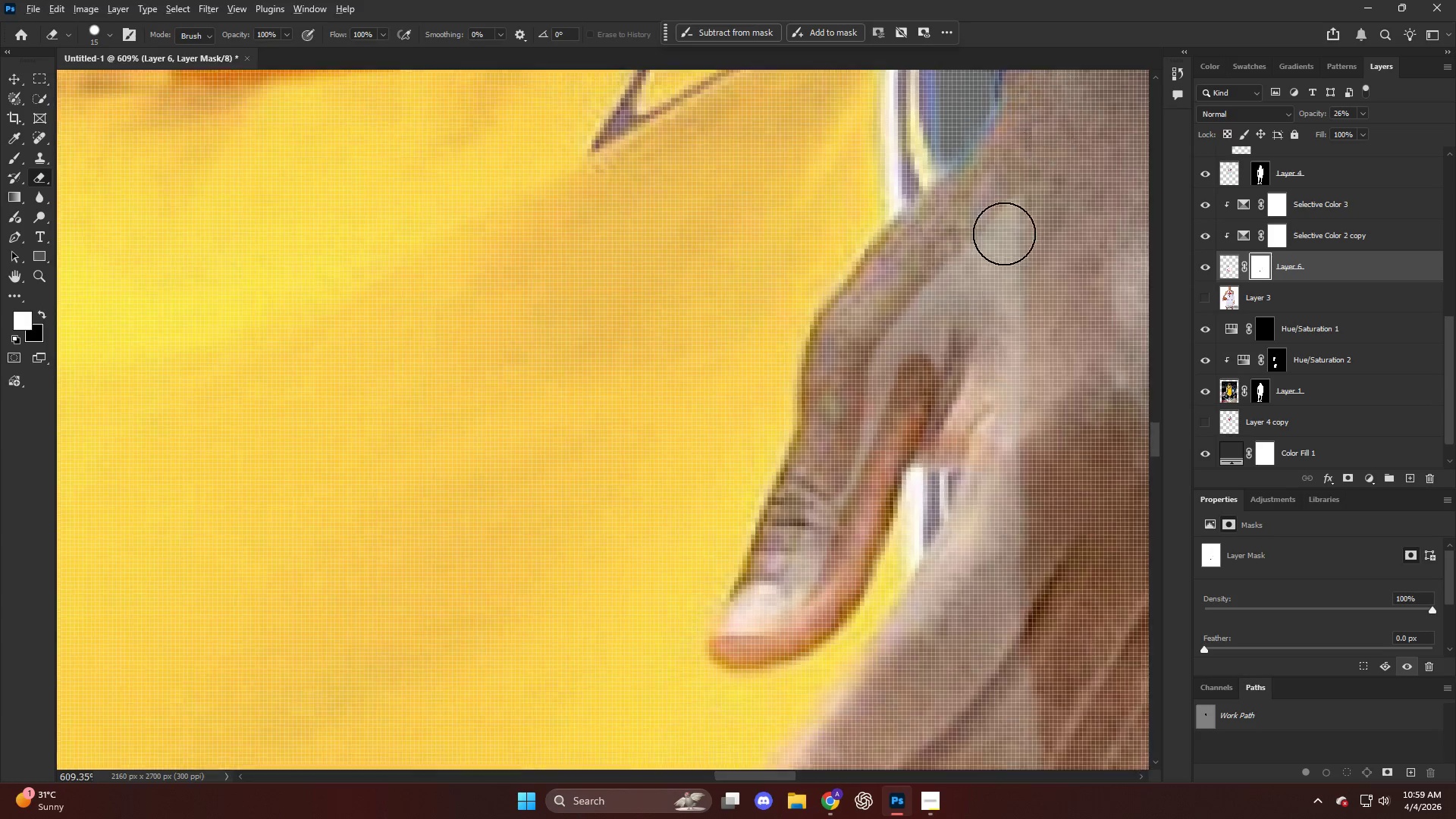 
key(Alt+AltLeft)
 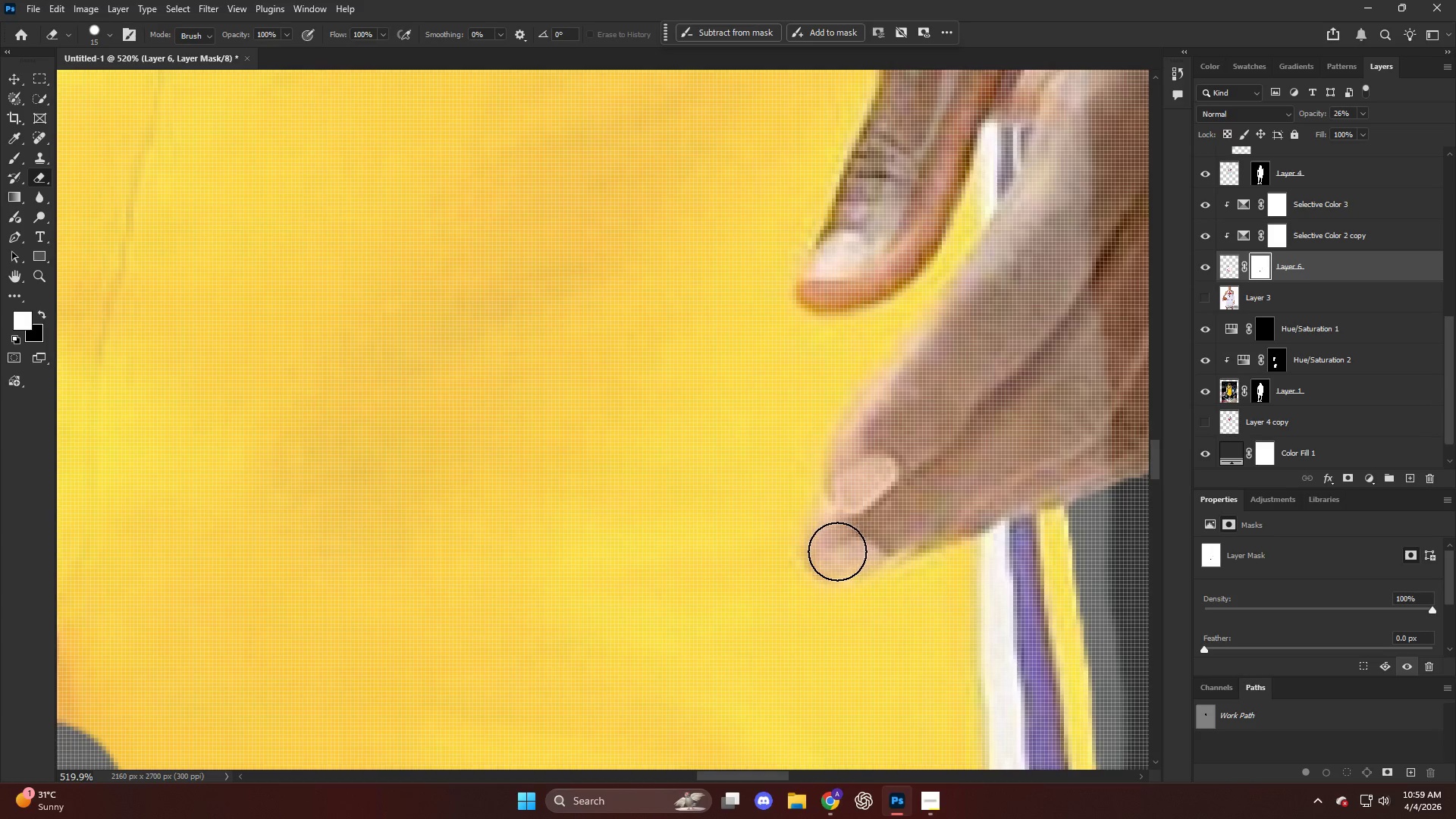 
scroll: coordinate [847, 548], scroll_direction: down, amount: 13.0
 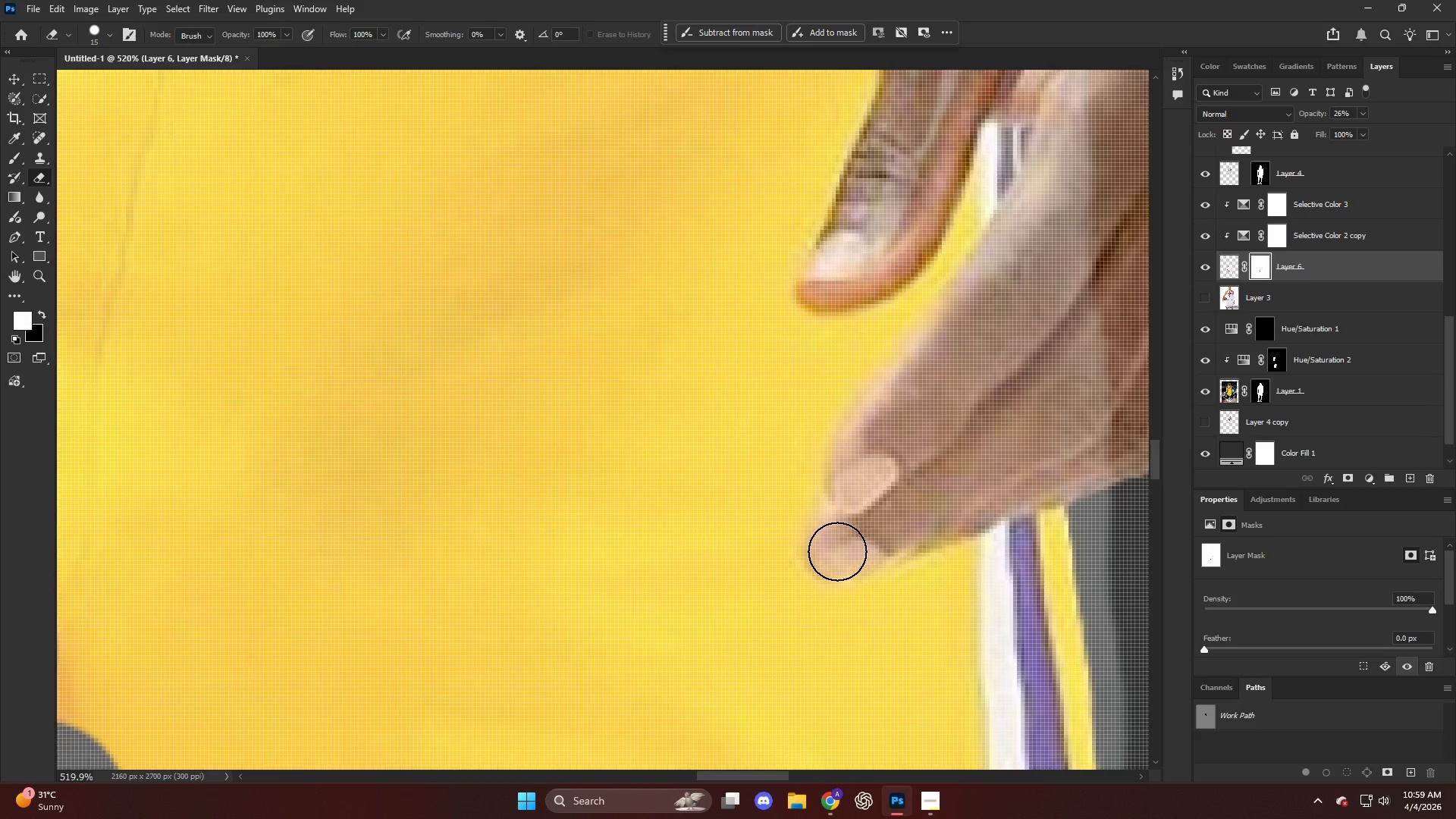 
left_click_drag(start_coordinate=[838, 552], to_coordinate=[934, 478])
 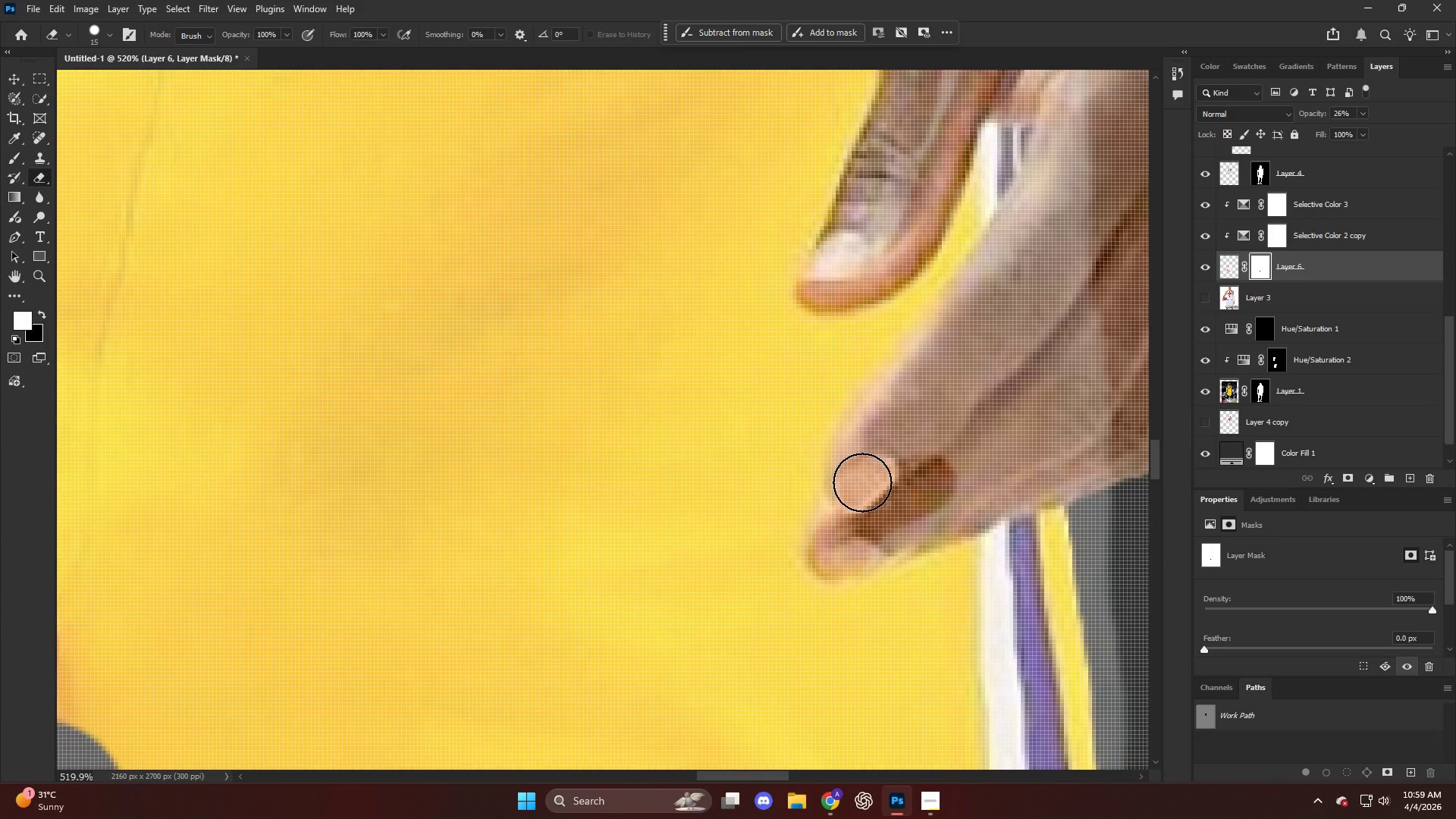 
left_click_drag(start_coordinate=[862, 484], to_coordinate=[855, 474])
 